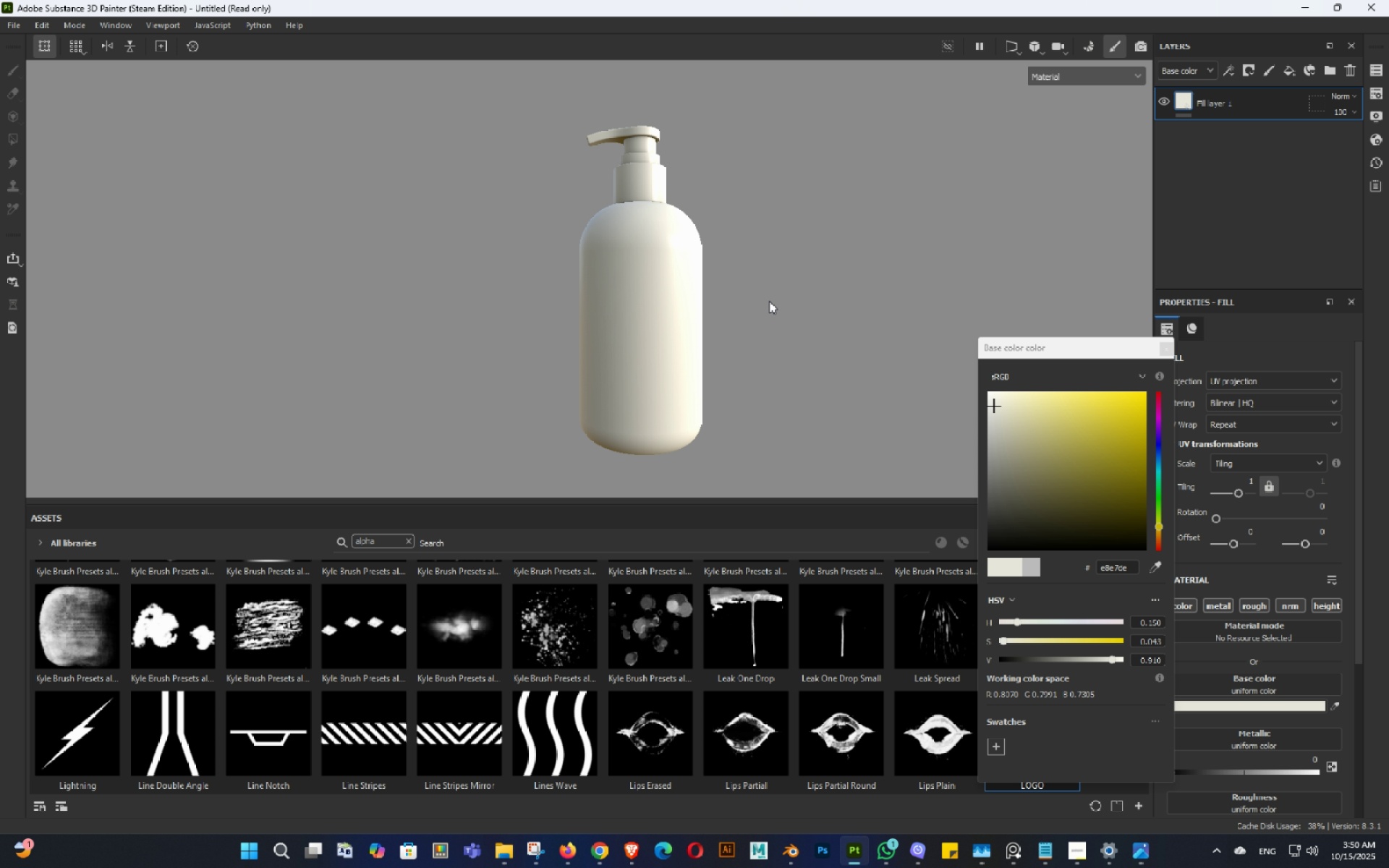 
key(F5)
 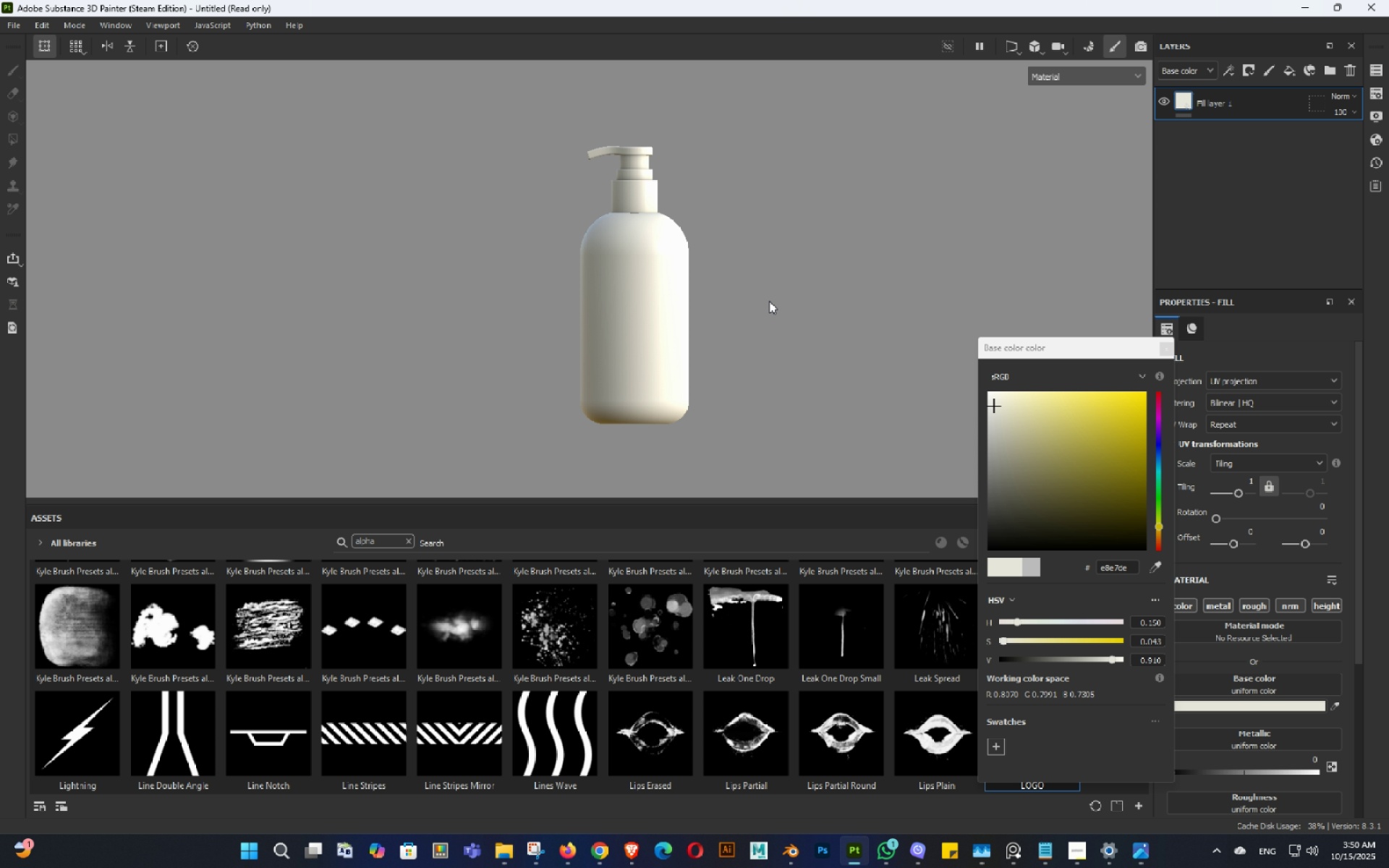 
key(F6)
 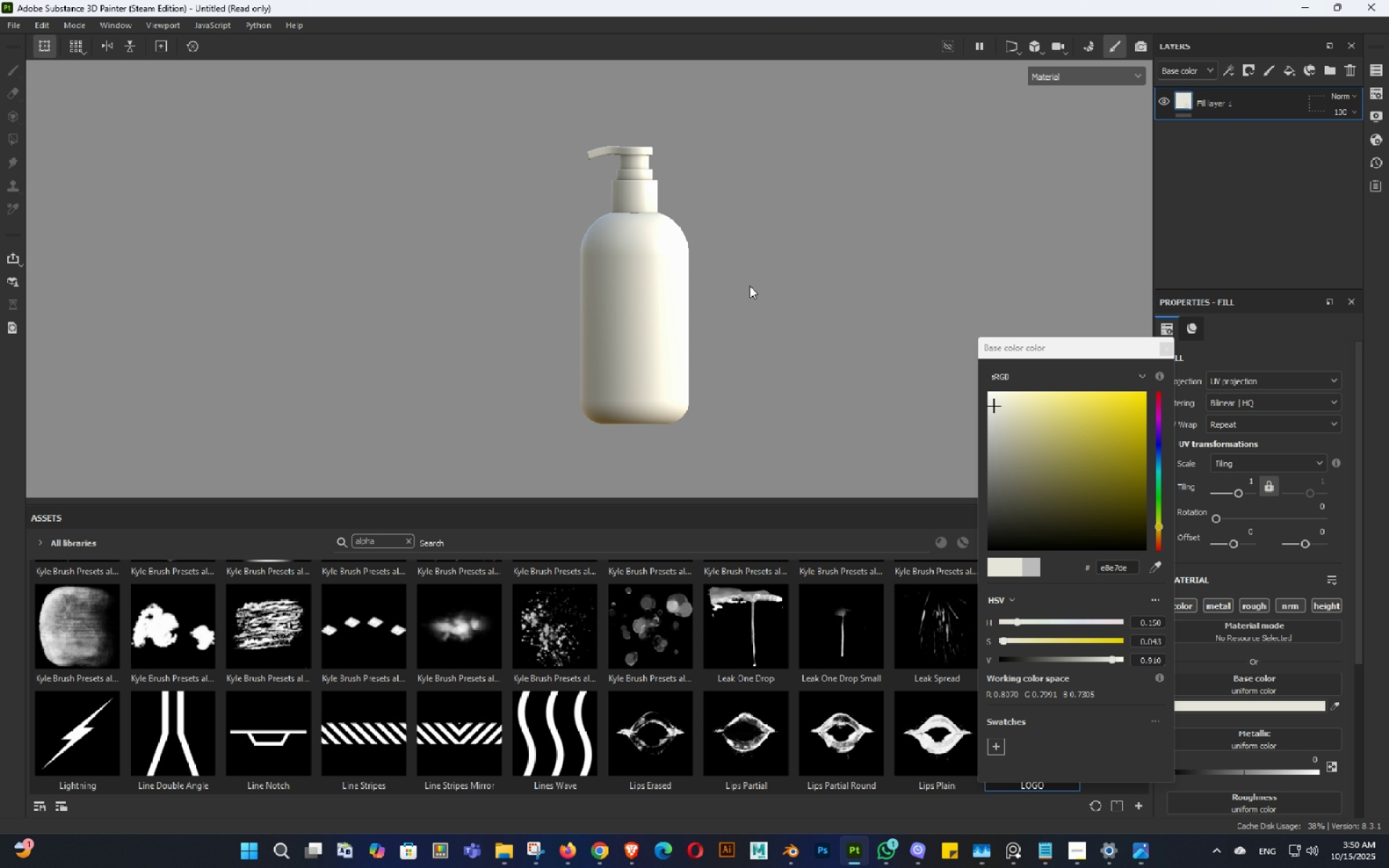 
hold_key(key=AltLeft, duration=0.94)
 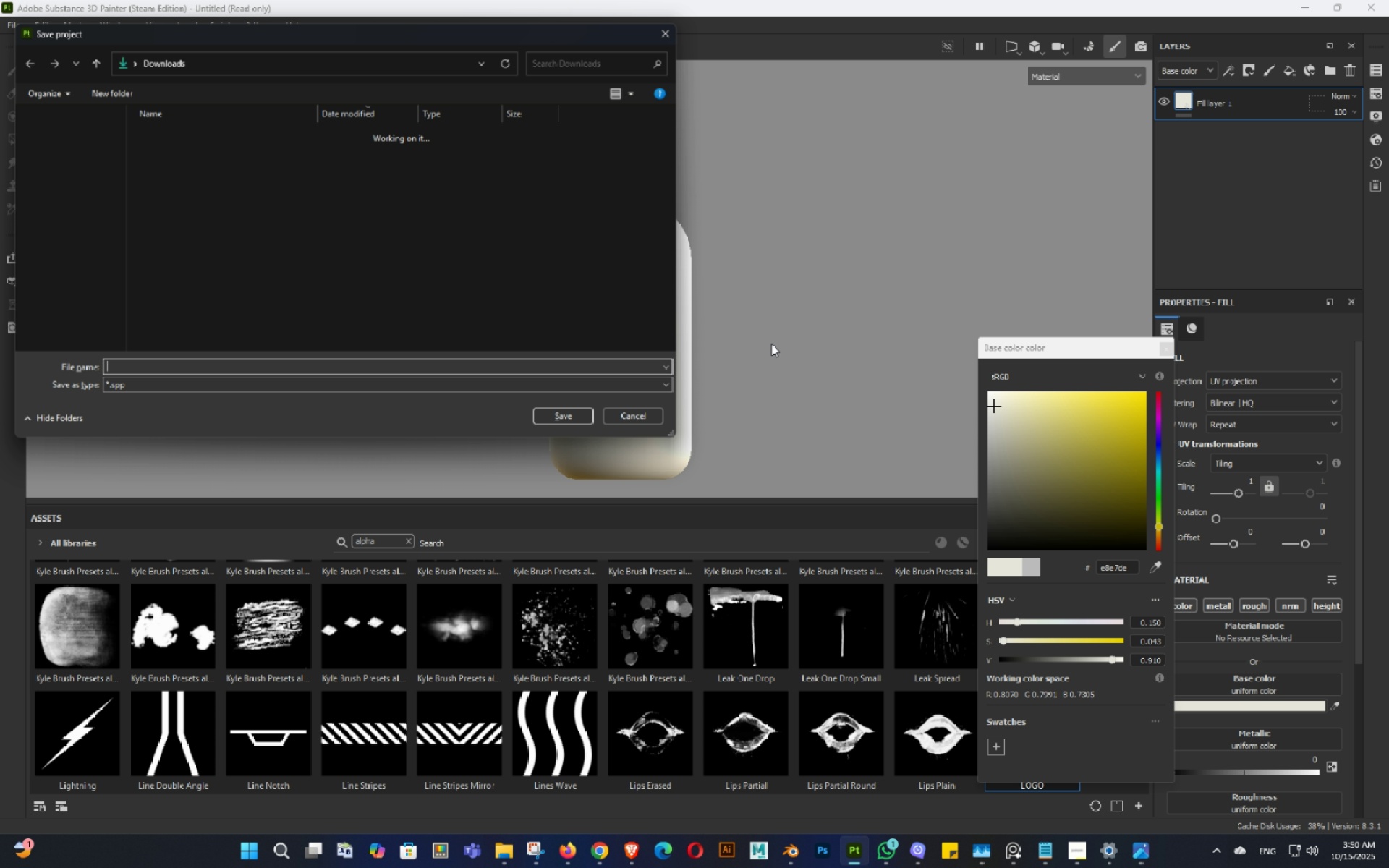 
hold_key(key=ShiftLeft, duration=0.42)
 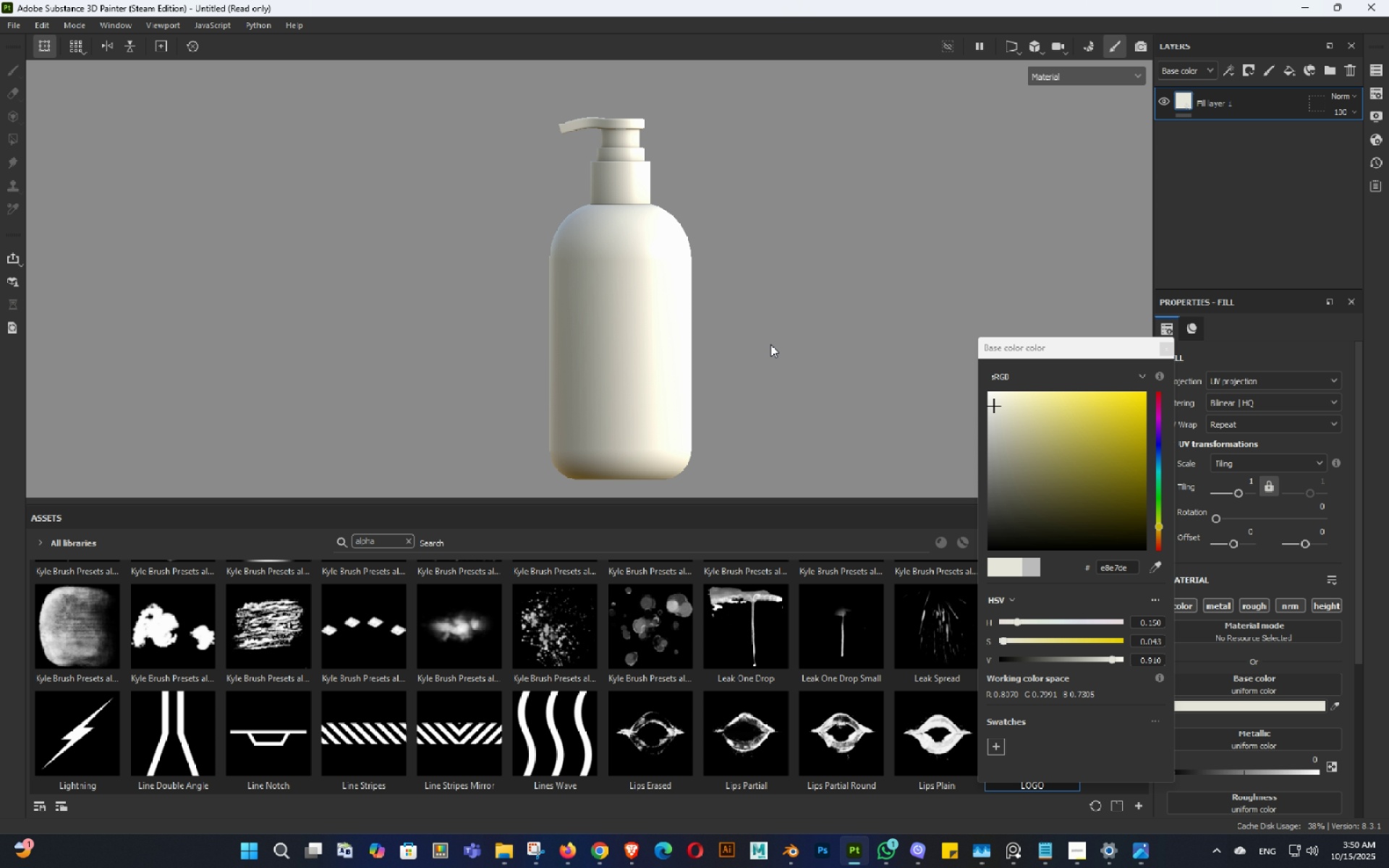 
key(Control+ControlLeft)
 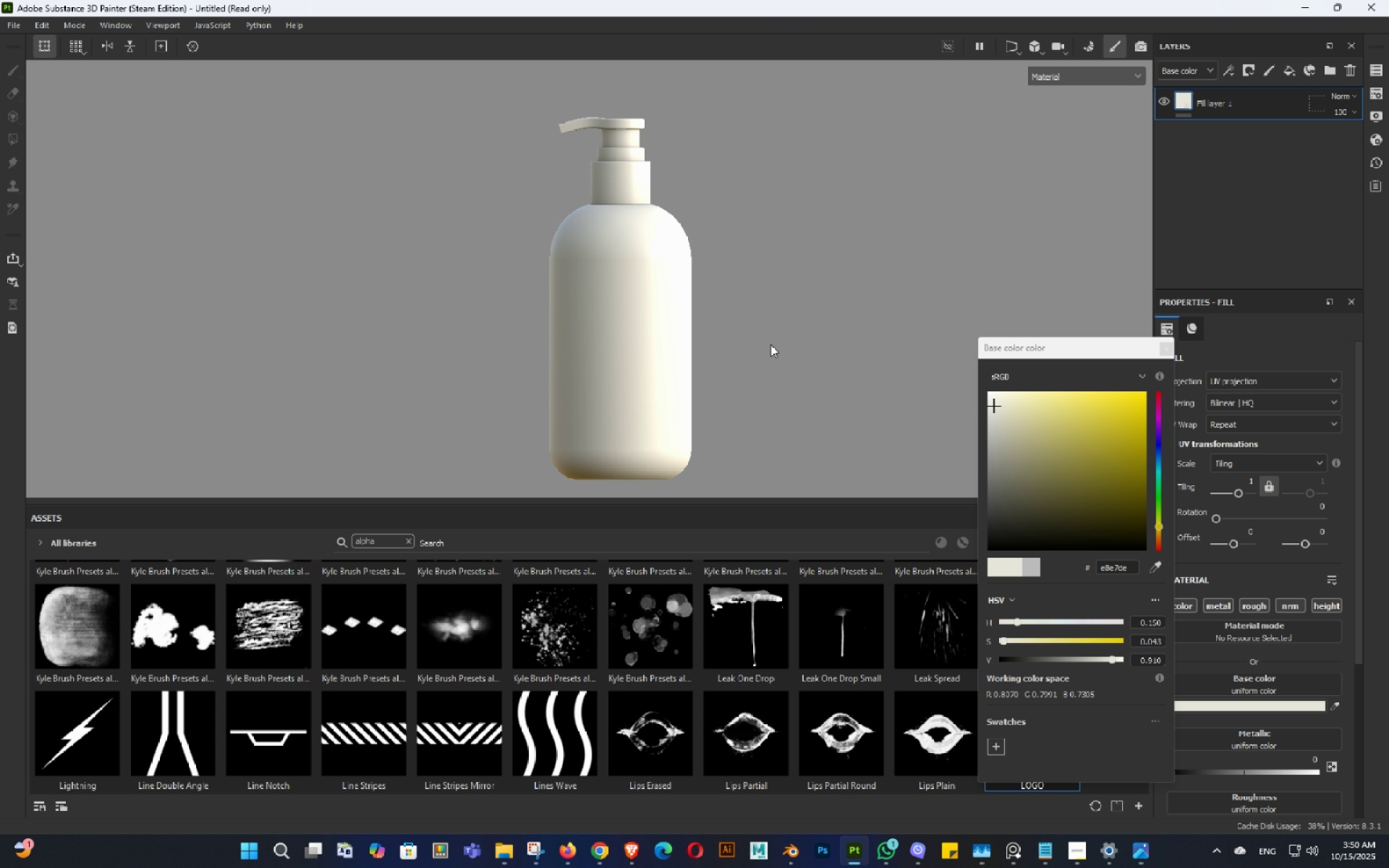 
key(Control+S)
 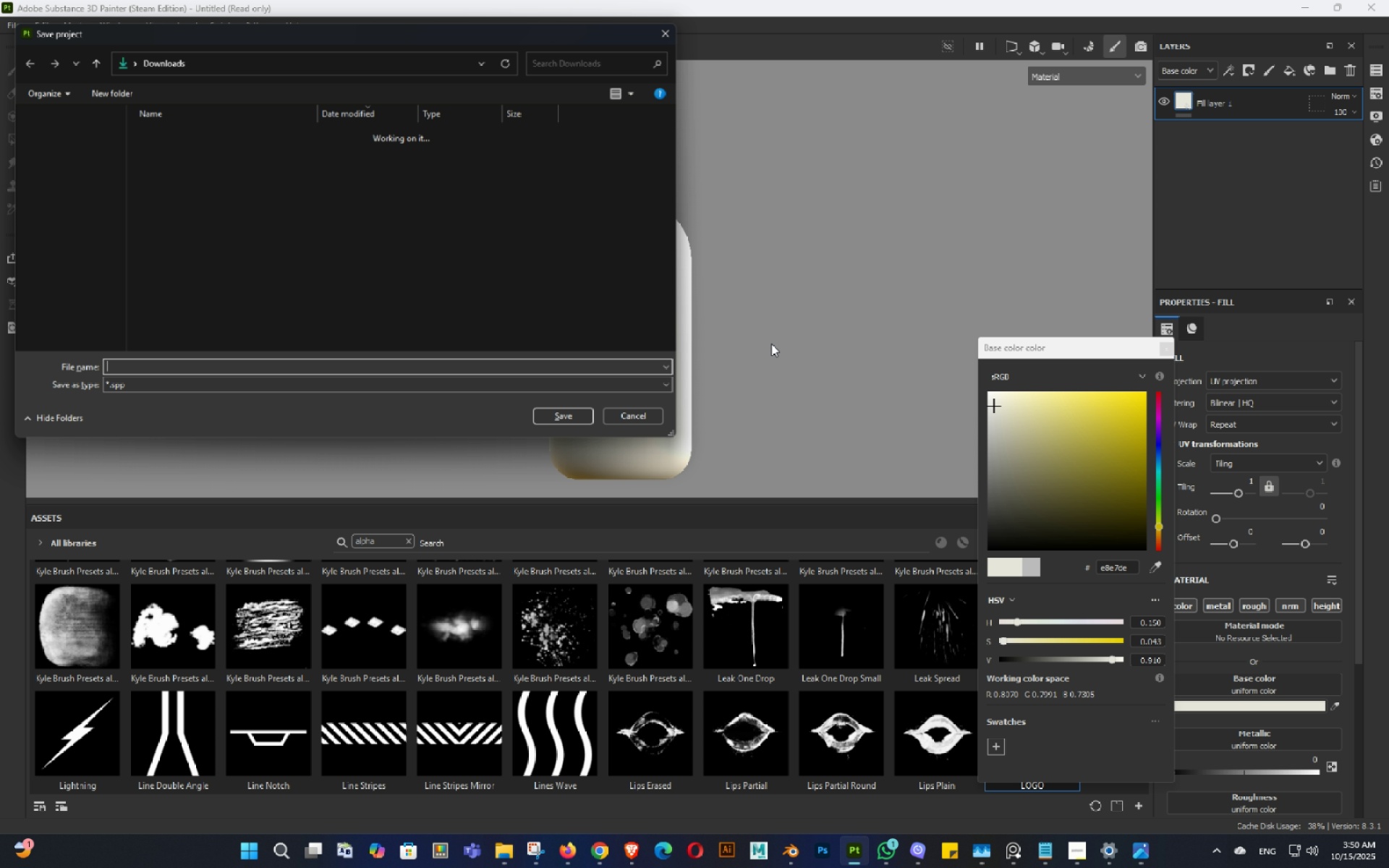 
hold_key(key=AltLeft, duration=0.36)
 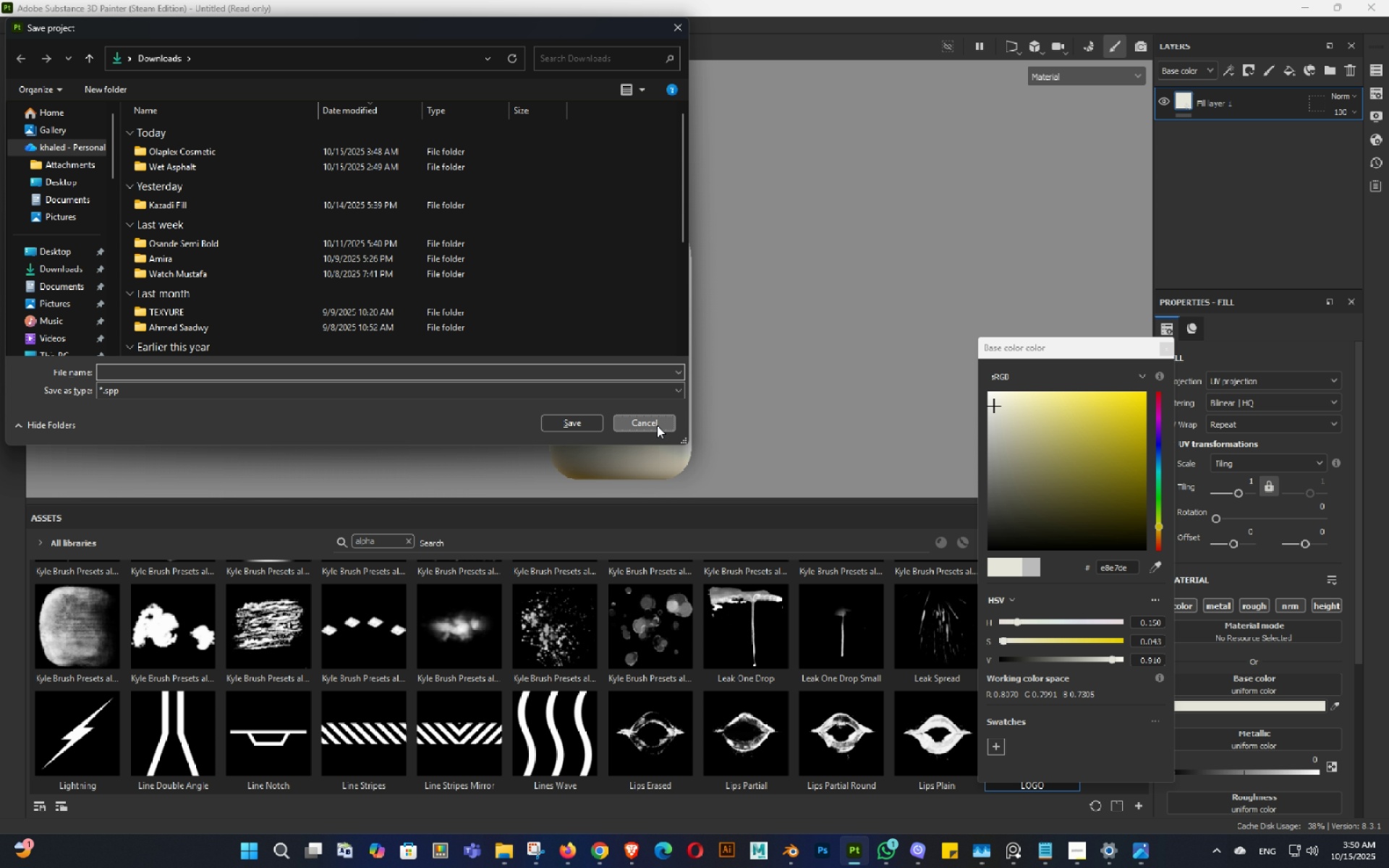 
left_click([657, 425])
 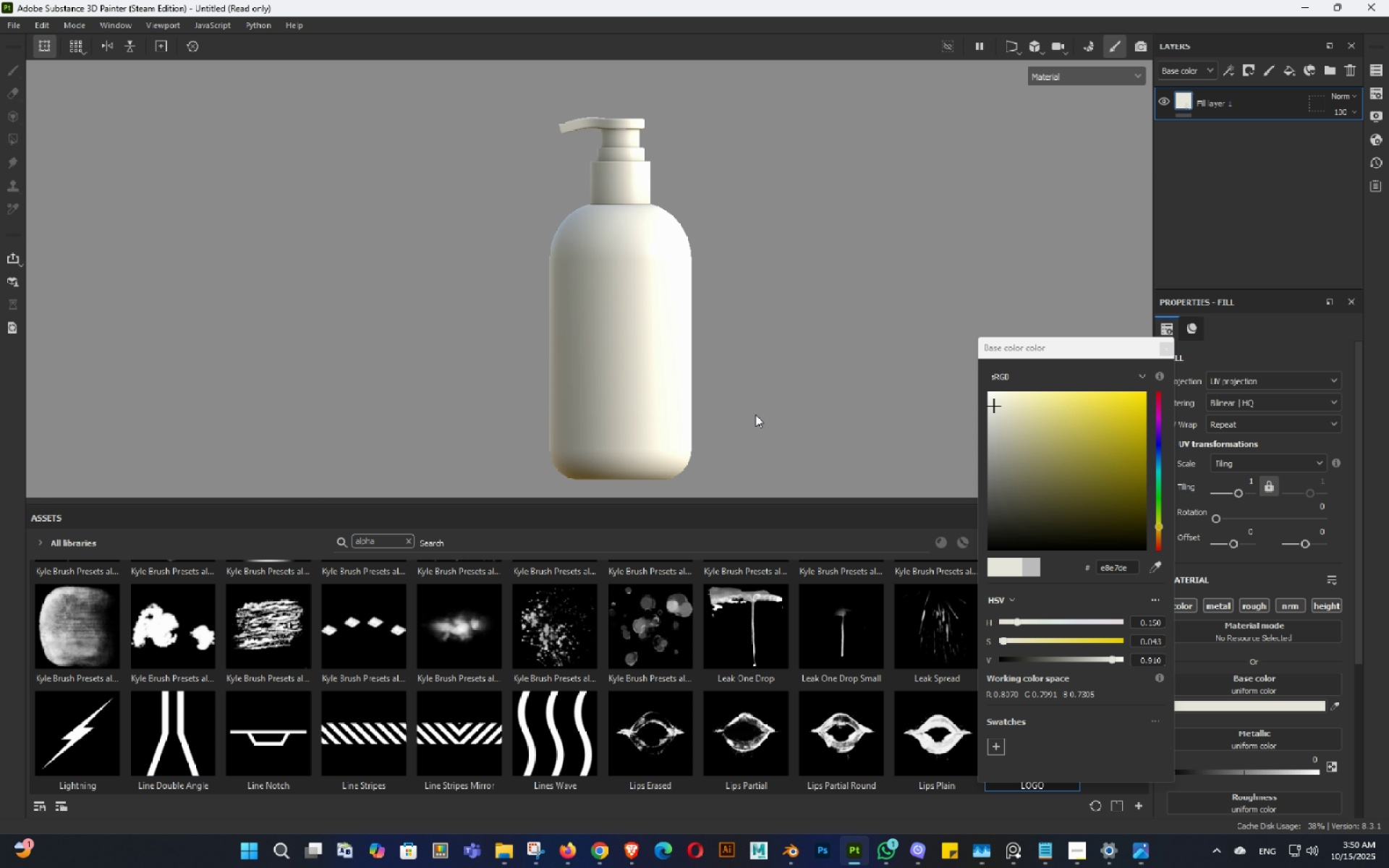 
hold_key(key=AltLeft, duration=0.65)
 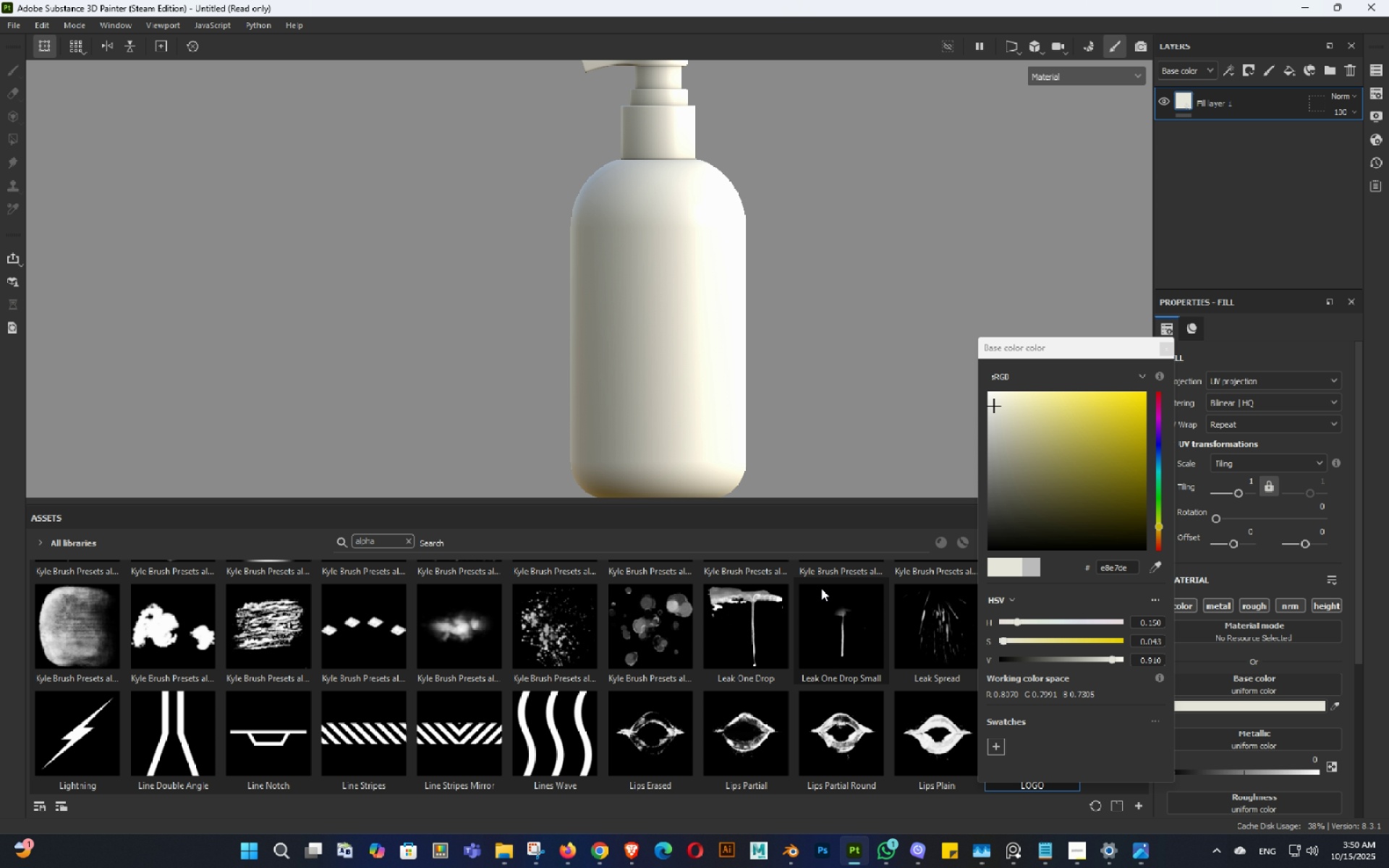 
hold_key(key=AltLeft, duration=0.49)
 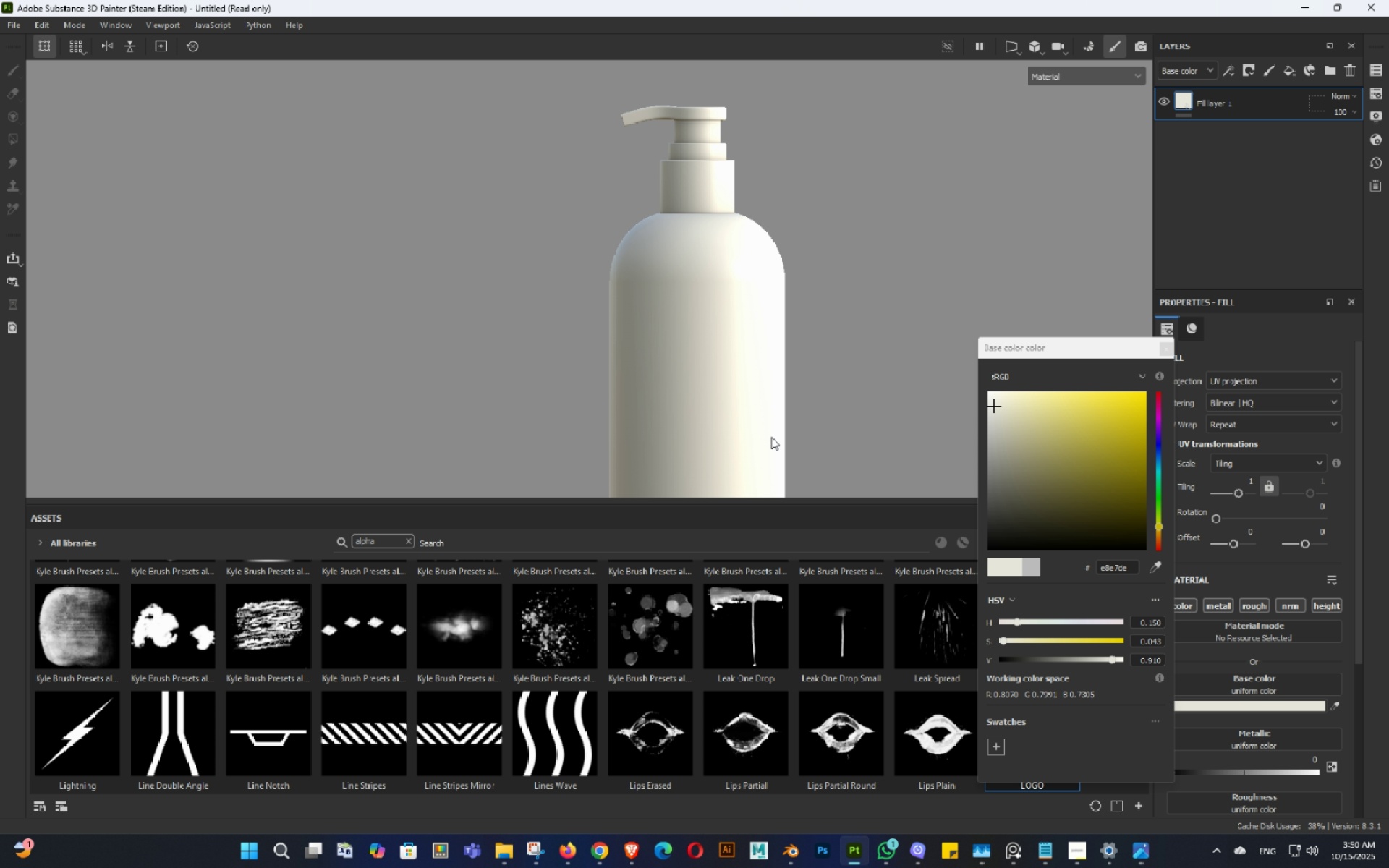 
key(Control+ControlLeft)
 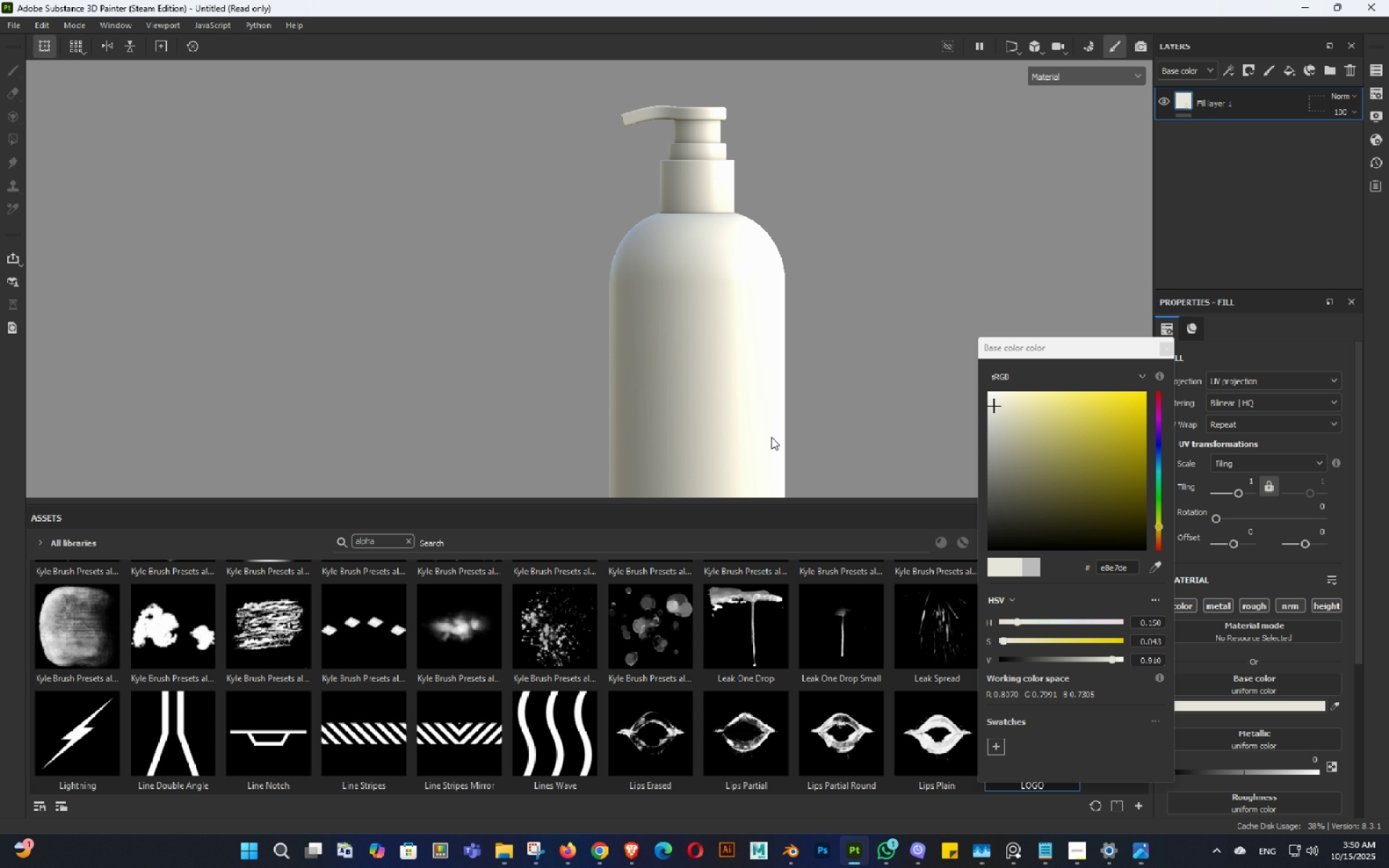 
key(Control+S)
 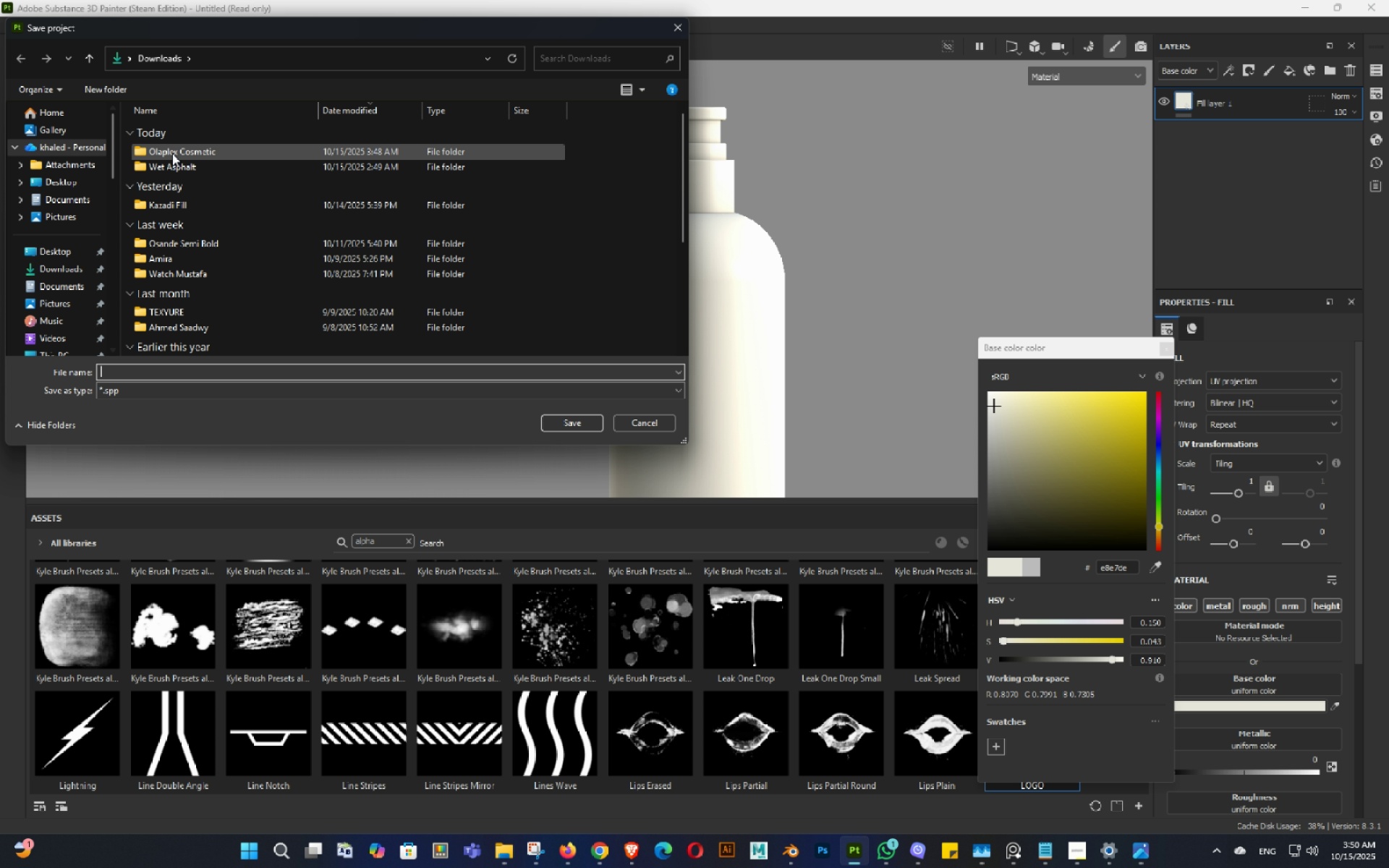 
double_click([192, 146])
 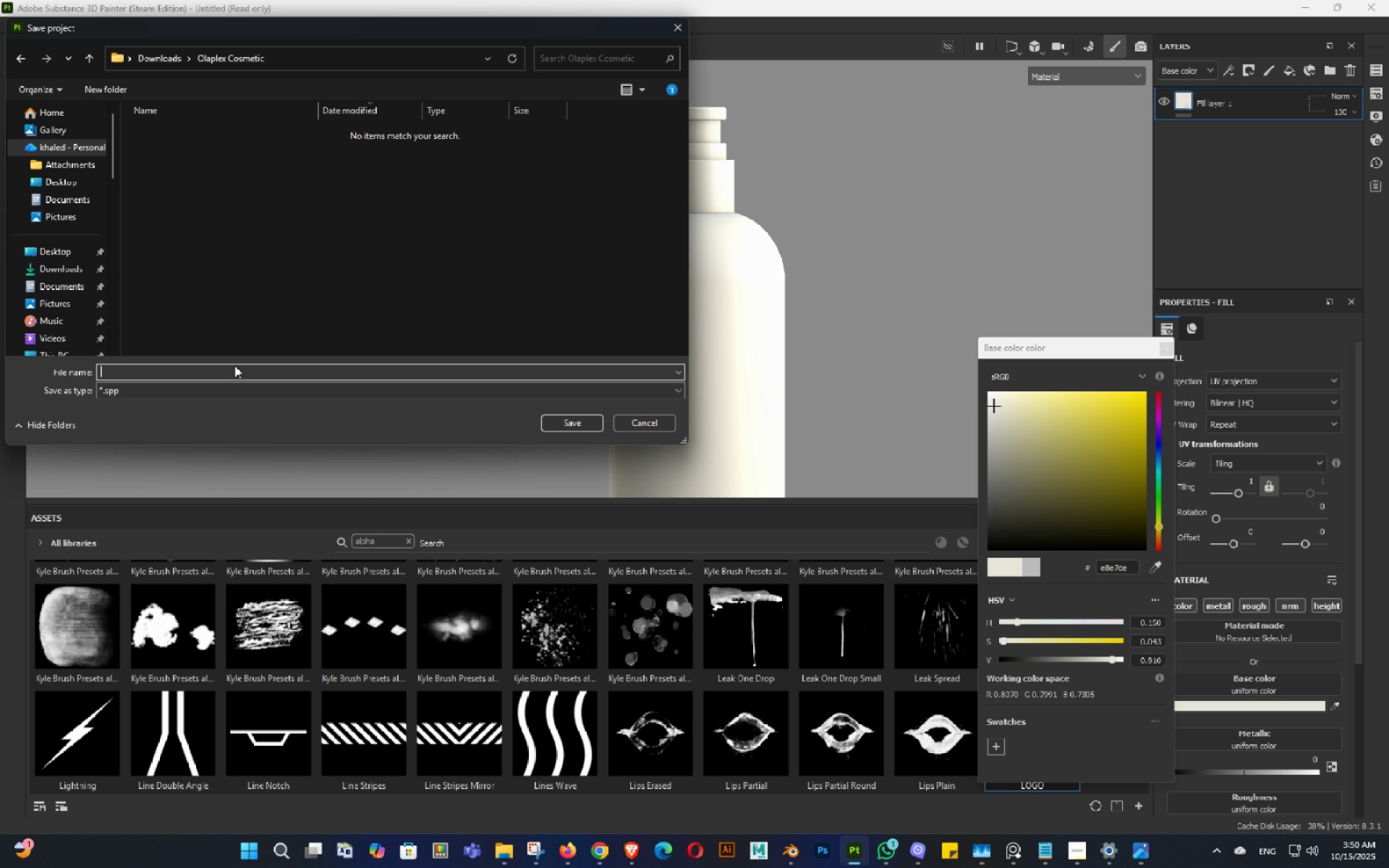 
type(olaplex)
 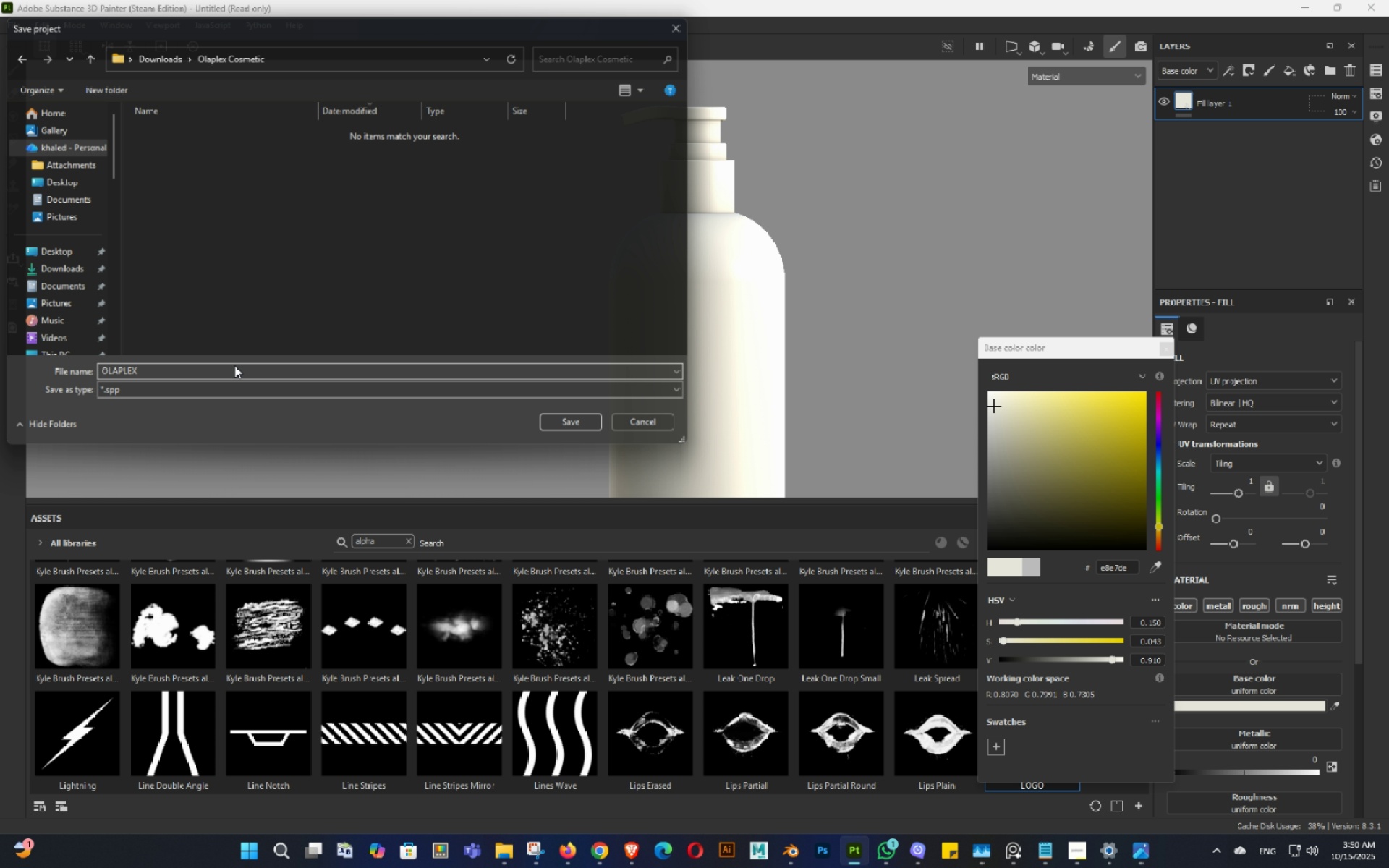 
key(Enter)
 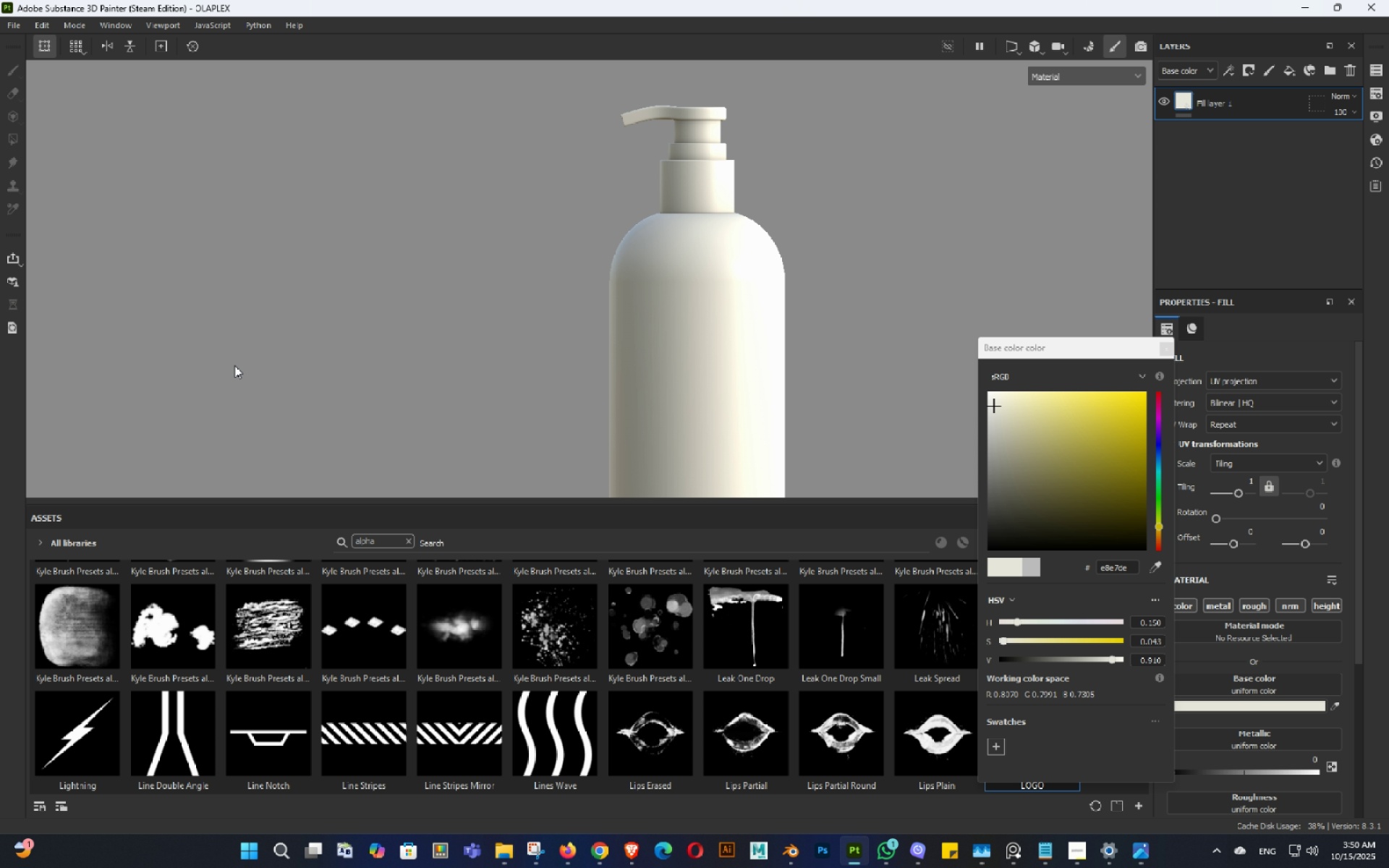 
hold_key(key=ShiftLeft, duration=0.4)
 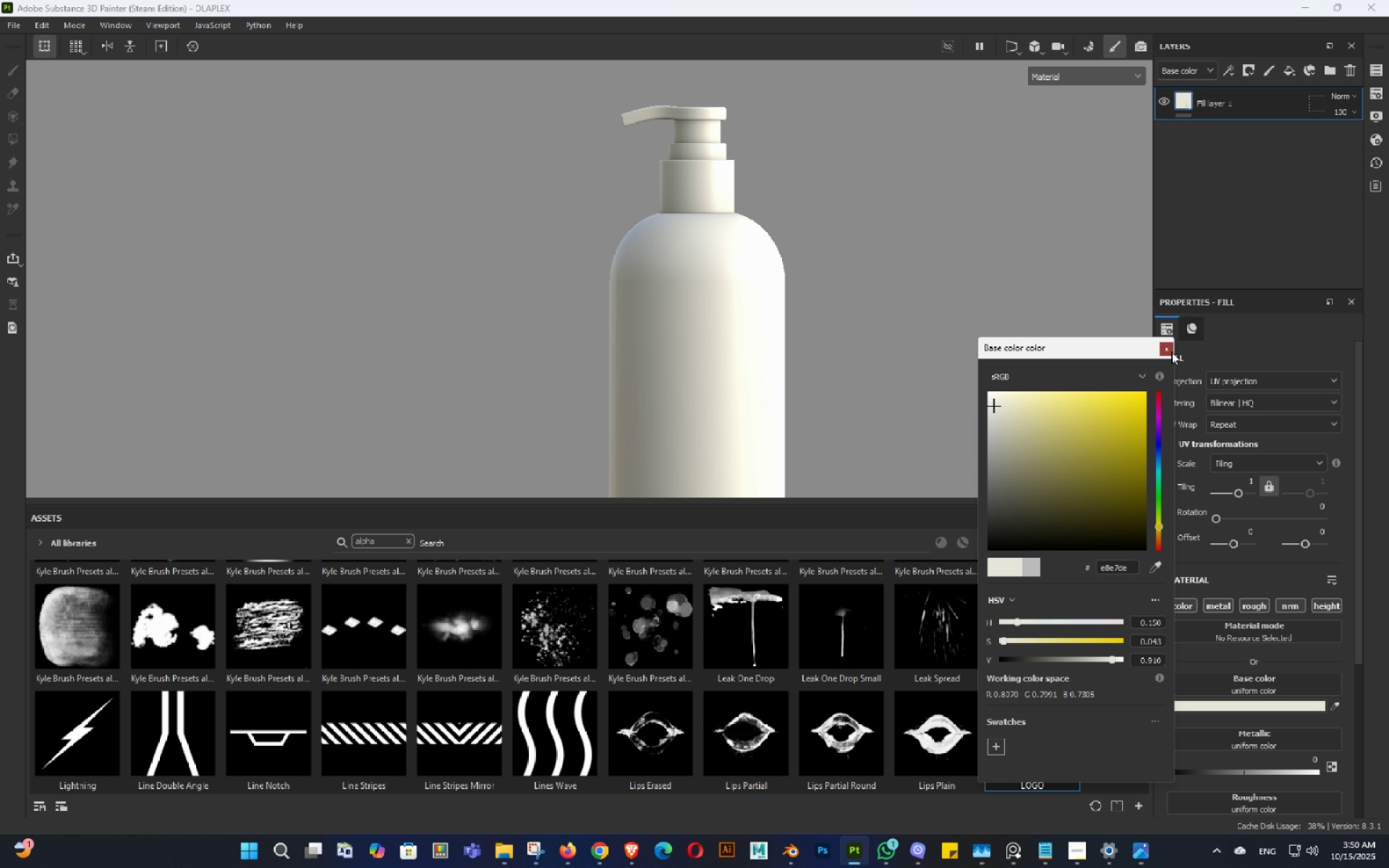 
hold_key(key=ShiftLeft, duration=0.37)
 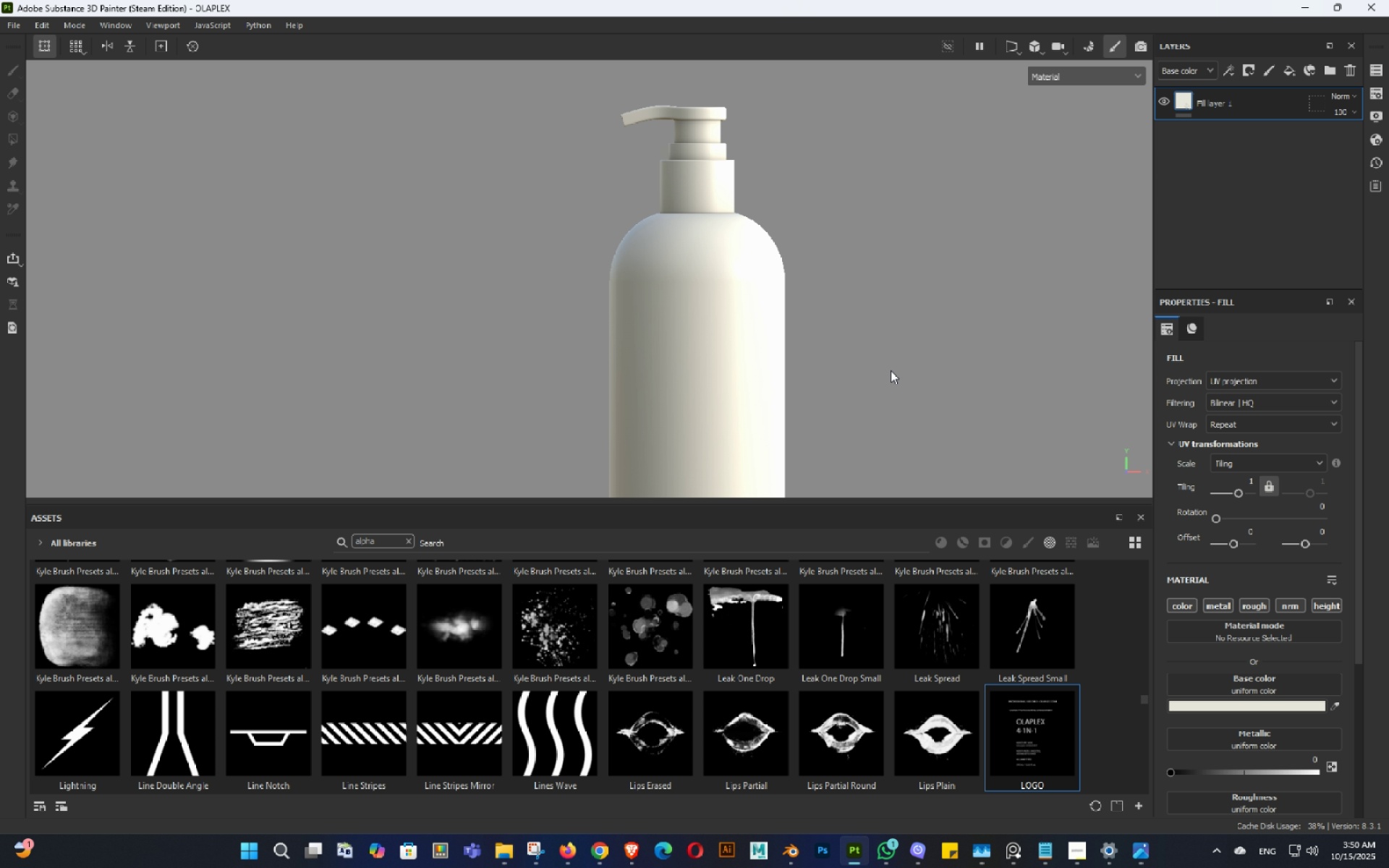 
hold_key(key=AltLeft, duration=1.65)
 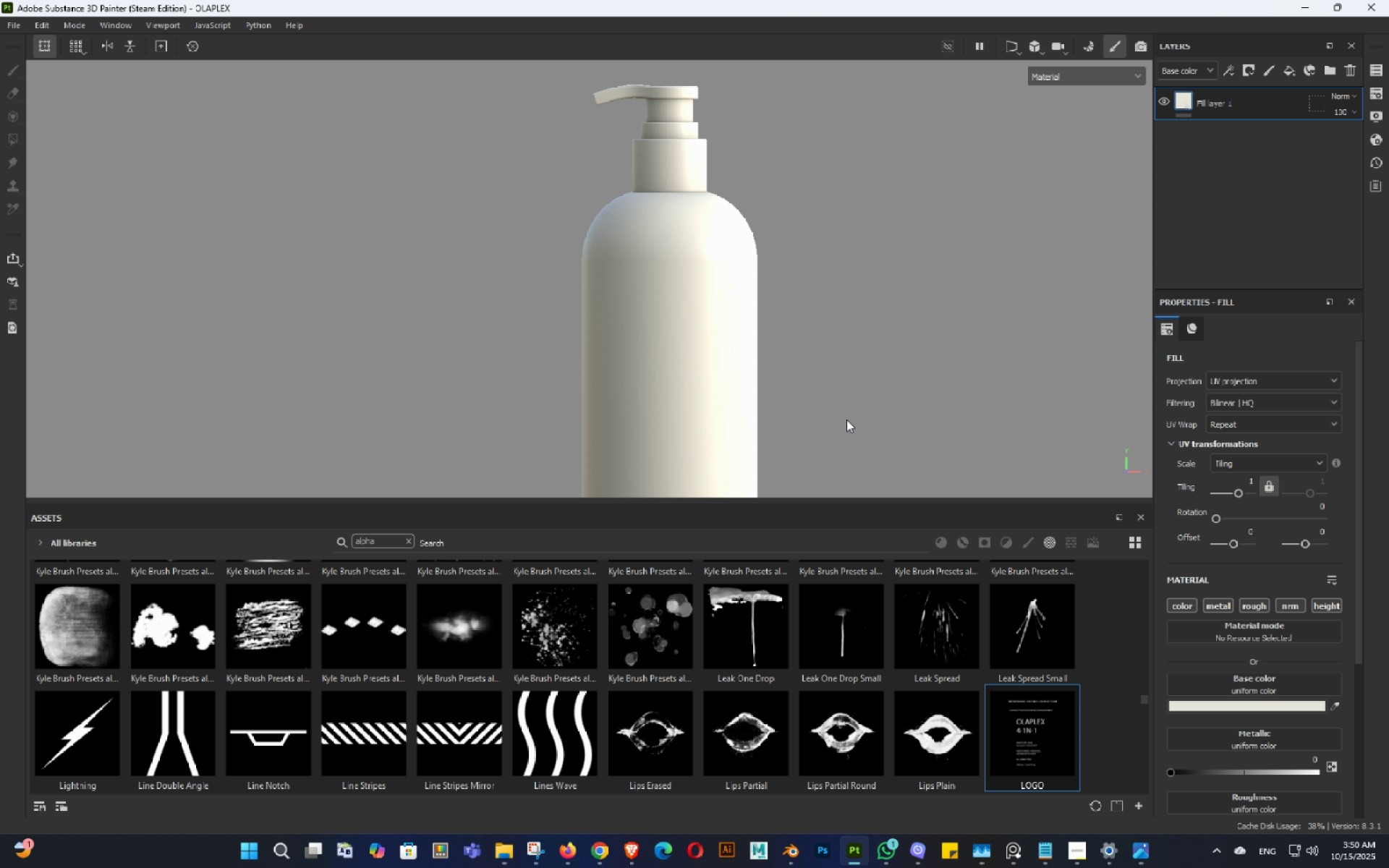 
key(Alt+Shift+ShiftLeft)
 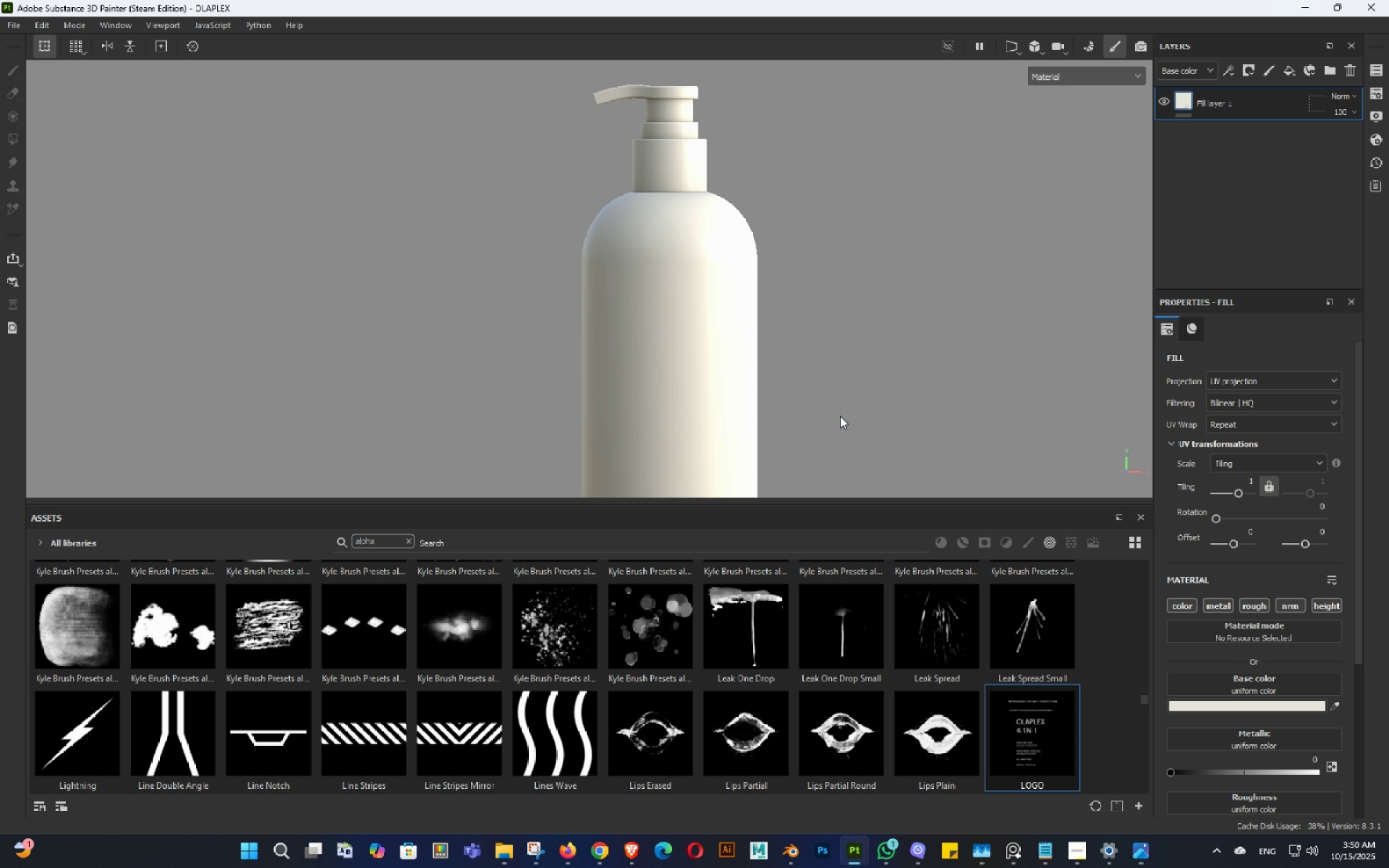 
key(Control+ControlLeft)
 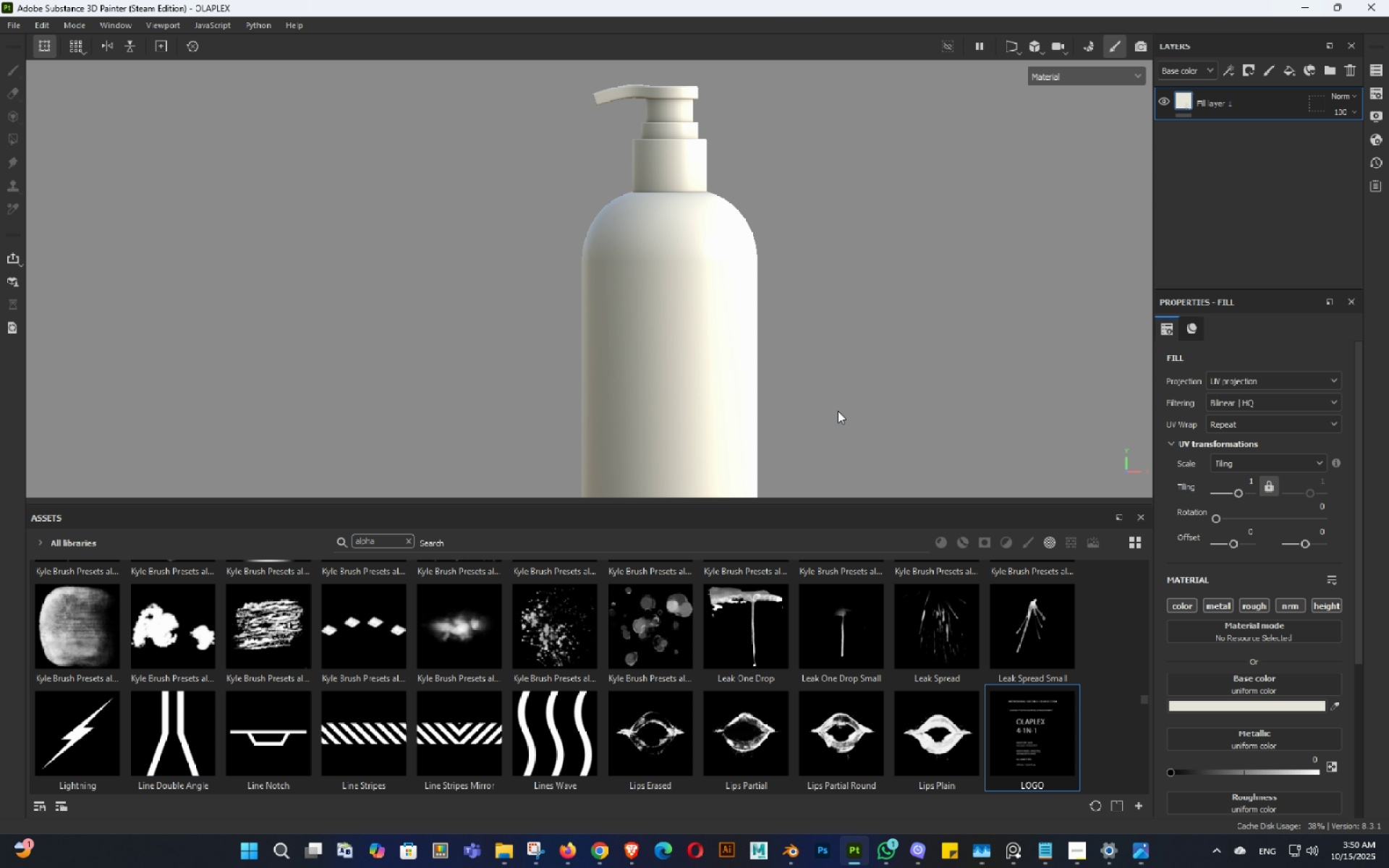 
key(Control+S)
 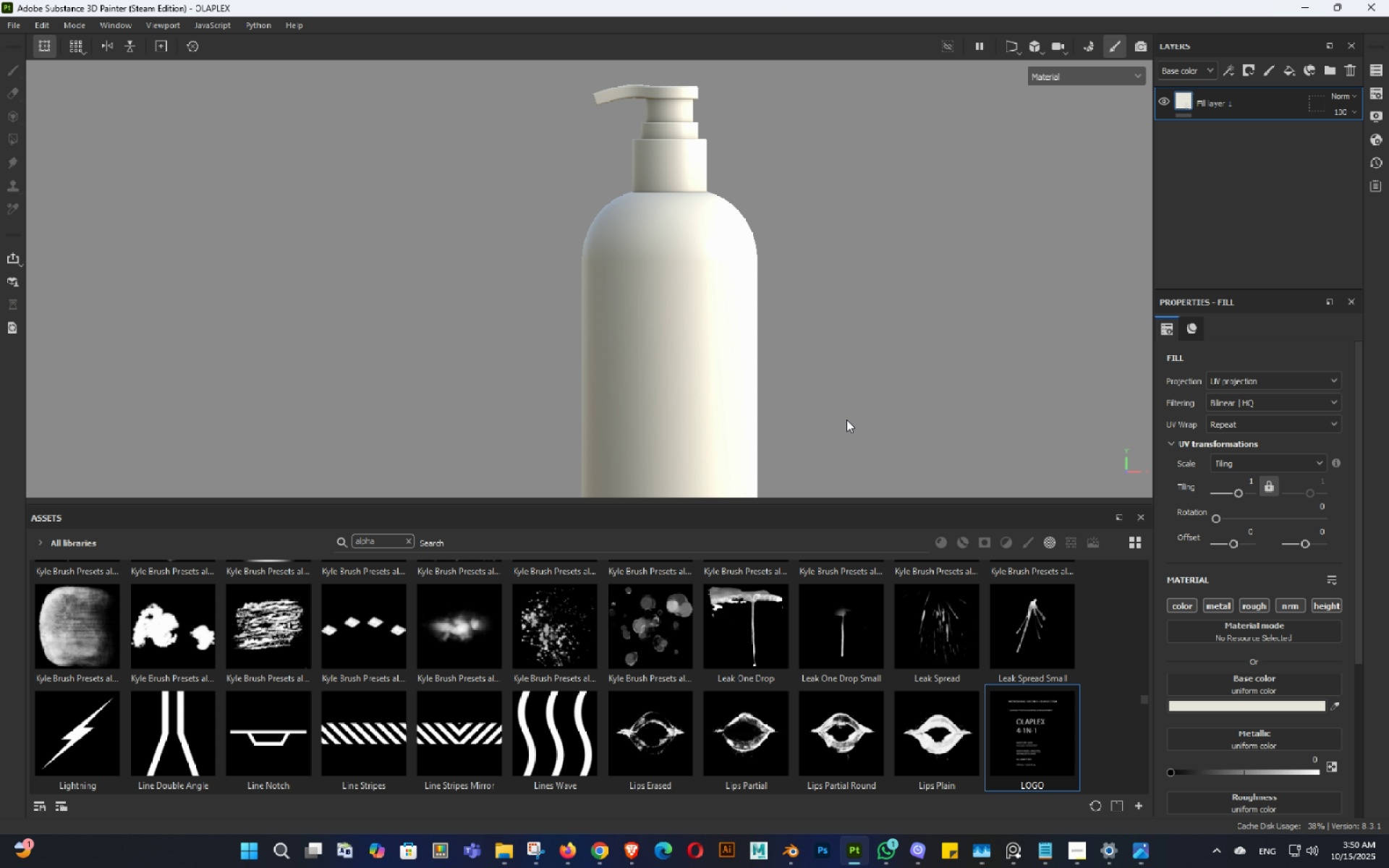 
hold_key(key=AltLeft, duration=1.45)
 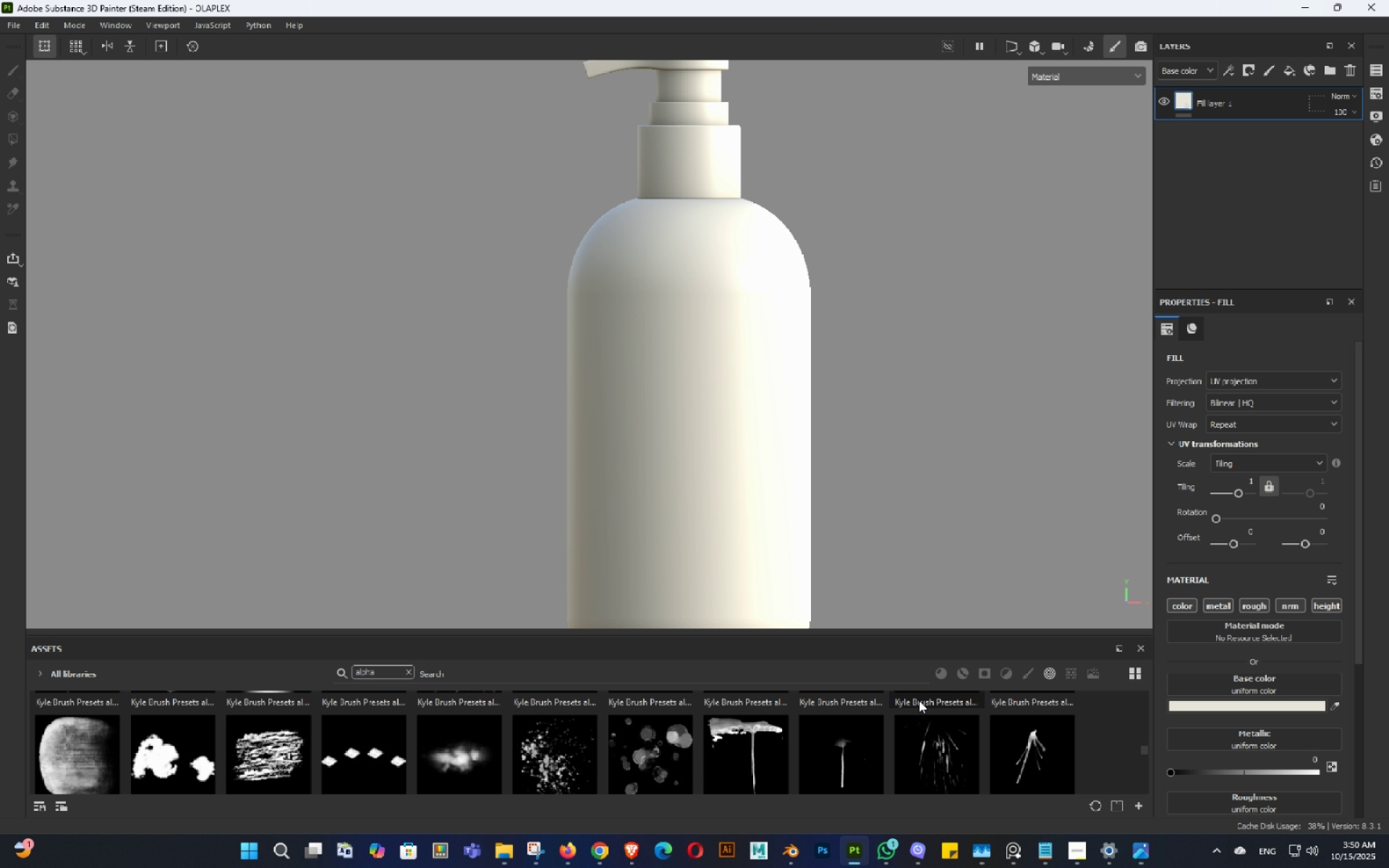 
wait(5.61)
 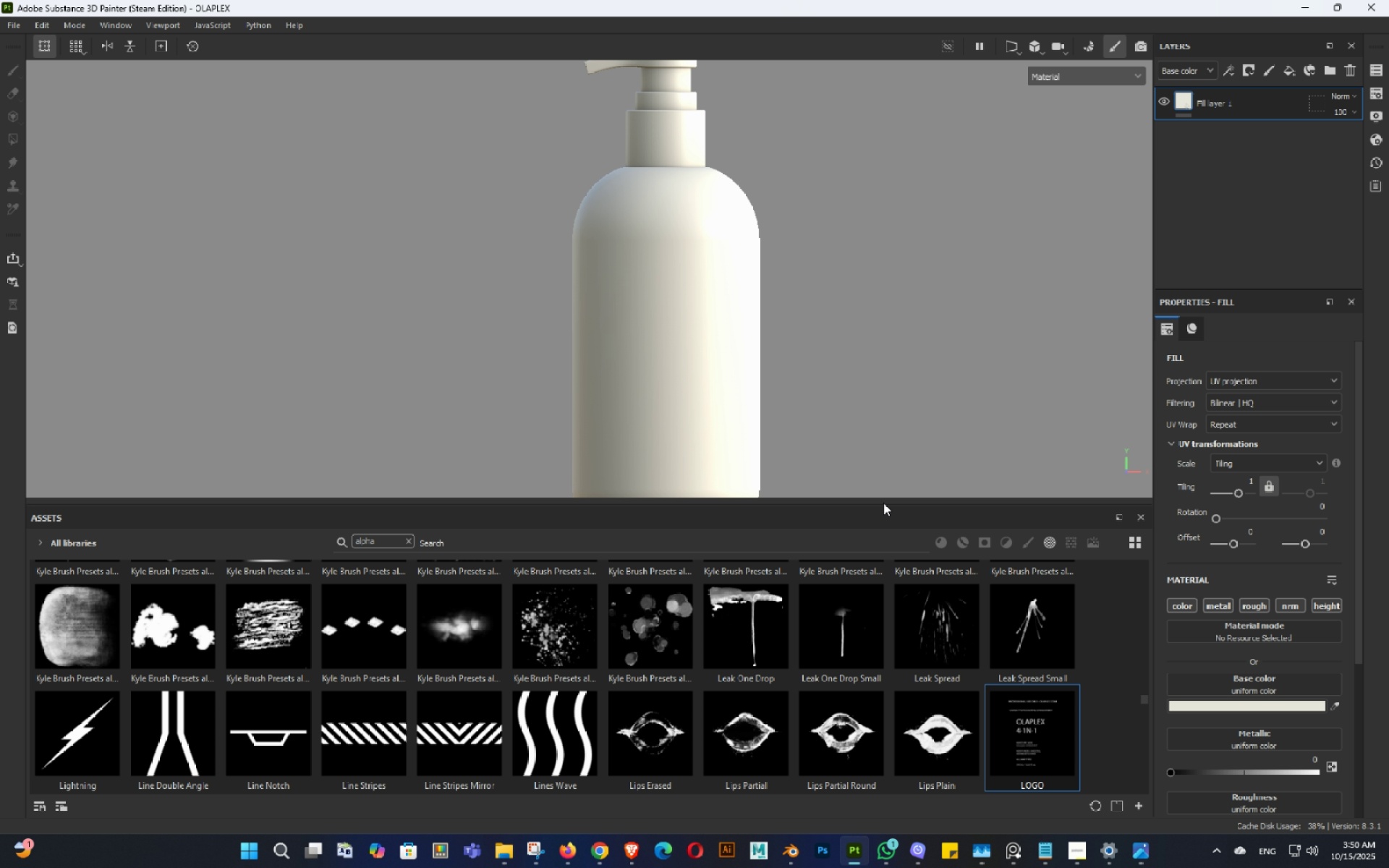 
scroll: coordinate [1268, 591], scroll_direction: down, amount: 1.0
 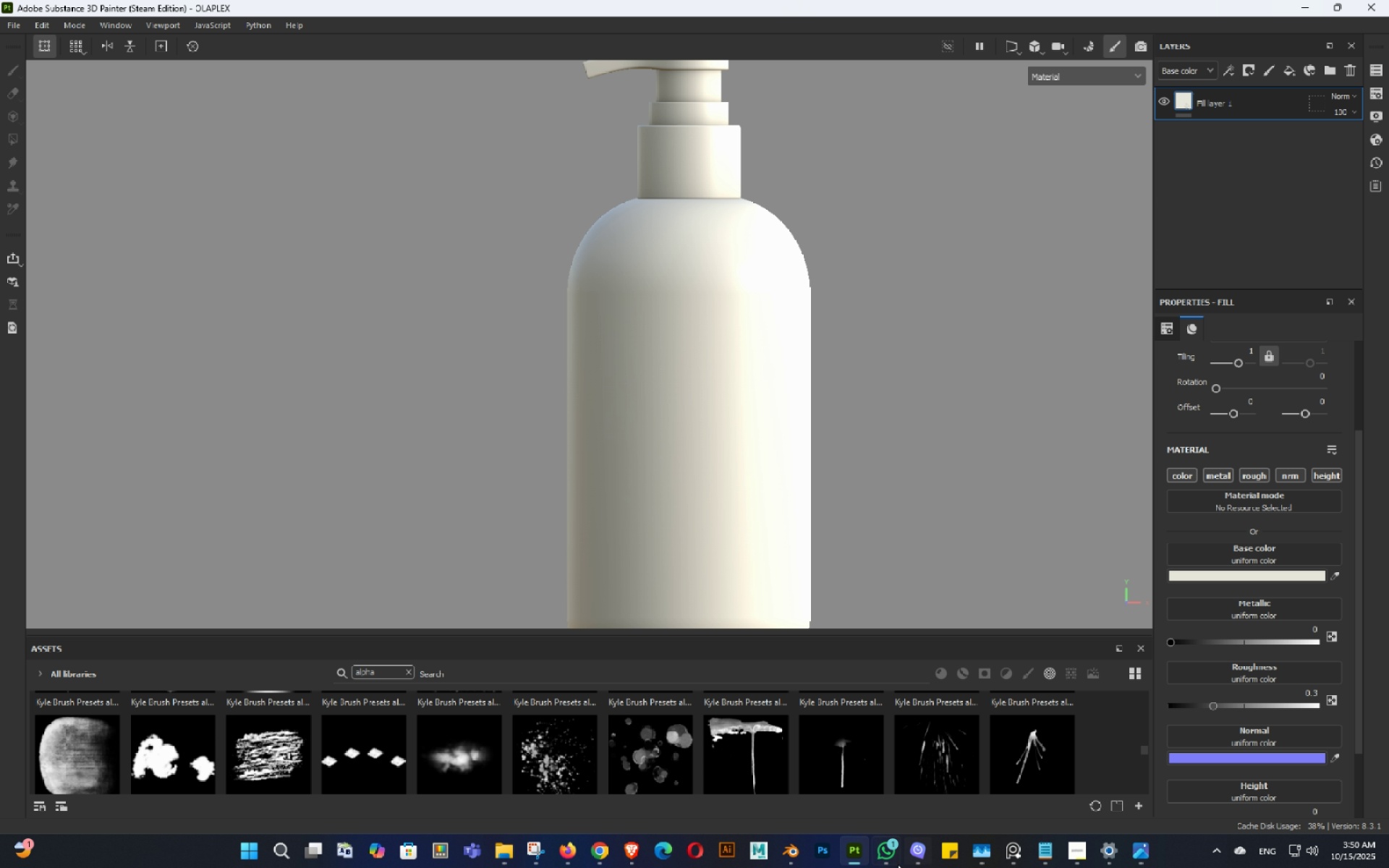 
left_click([792, 849])
 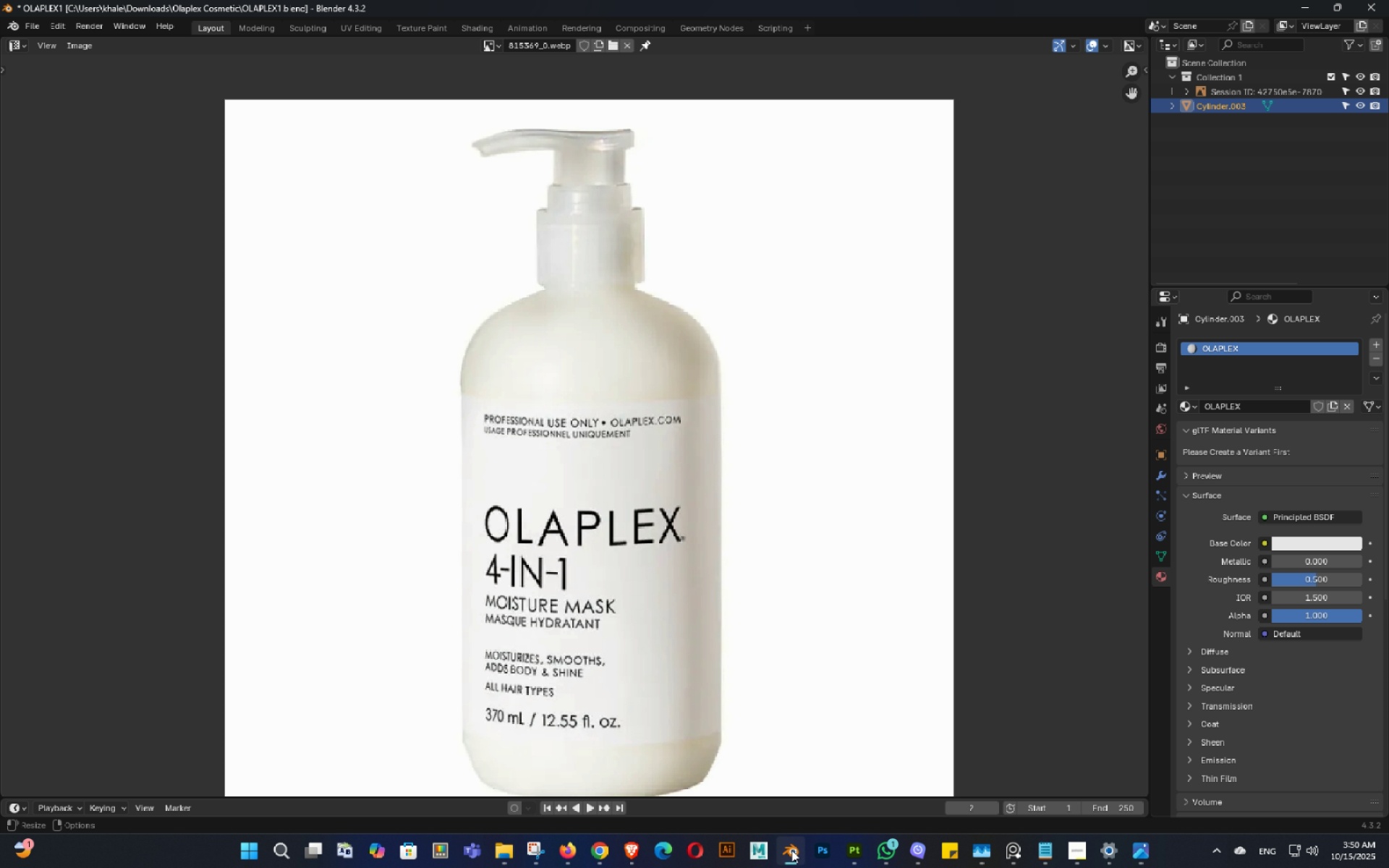 
left_click([791, 850])
 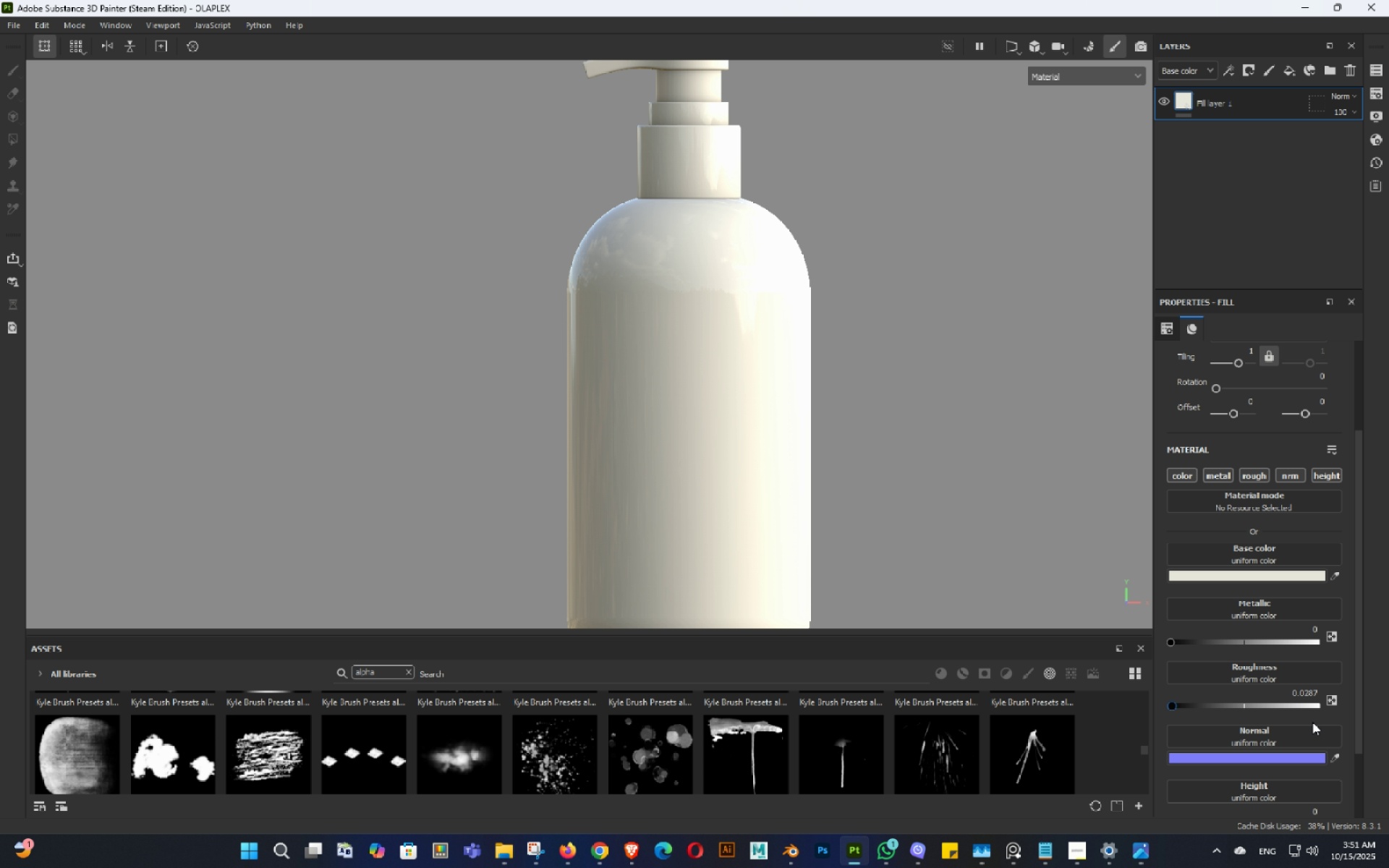 
wait(5.82)
 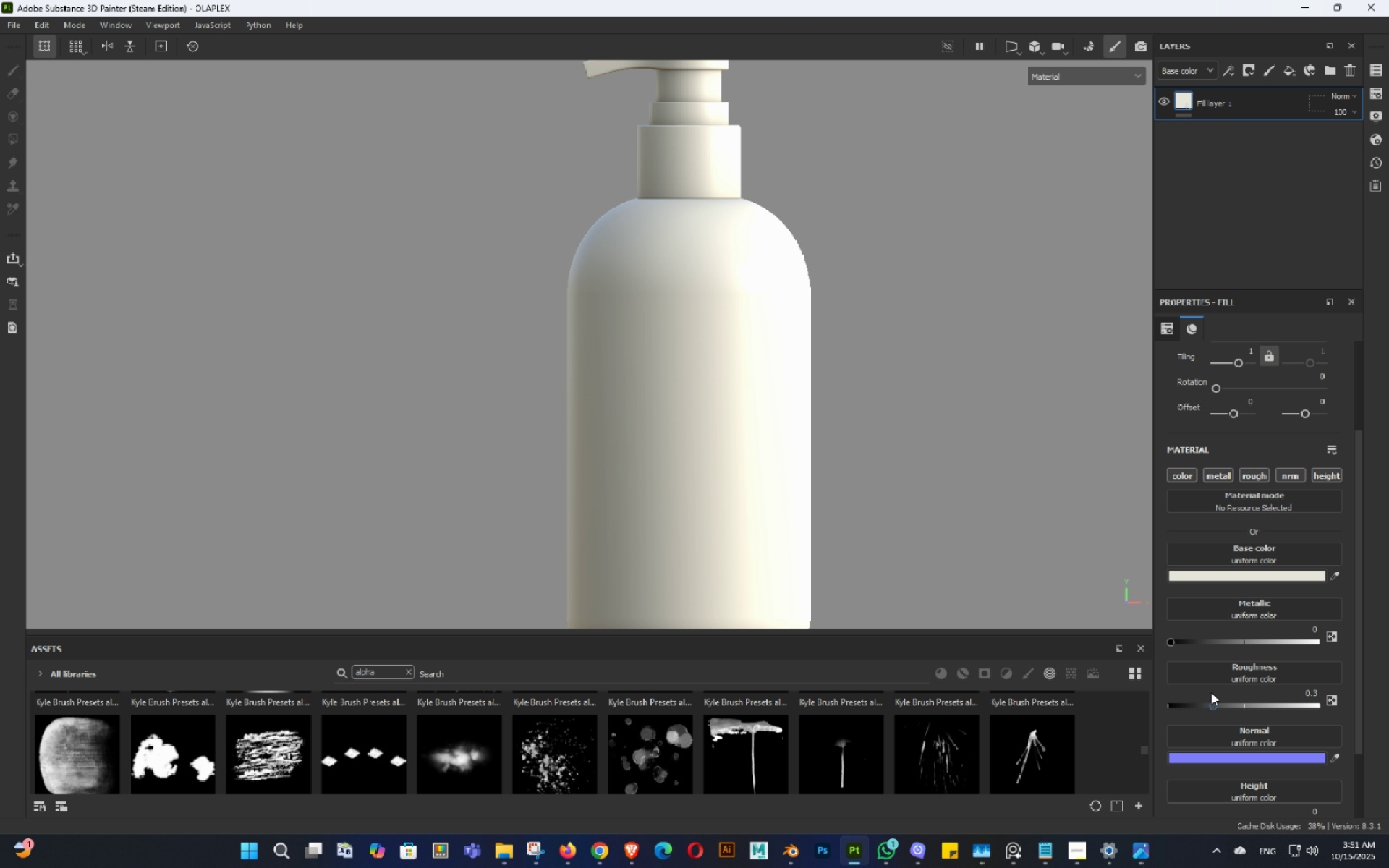 
left_click([1304, 691])
 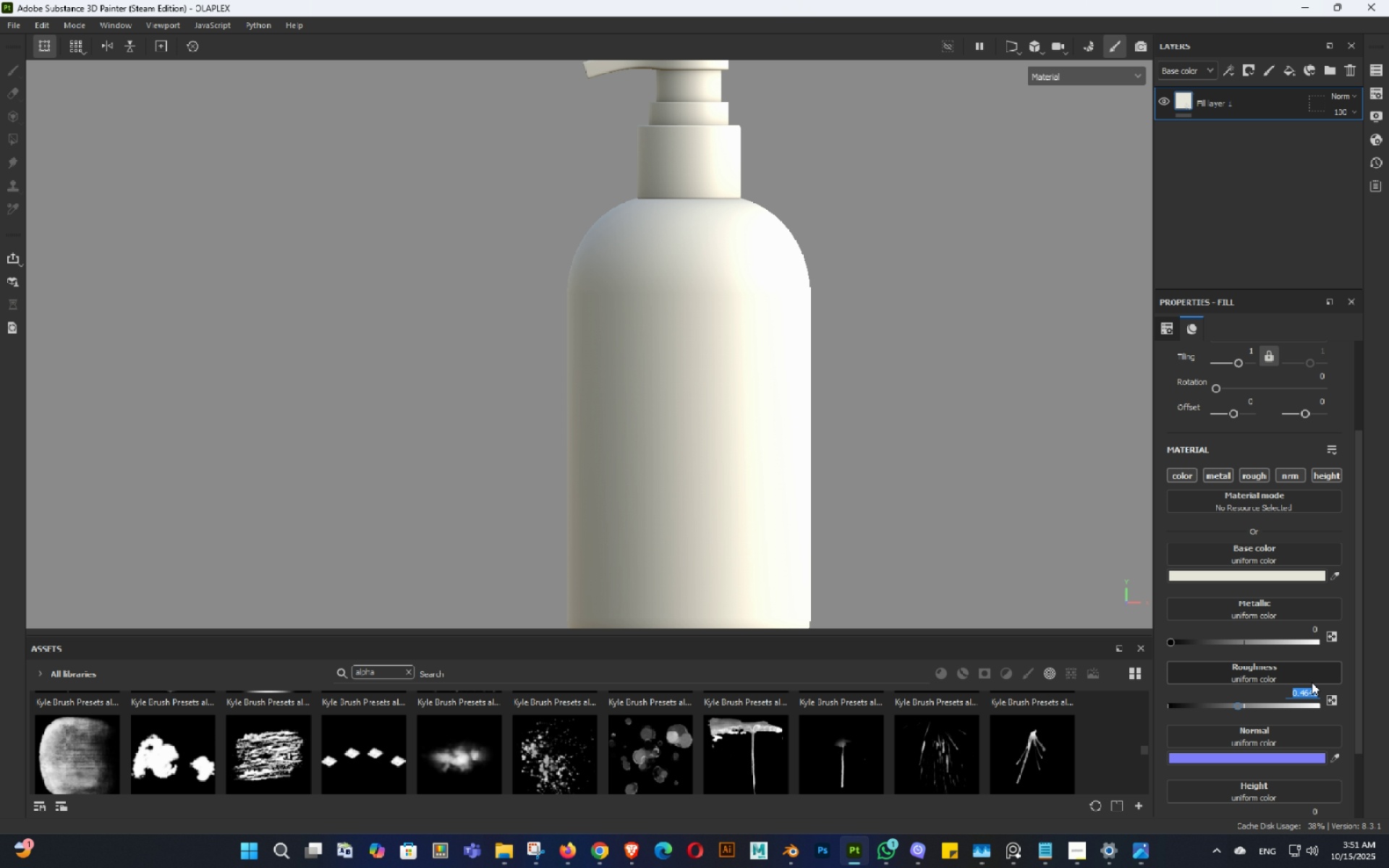 
key(NumpadDecimal)
 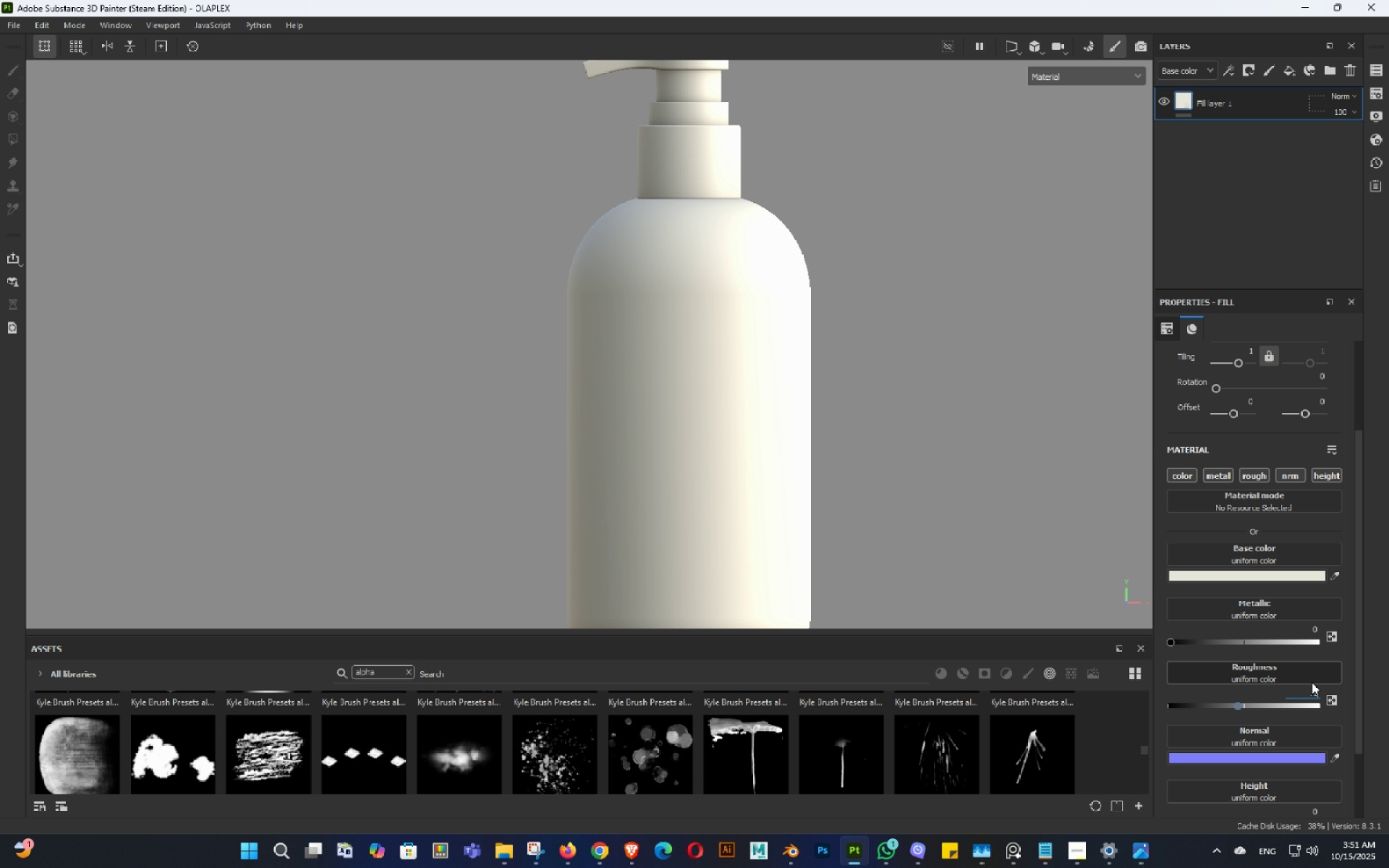 
key(Numpad1)
 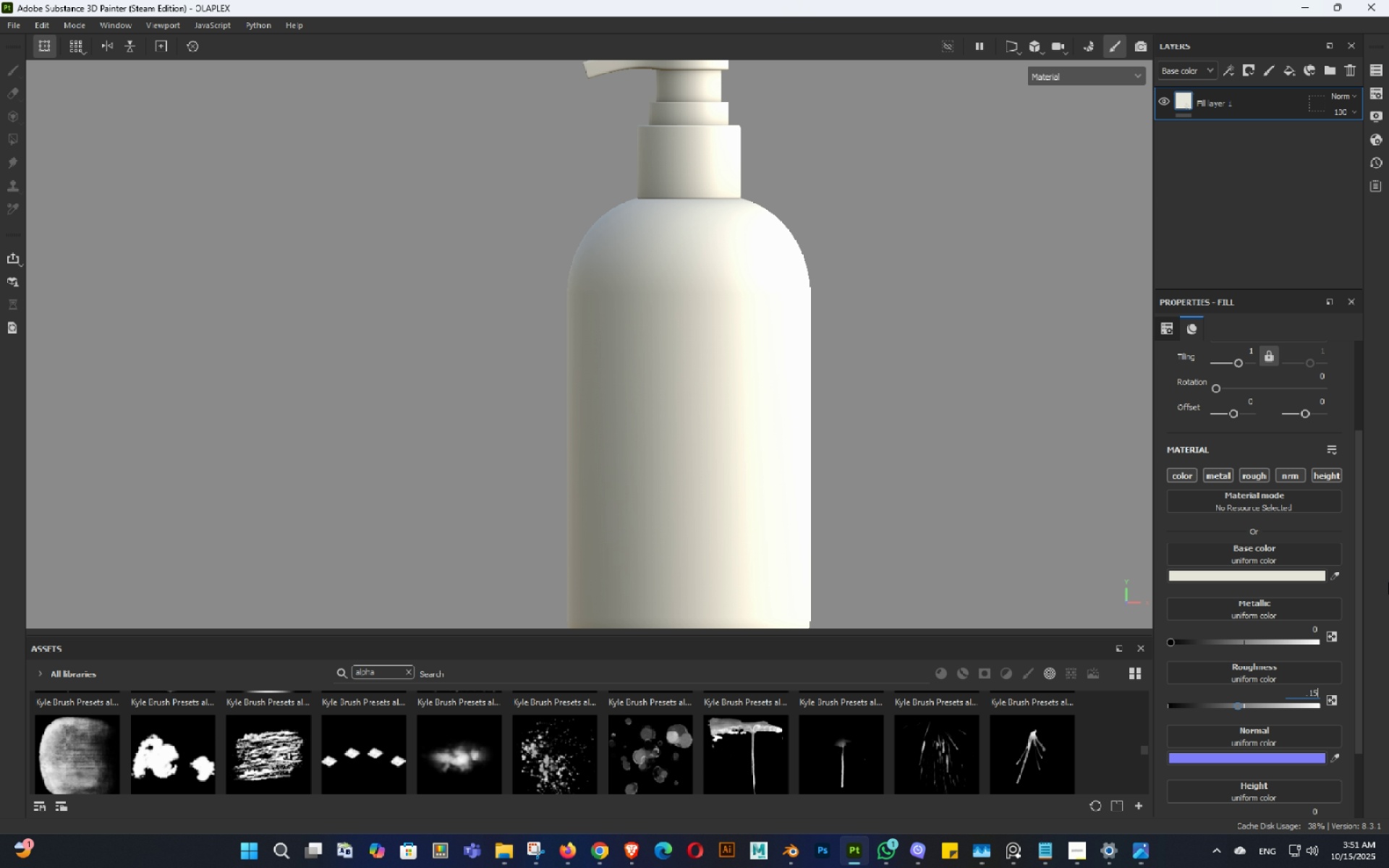 
key(Numpad5)
 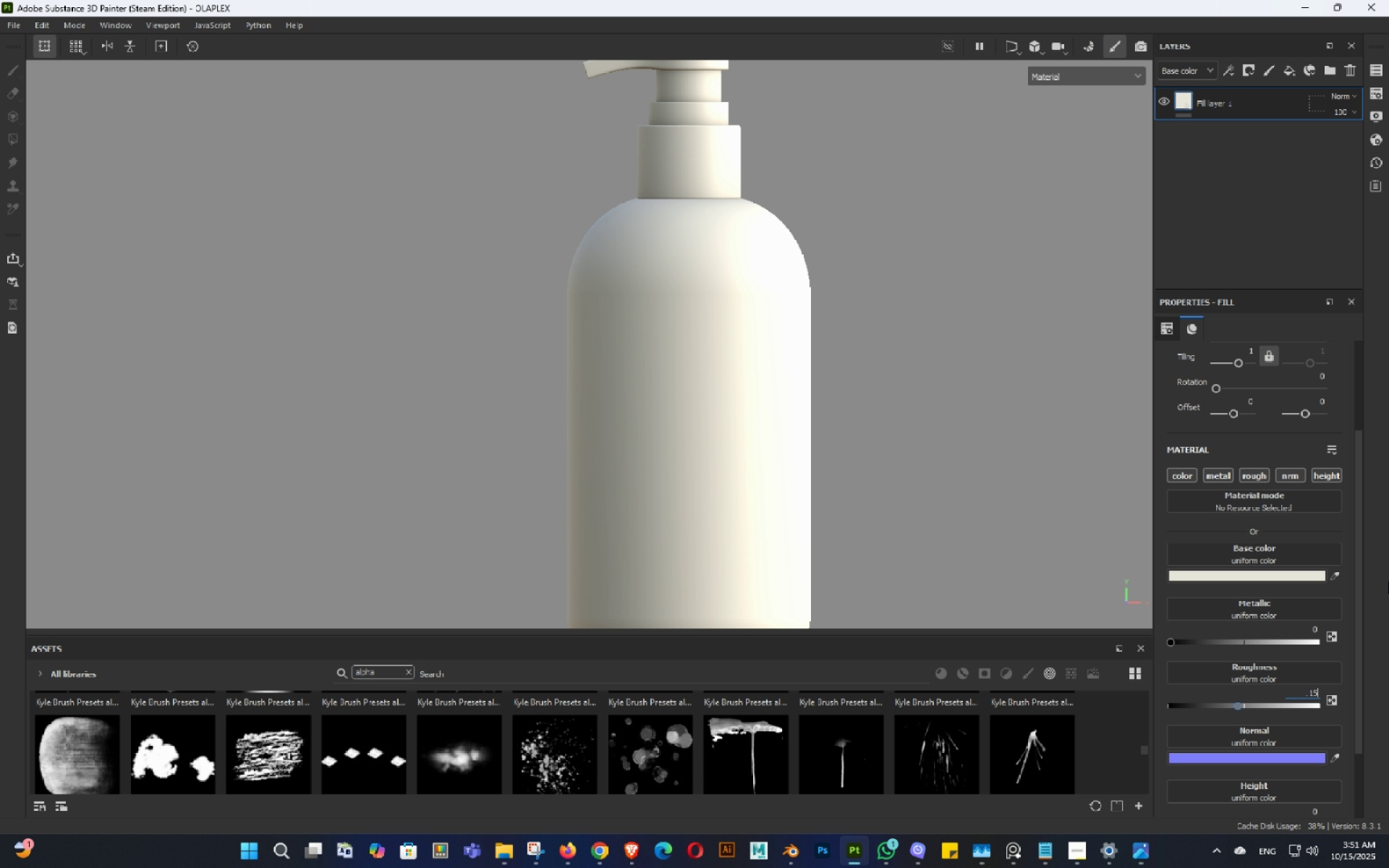 
key(NumpadEnter)
 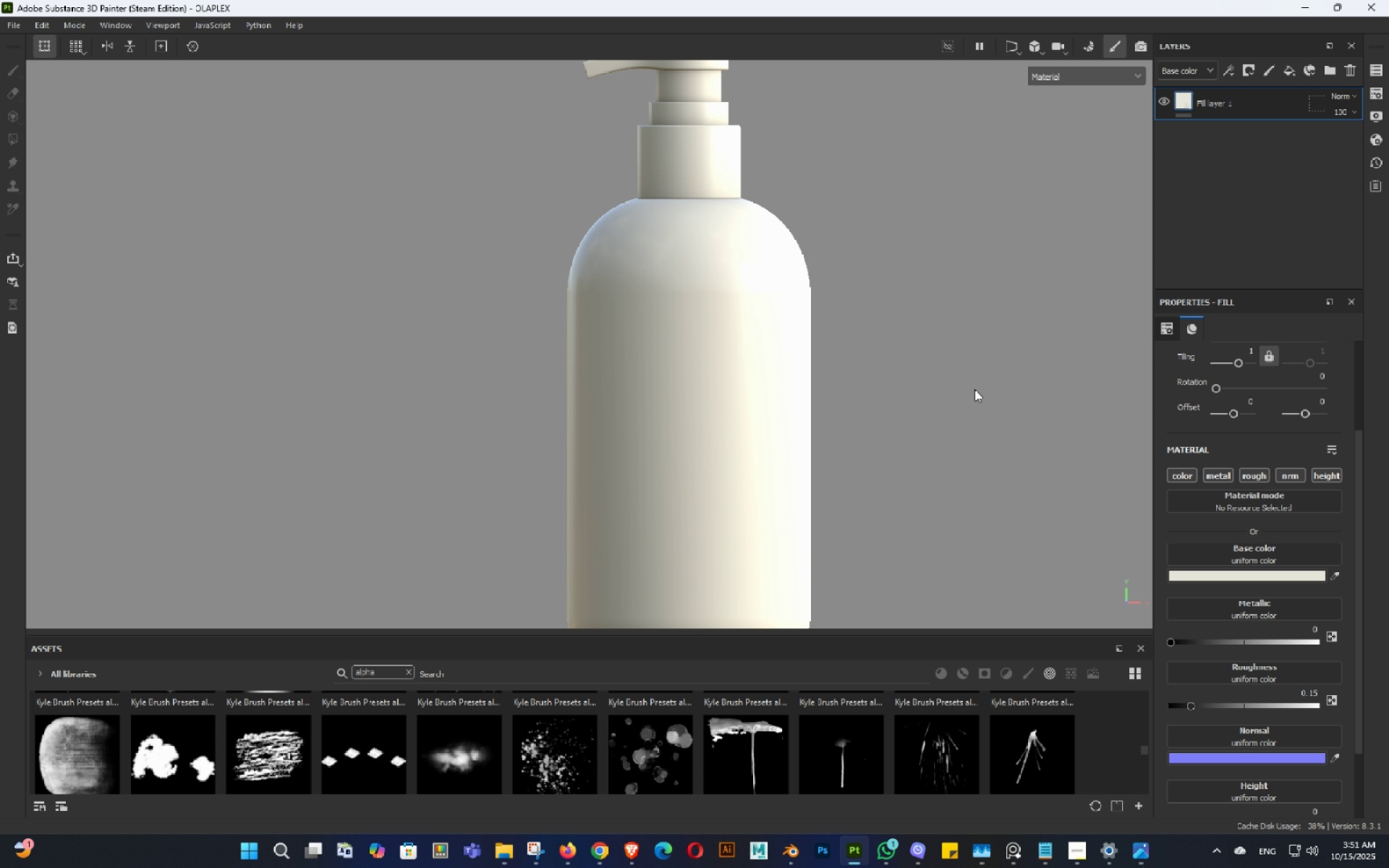 
hold_key(key=AltLeft, duration=1.42)
 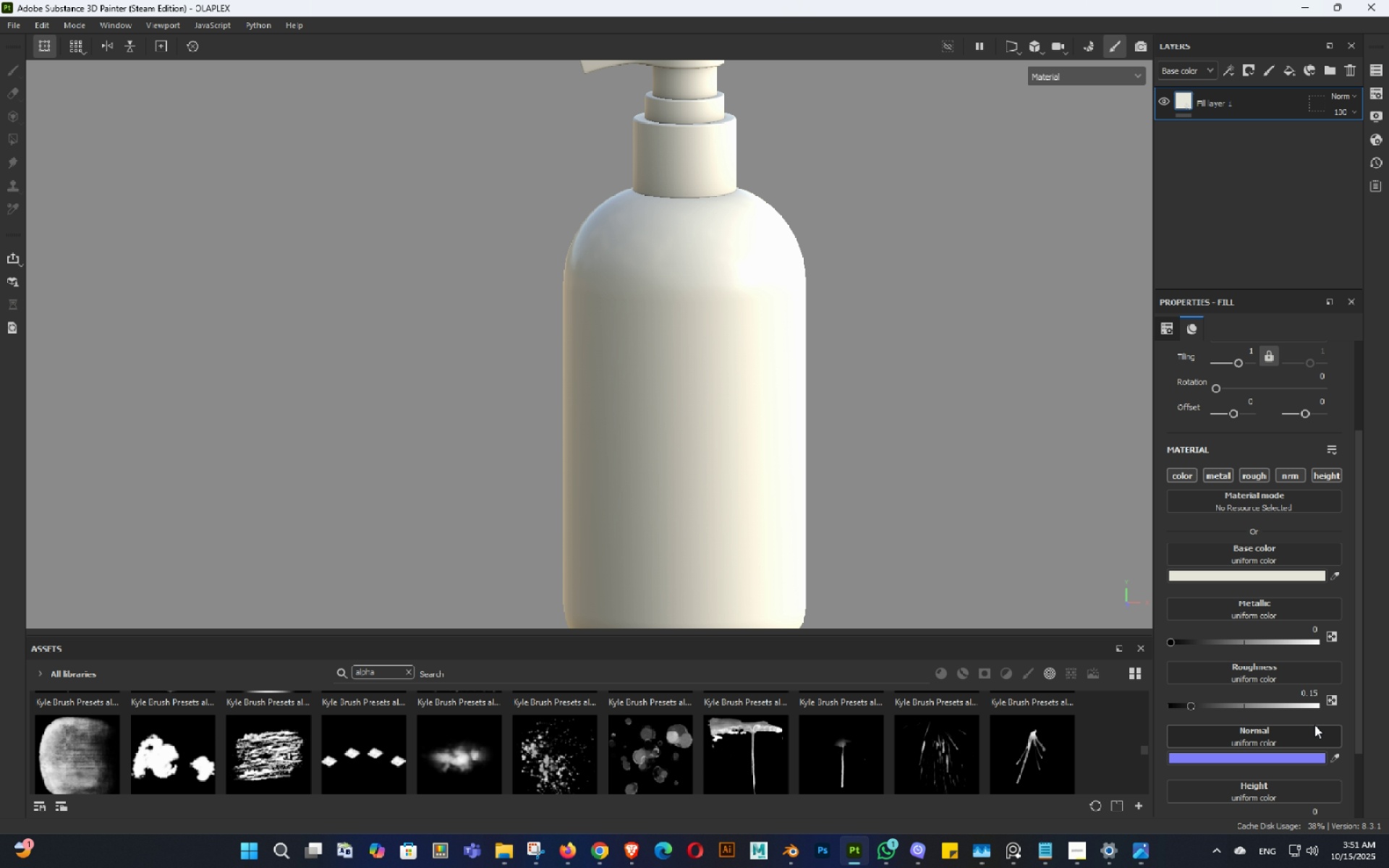 
scroll: coordinate [1307, 725], scroll_direction: down, amount: 1.0
 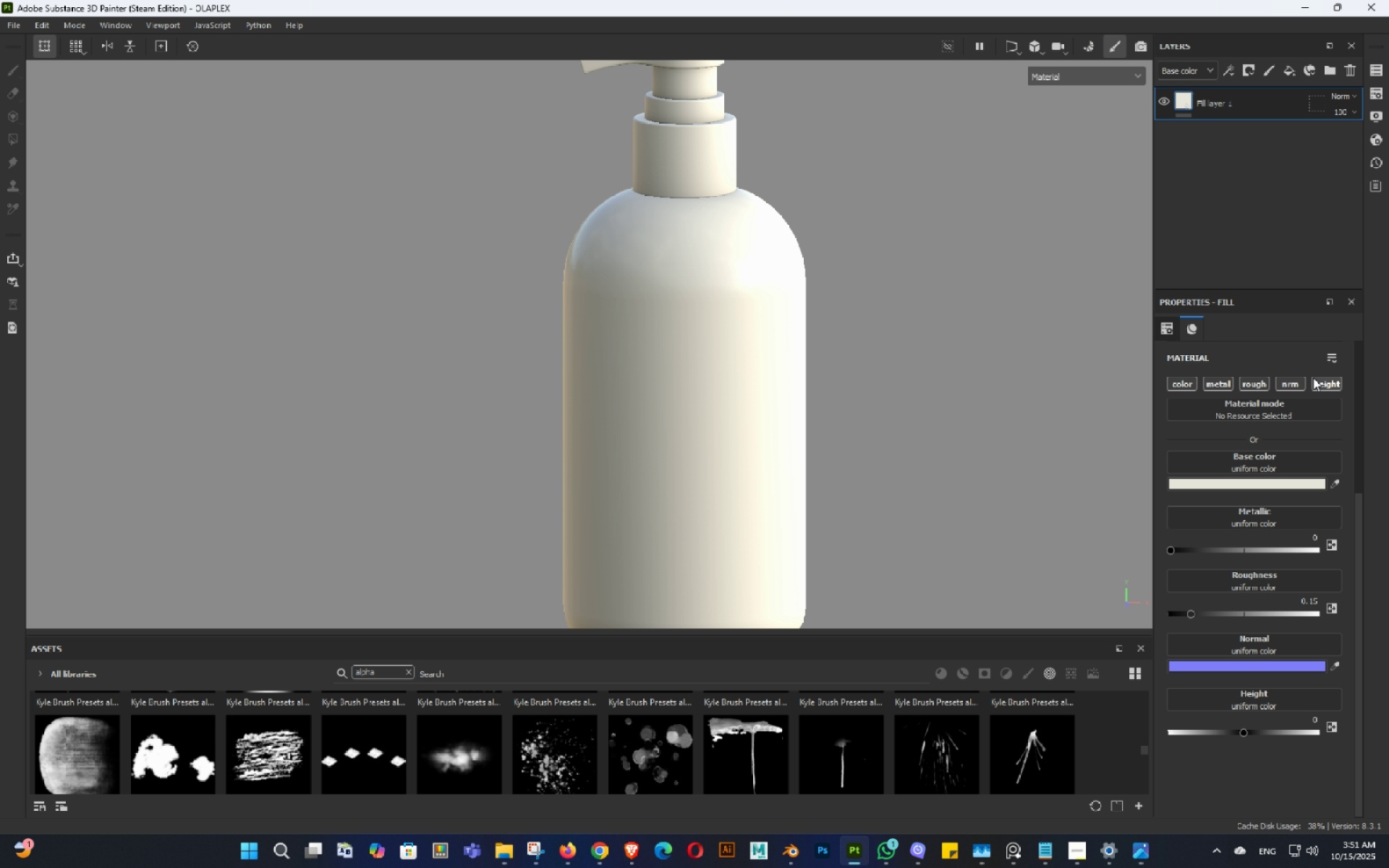 
double_click([1288, 382])
 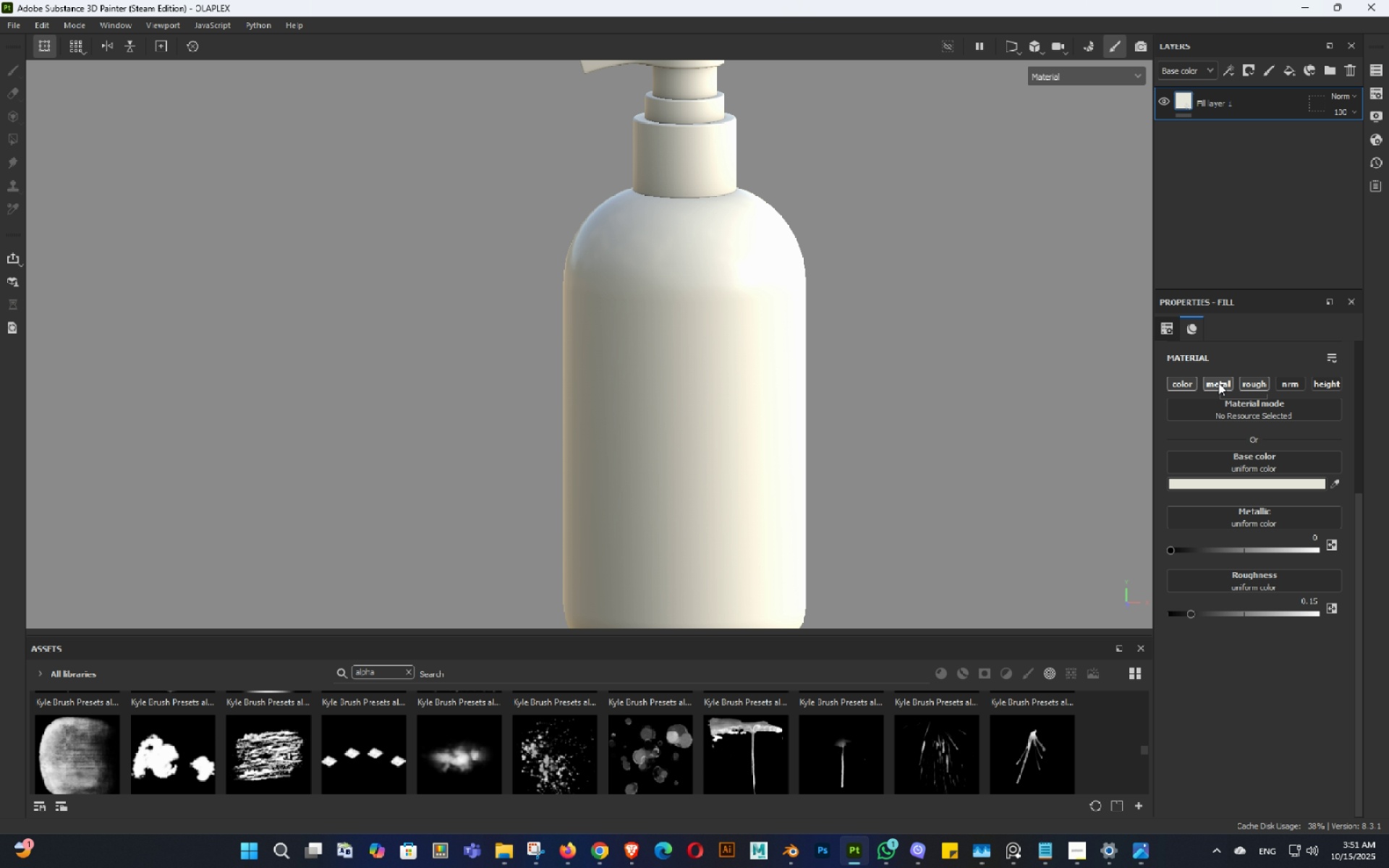 
hold_key(key=AltLeft, duration=0.74)
 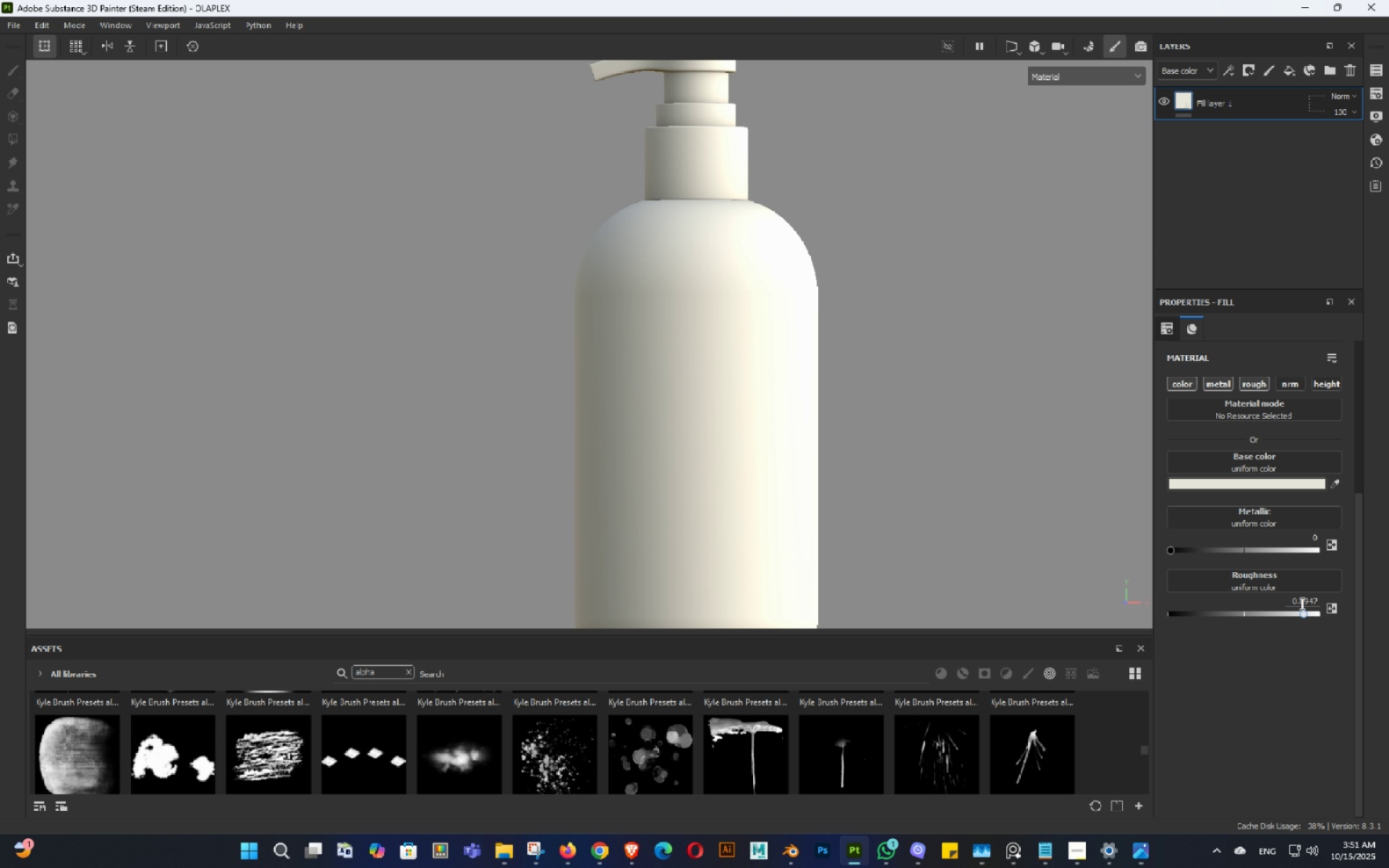 
double_click([1301, 603])
 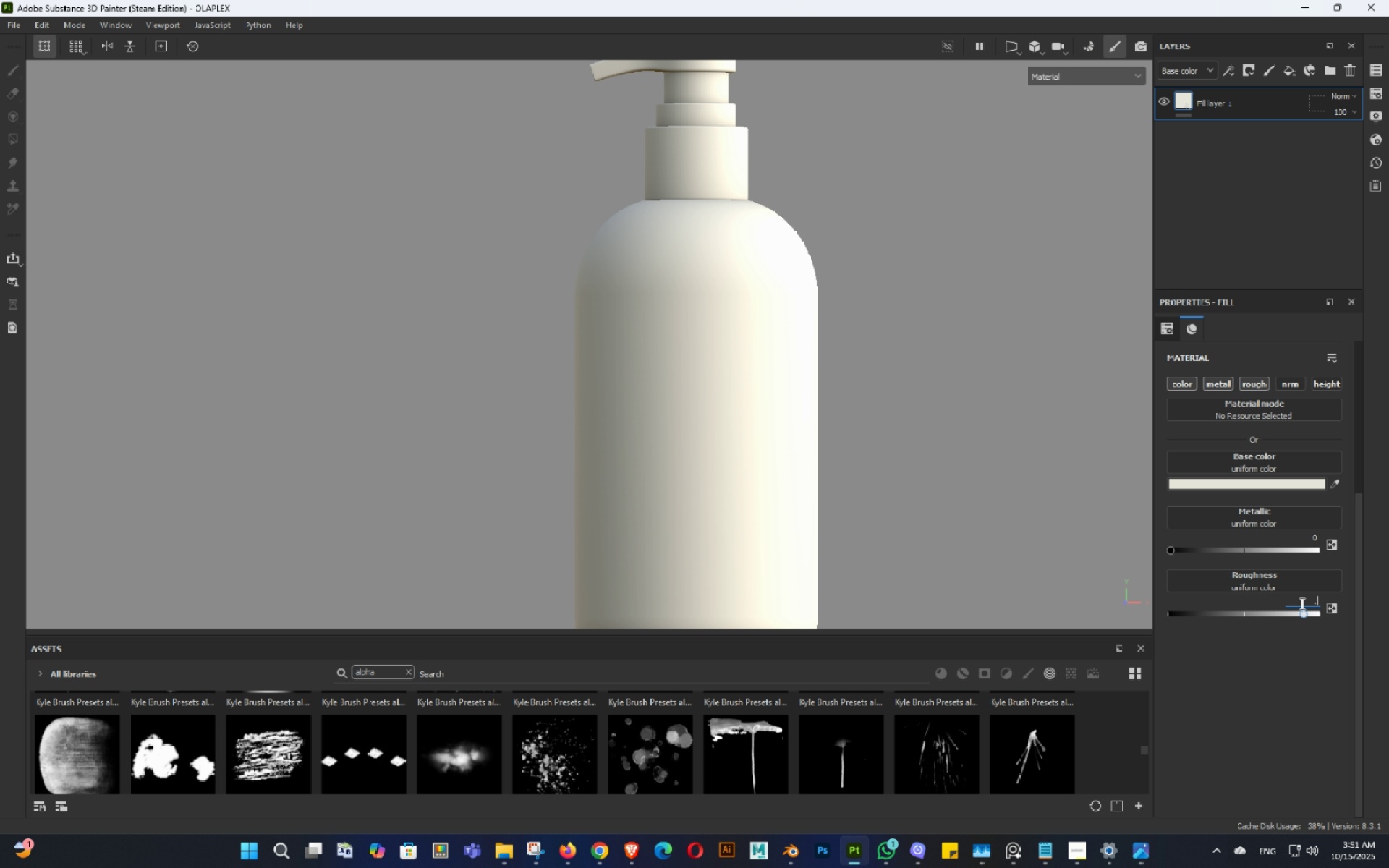 
key(NumpadDecimal)
 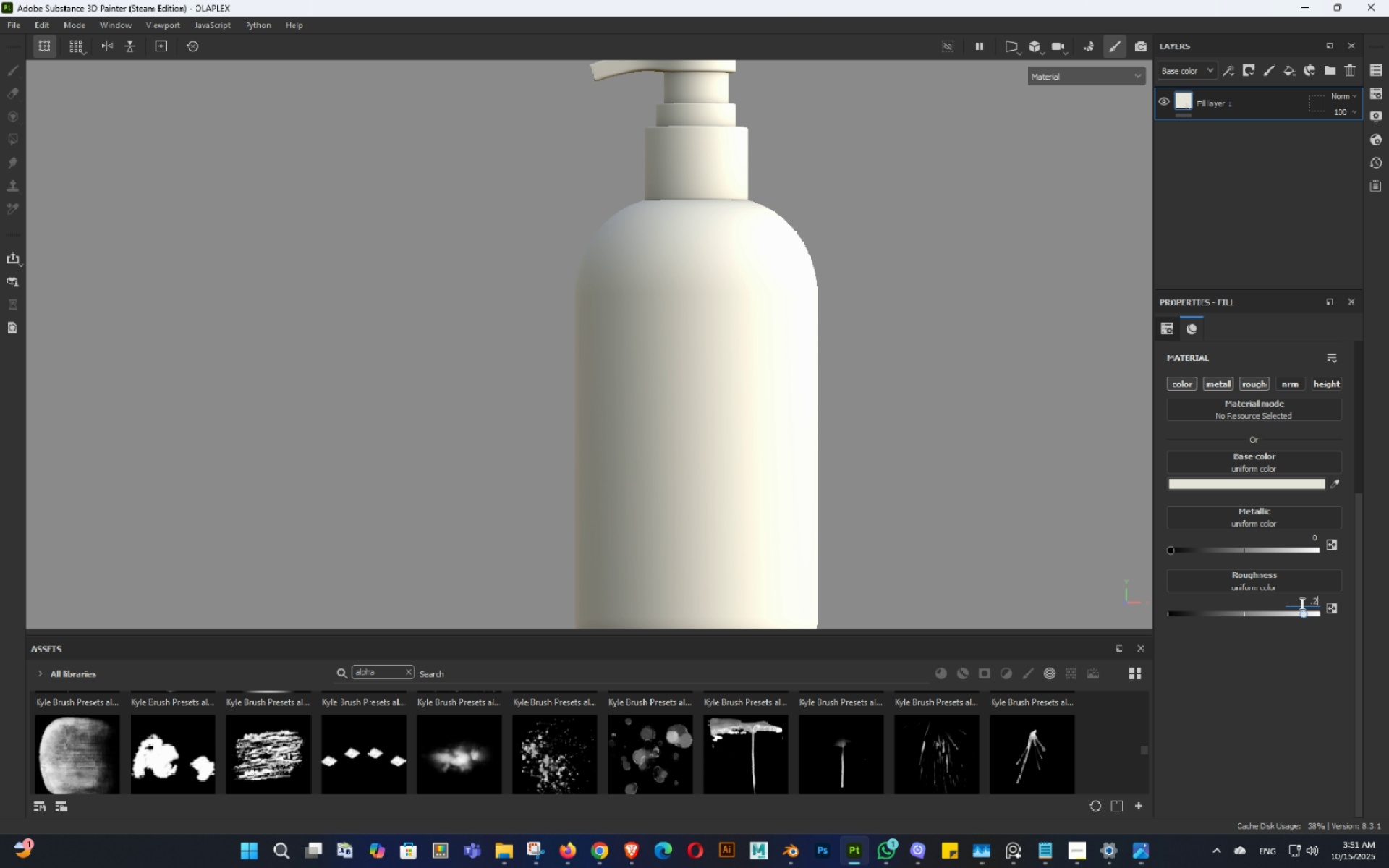 
key(Numpad2)
 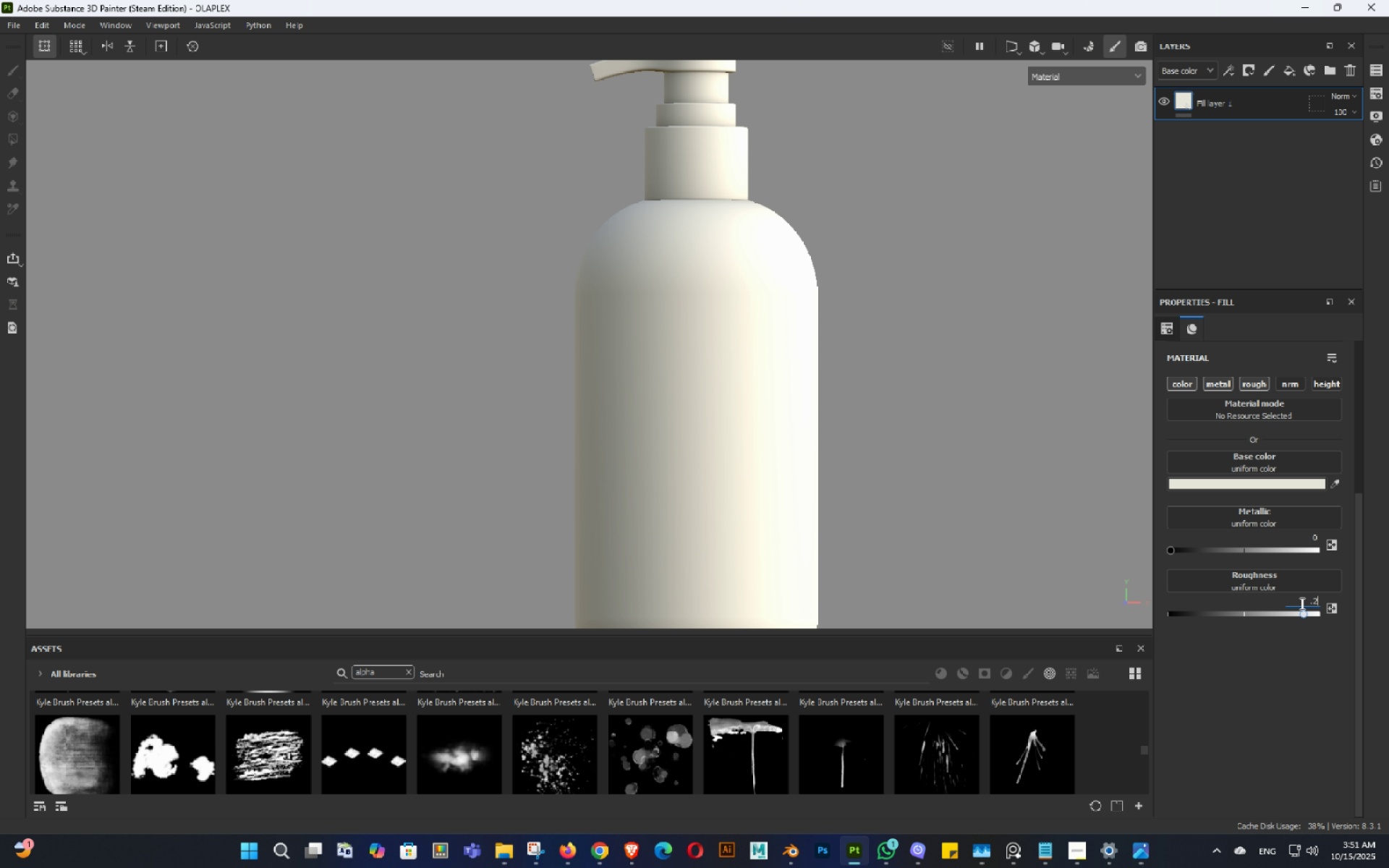 
key(NumpadEnter)
 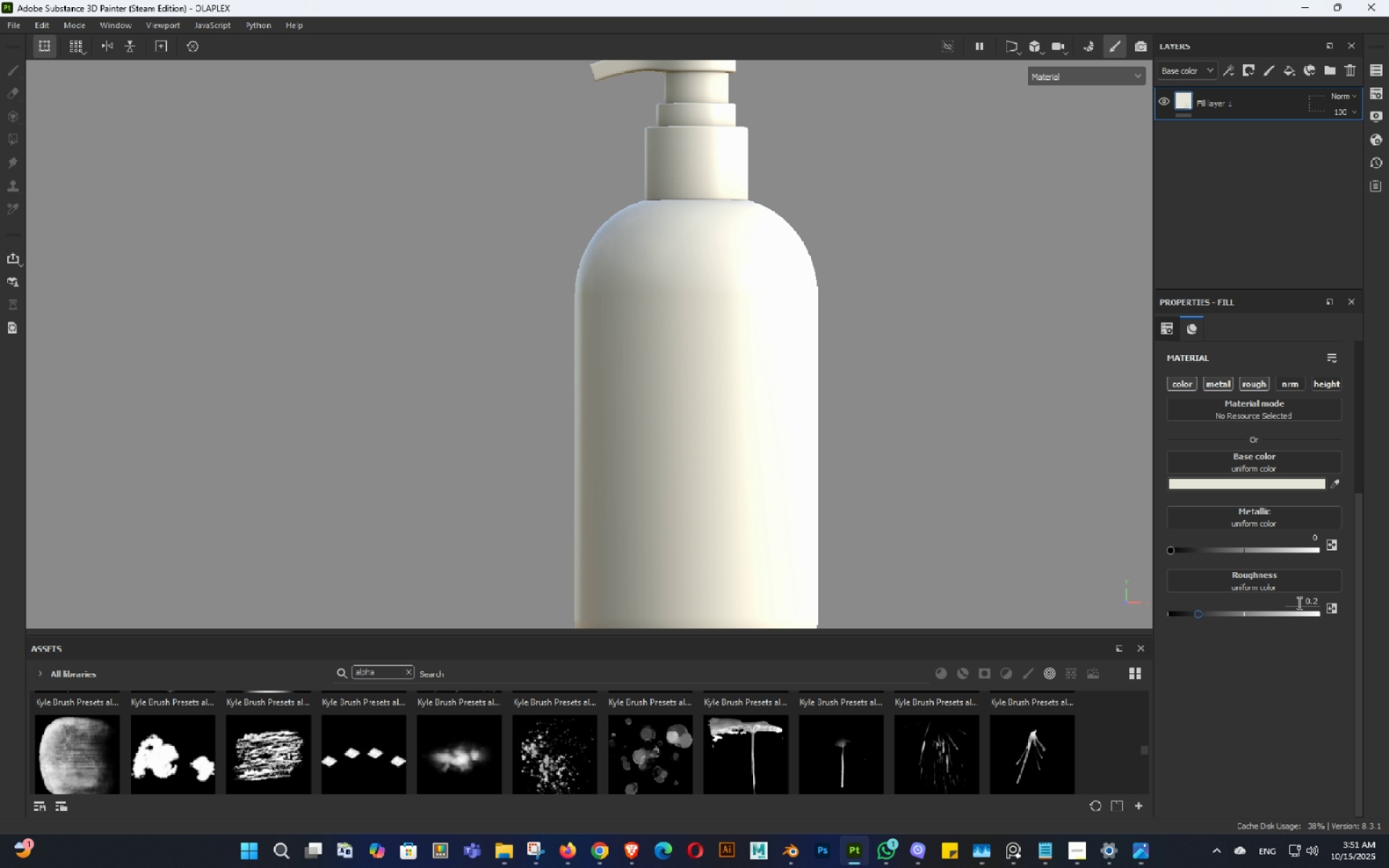 
hold_key(key=AltLeft, duration=0.81)
 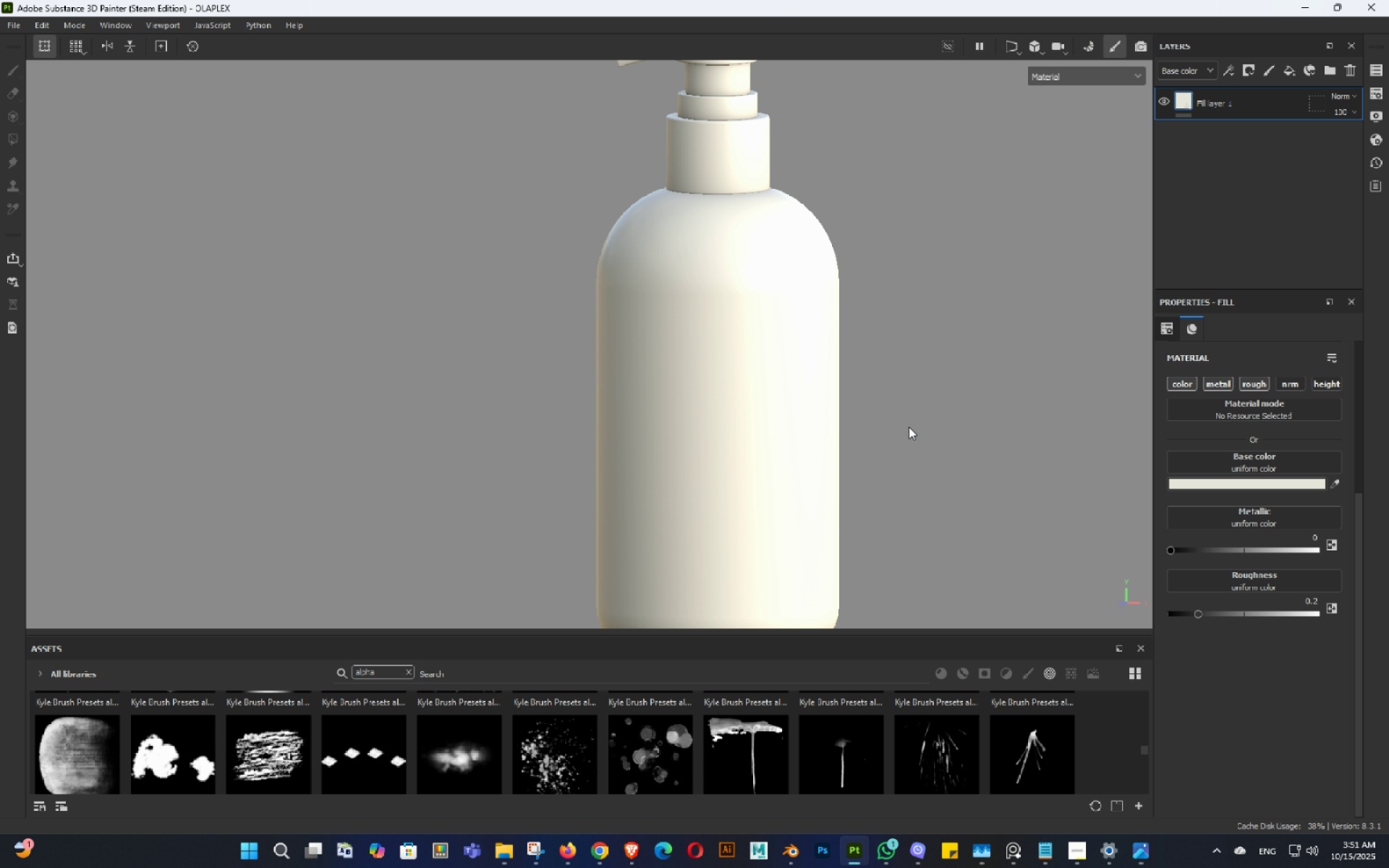 
hold_key(key=AltLeft, duration=2.09)
 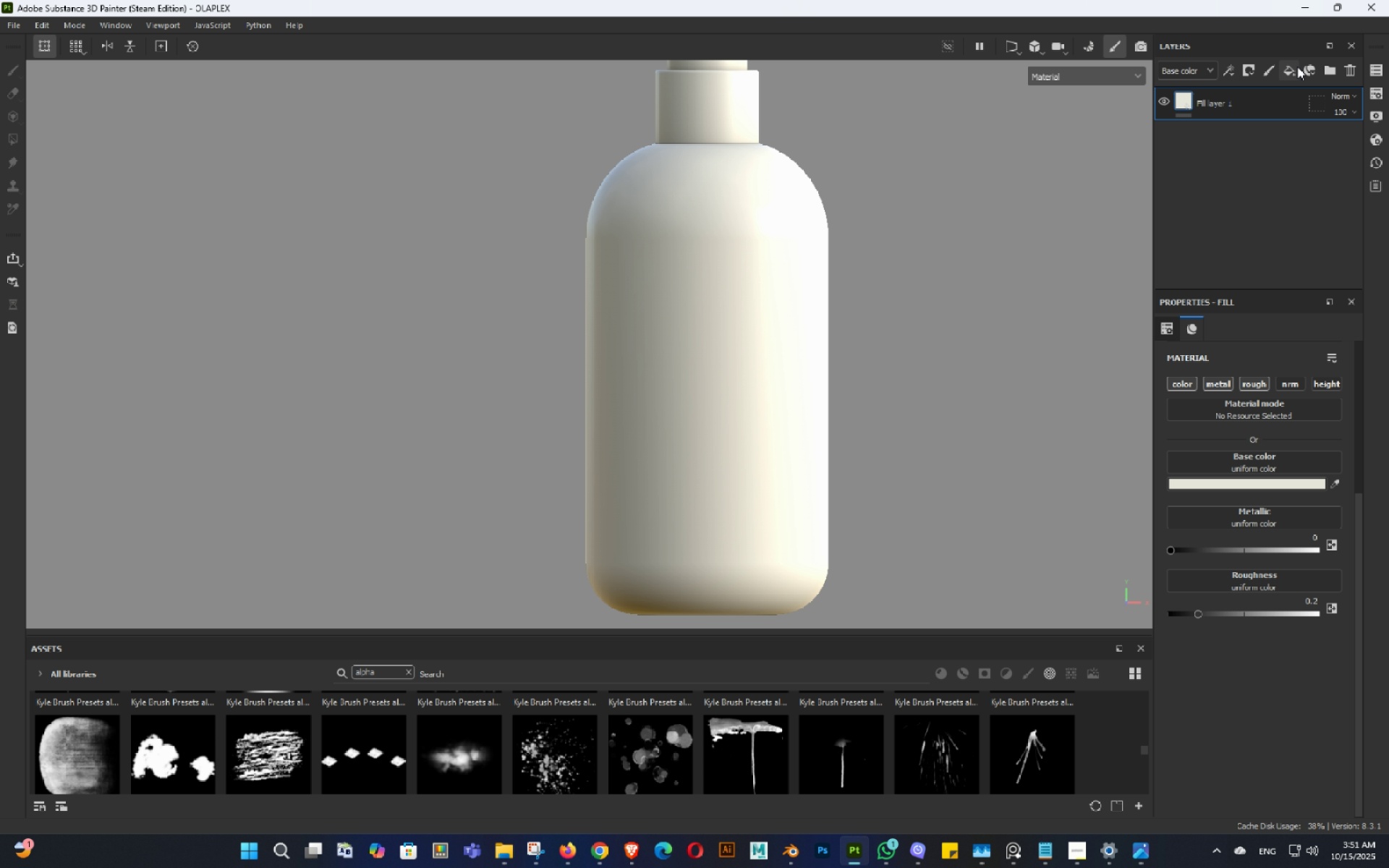 
hold_key(key=ShiftLeft, duration=0.36)
 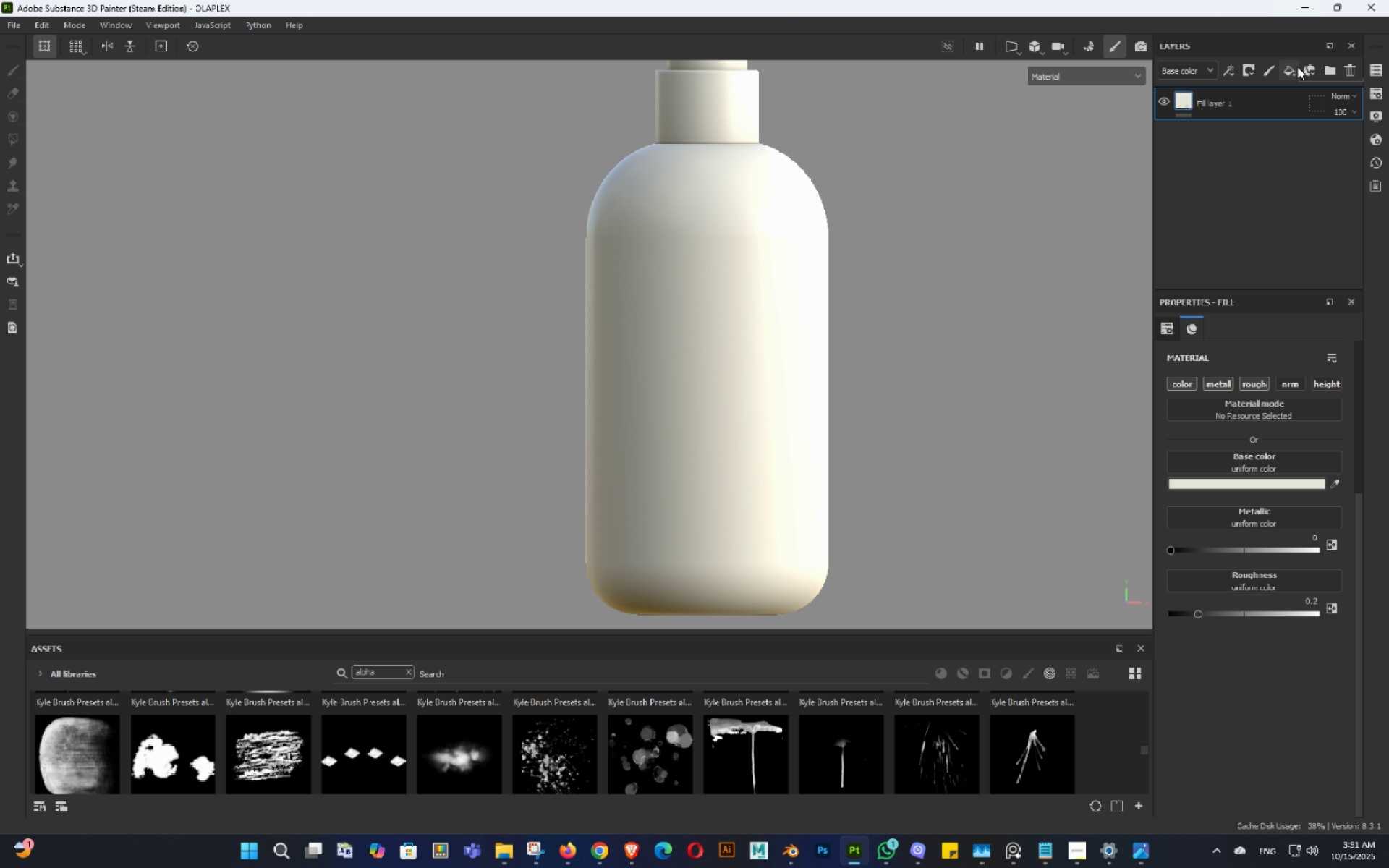 
hold_key(key=AltLeft, duration=1.5)
 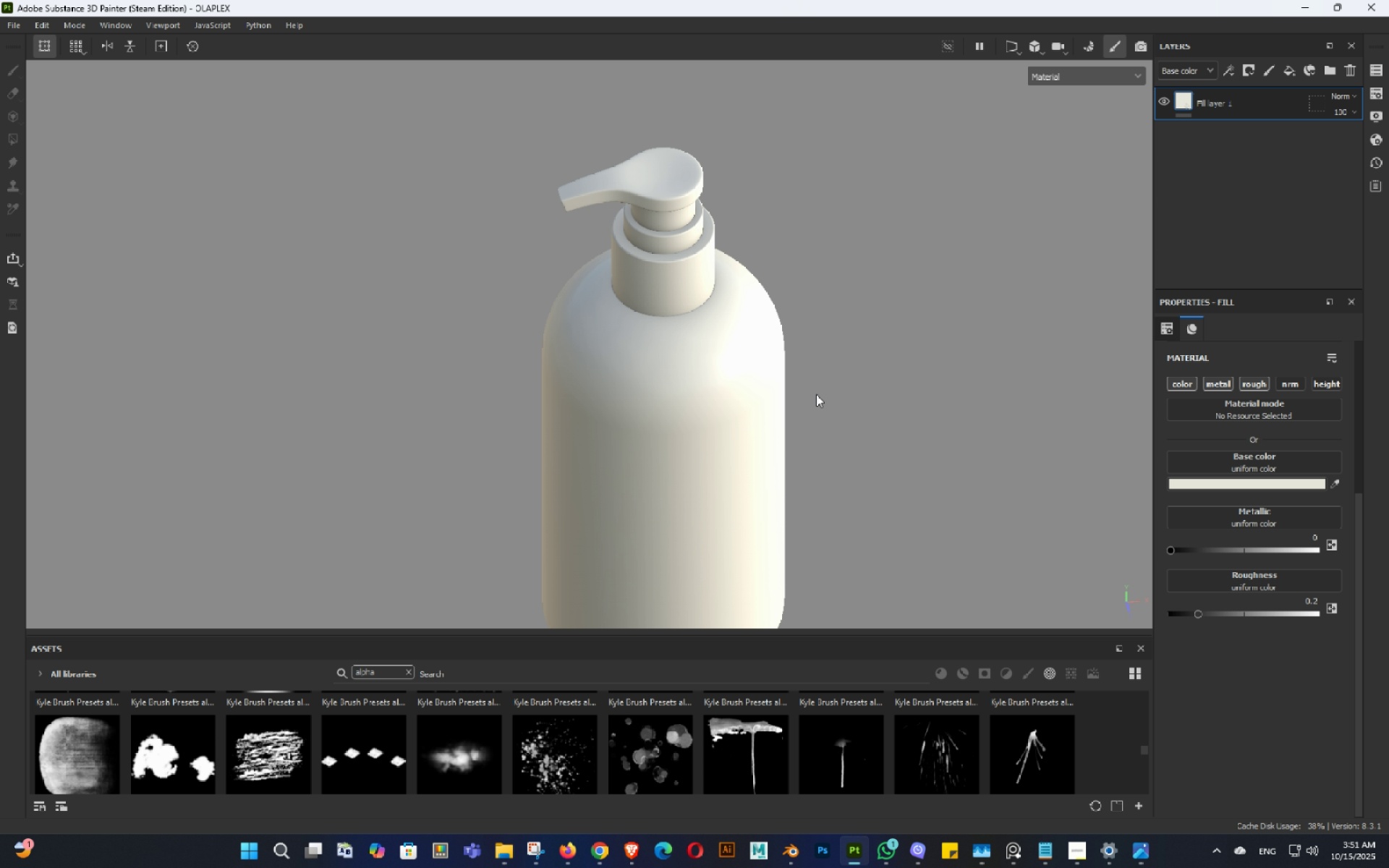 
hold_key(key=AltLeft, duration=1.5)
 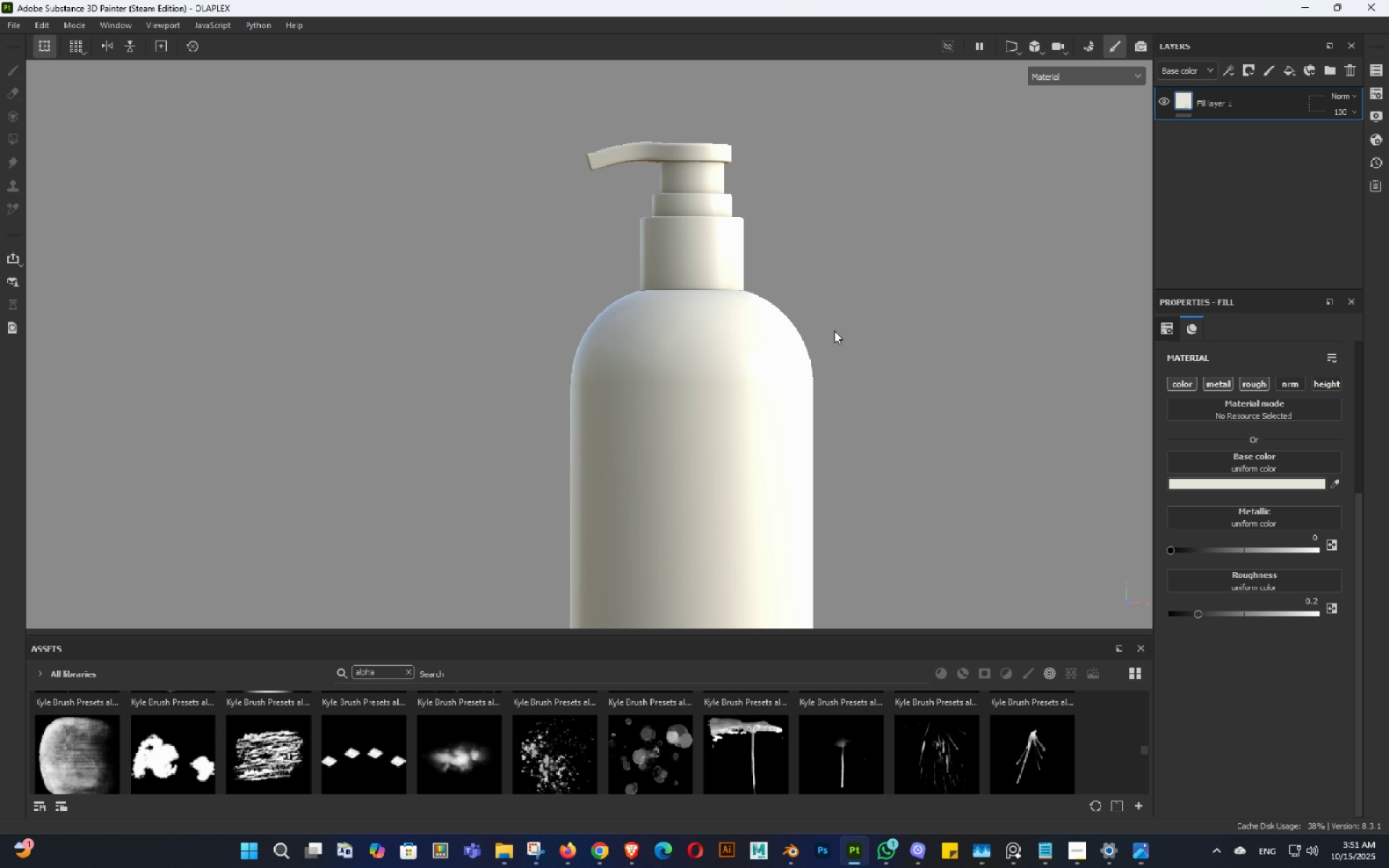 
hold_key(key=AltLeft, duration=0.93)
 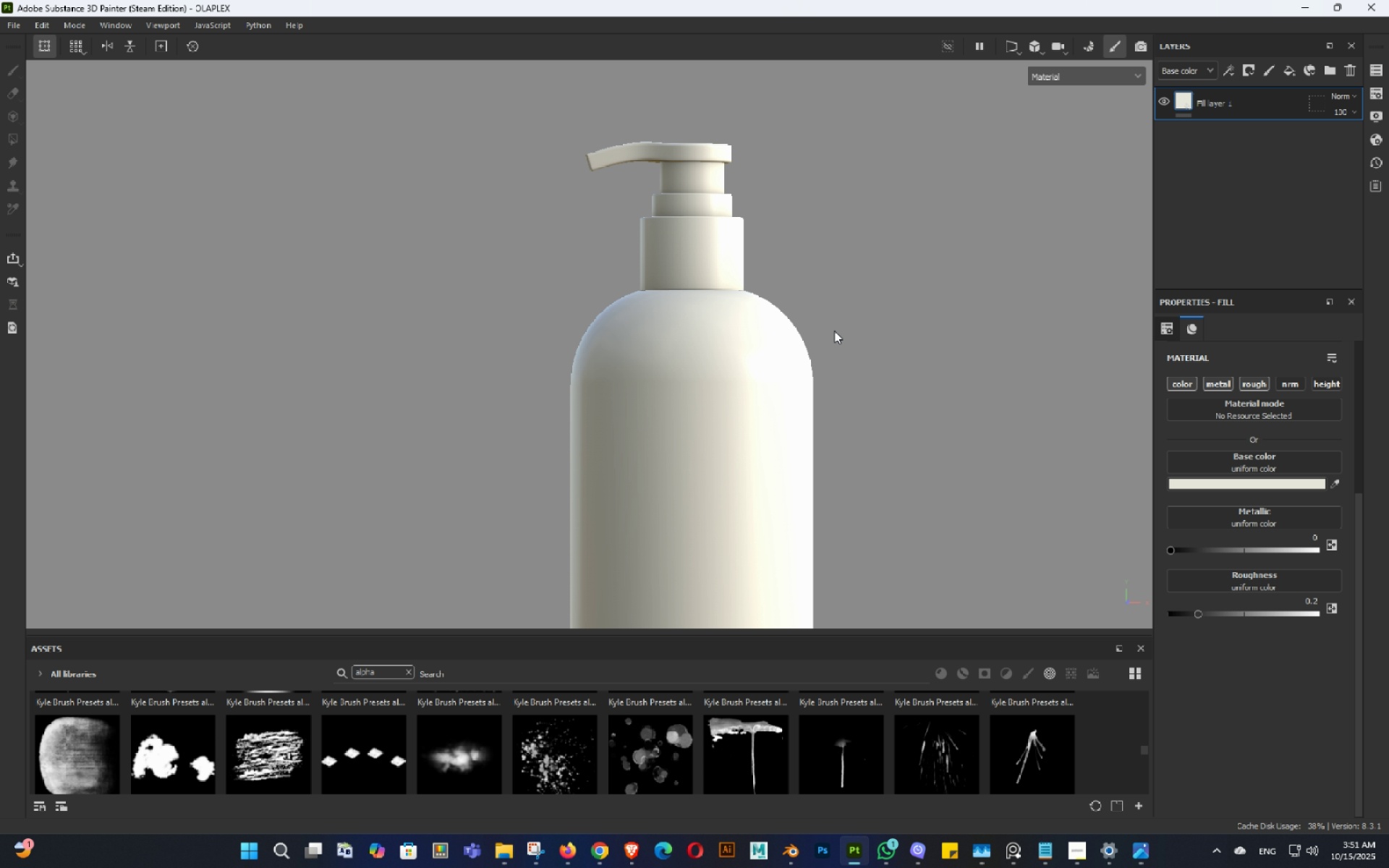 
hold_key(key=AltLeft, duration=0.57)
 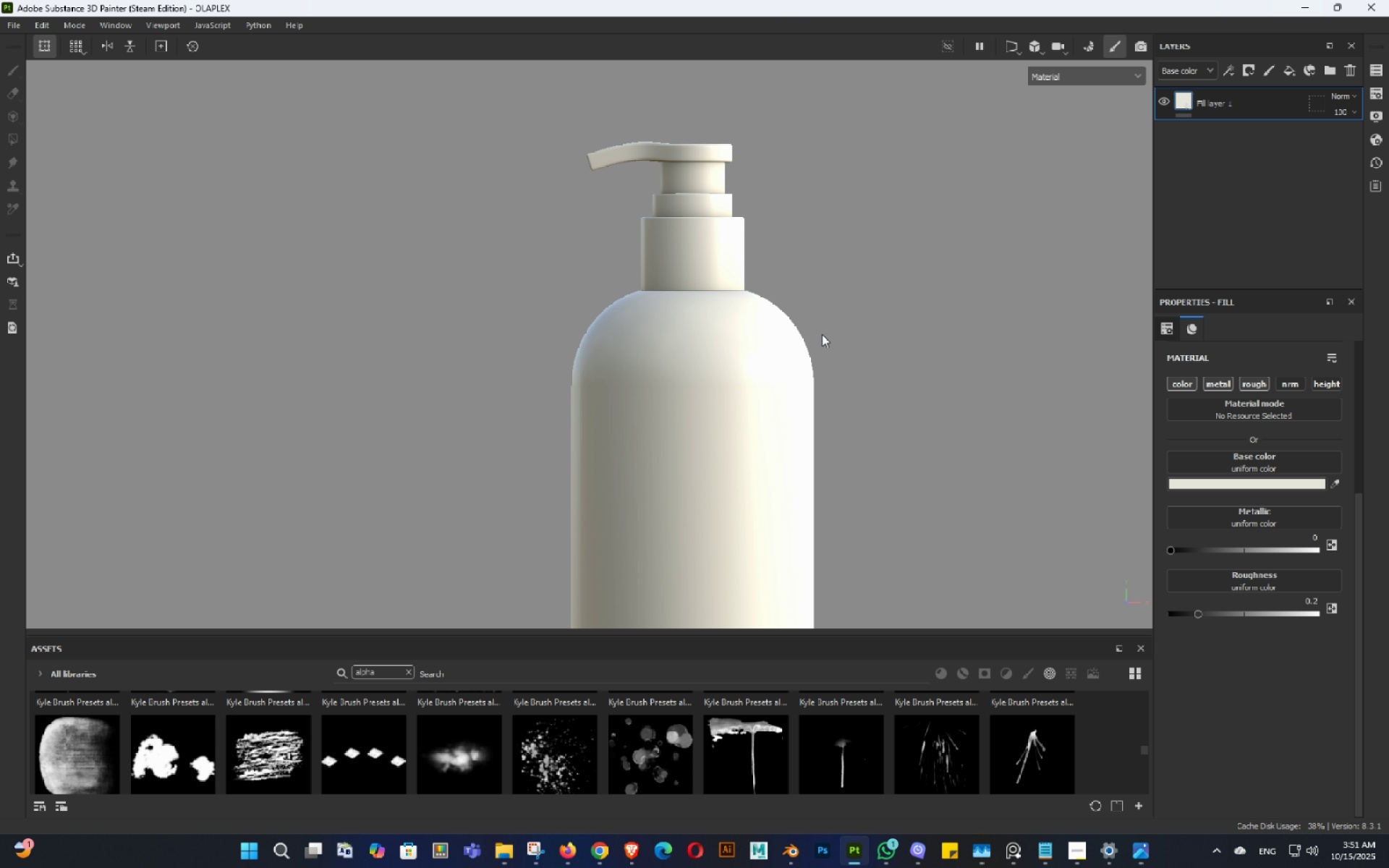 
hold_key(key=AltLeft, duration=1.26)
 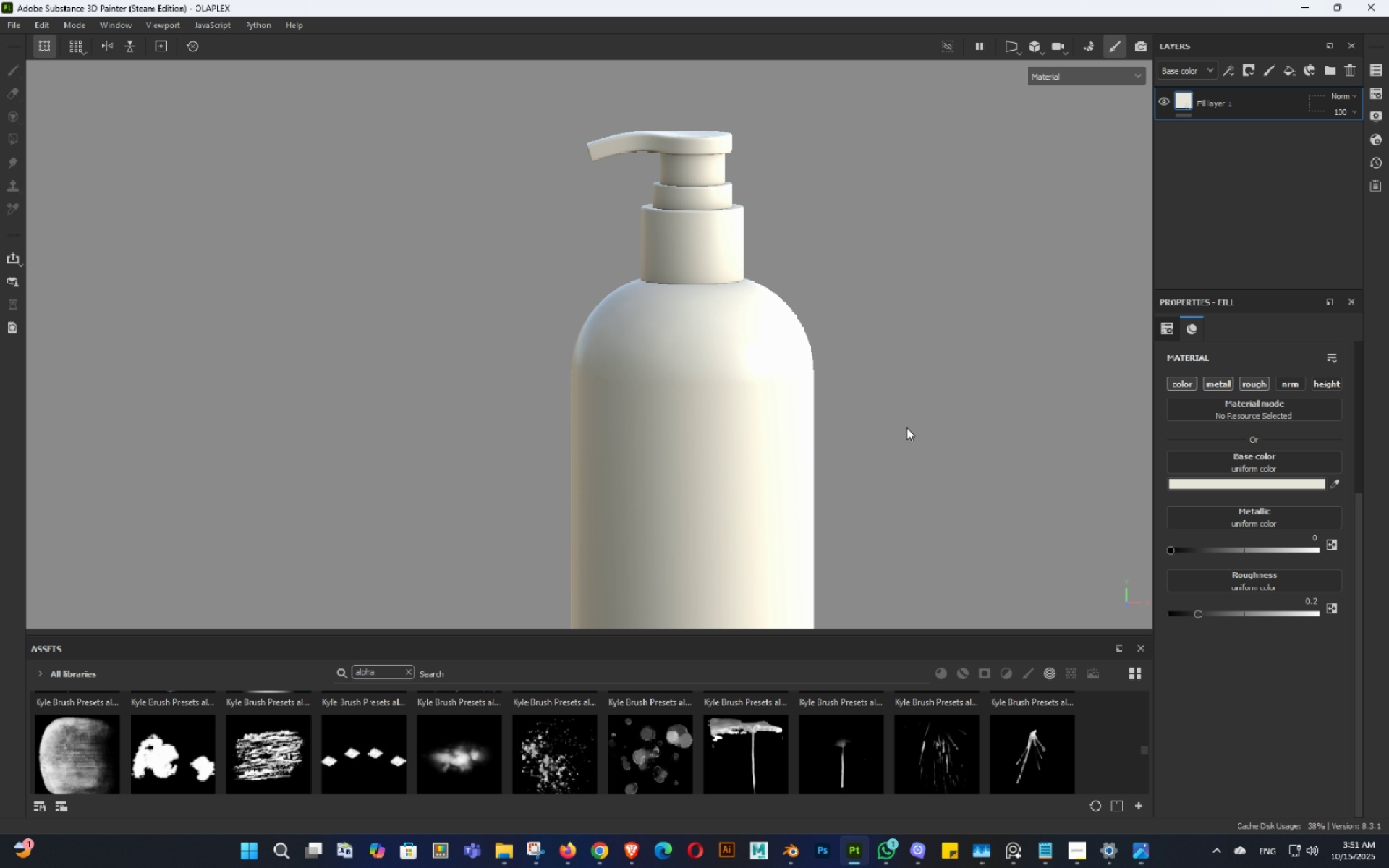 
wait(11.28)
 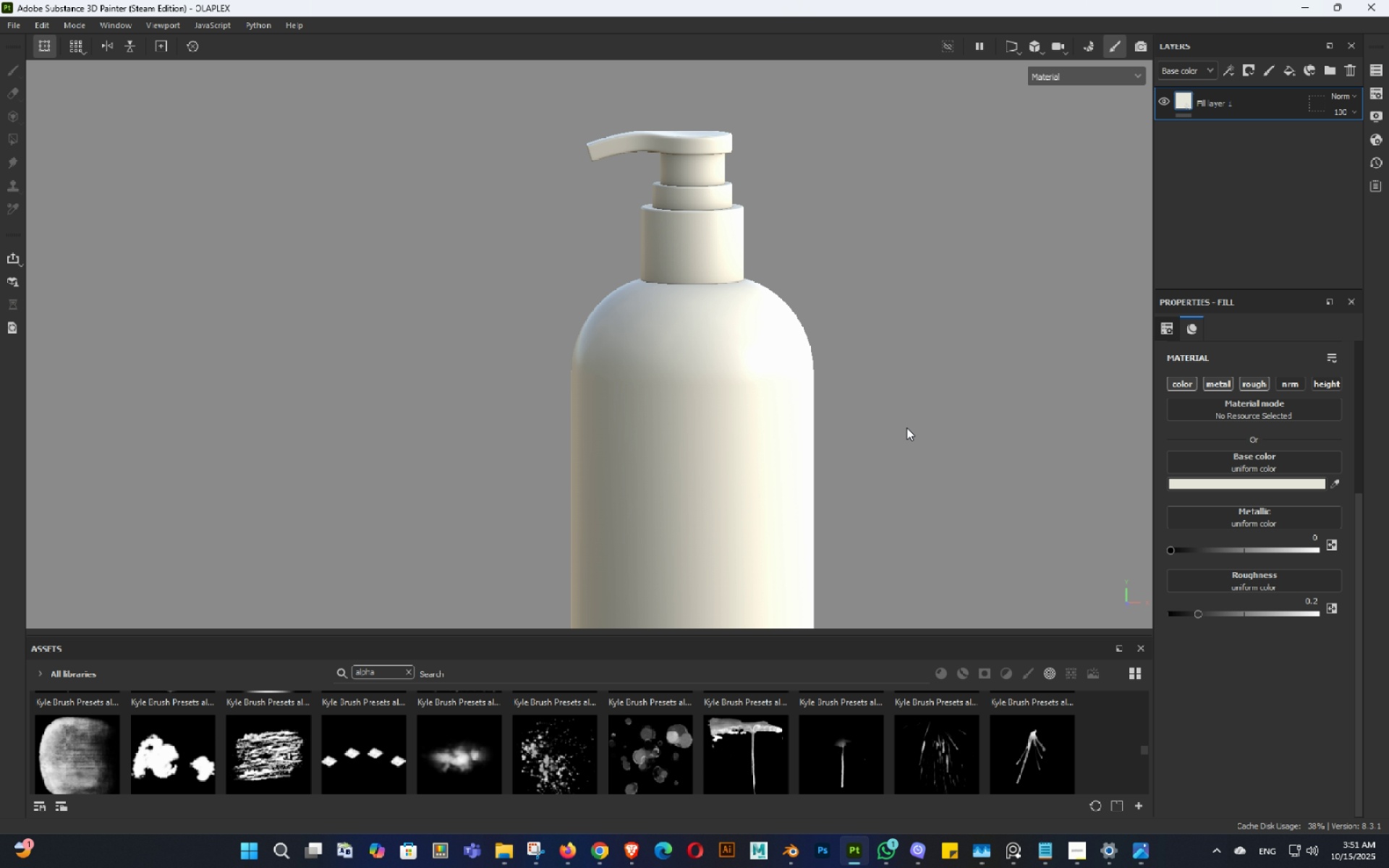 
hold_key(key=AltLeft, duration=1.27)
 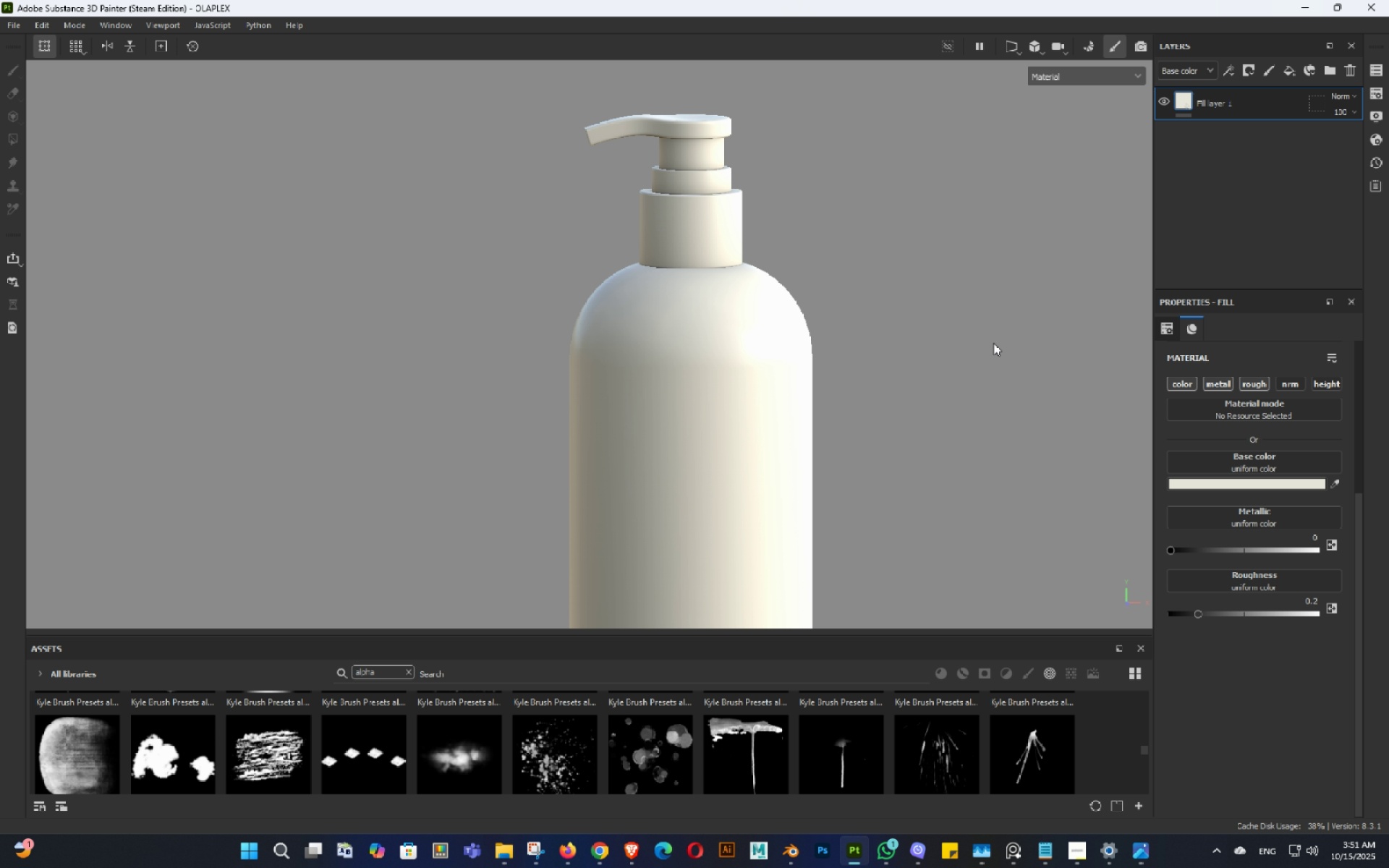 
hold_key(key=AltLeft, duration=0.68)
 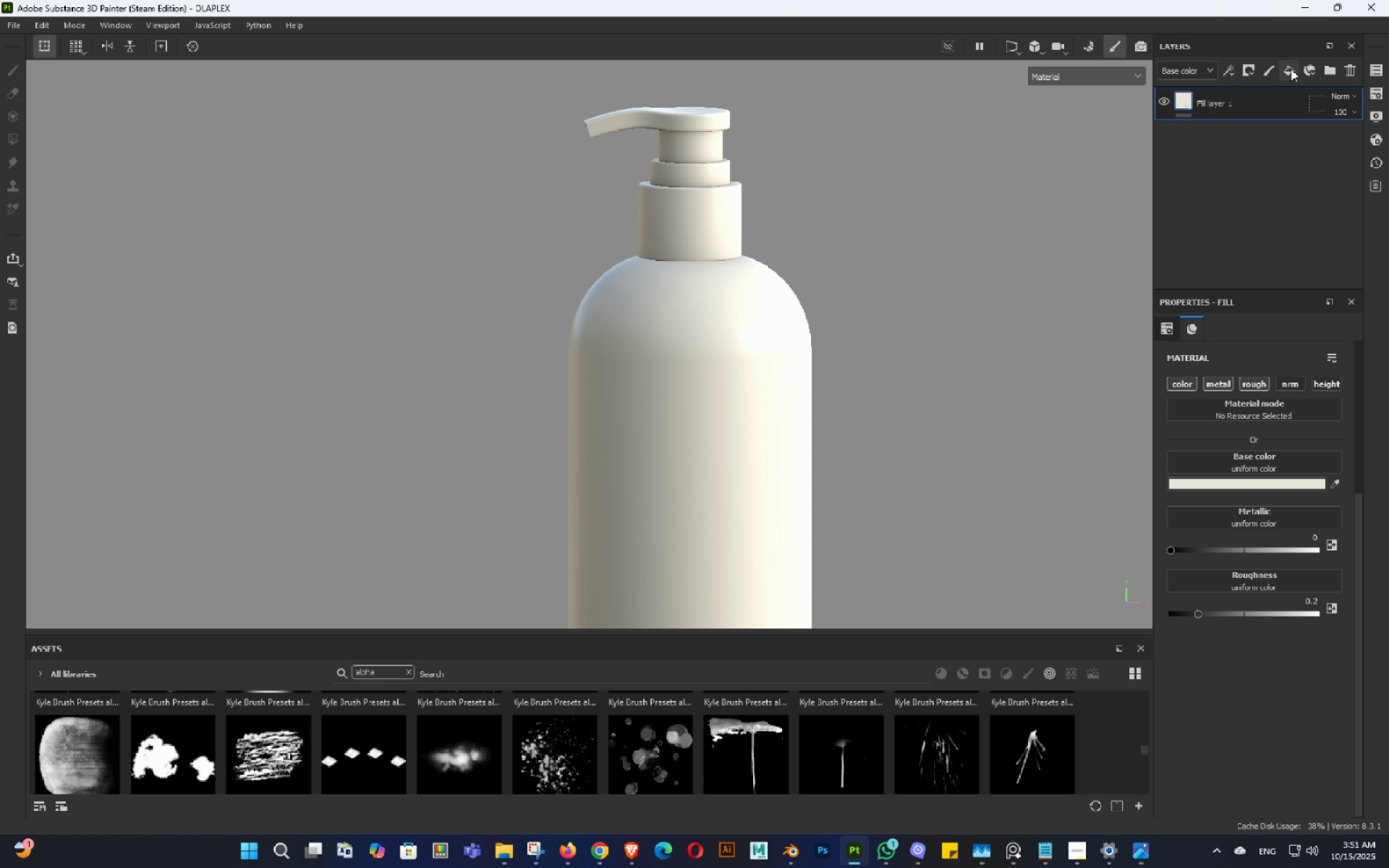 
left_click([1291, 69])
 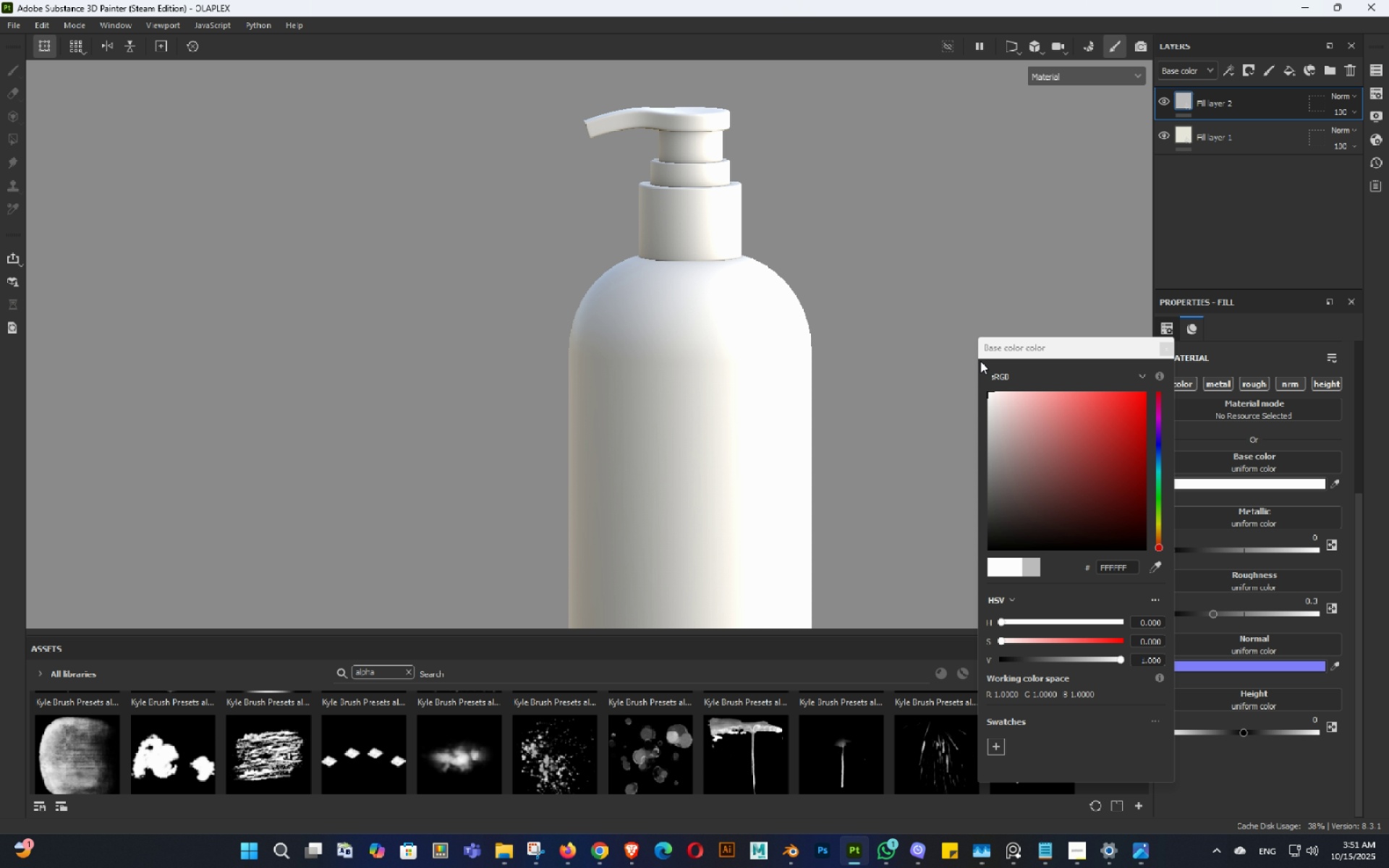 
left_click([1166, 349])
 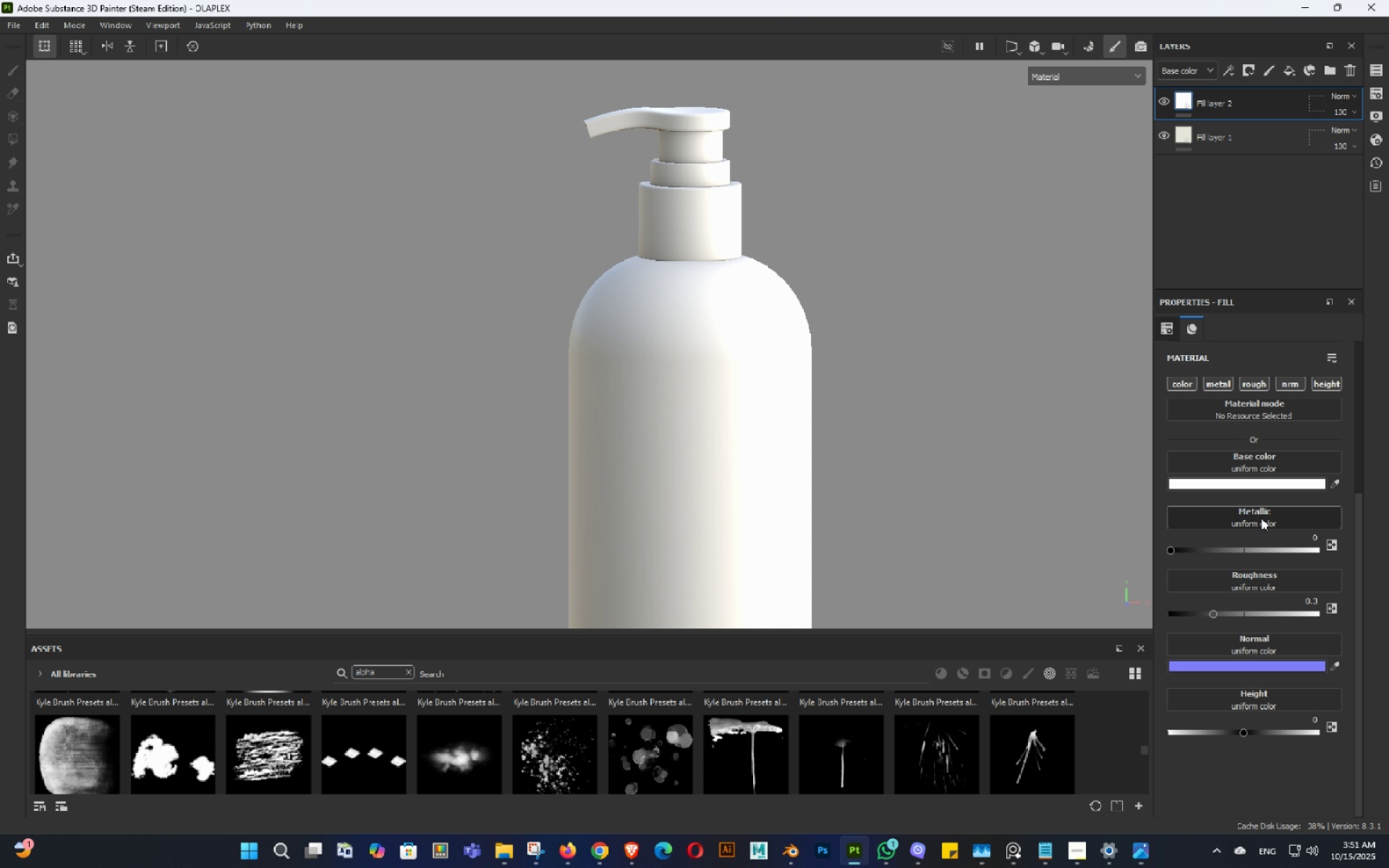 
hold_key(key=AltLeft, duration=1.54)
left_click([1218, 382])
 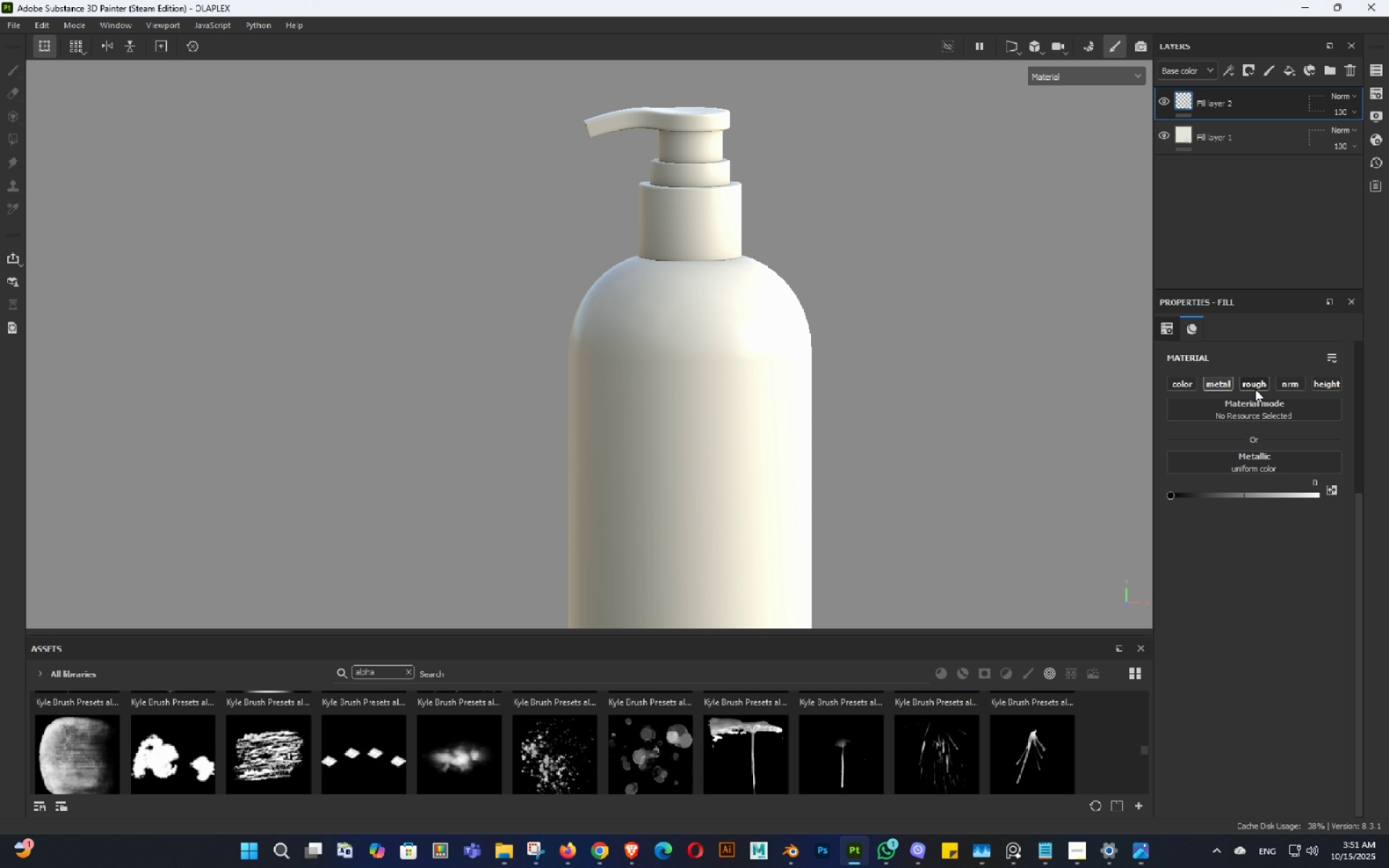 
hold_key(key=AltLeft, duration=0.3)
 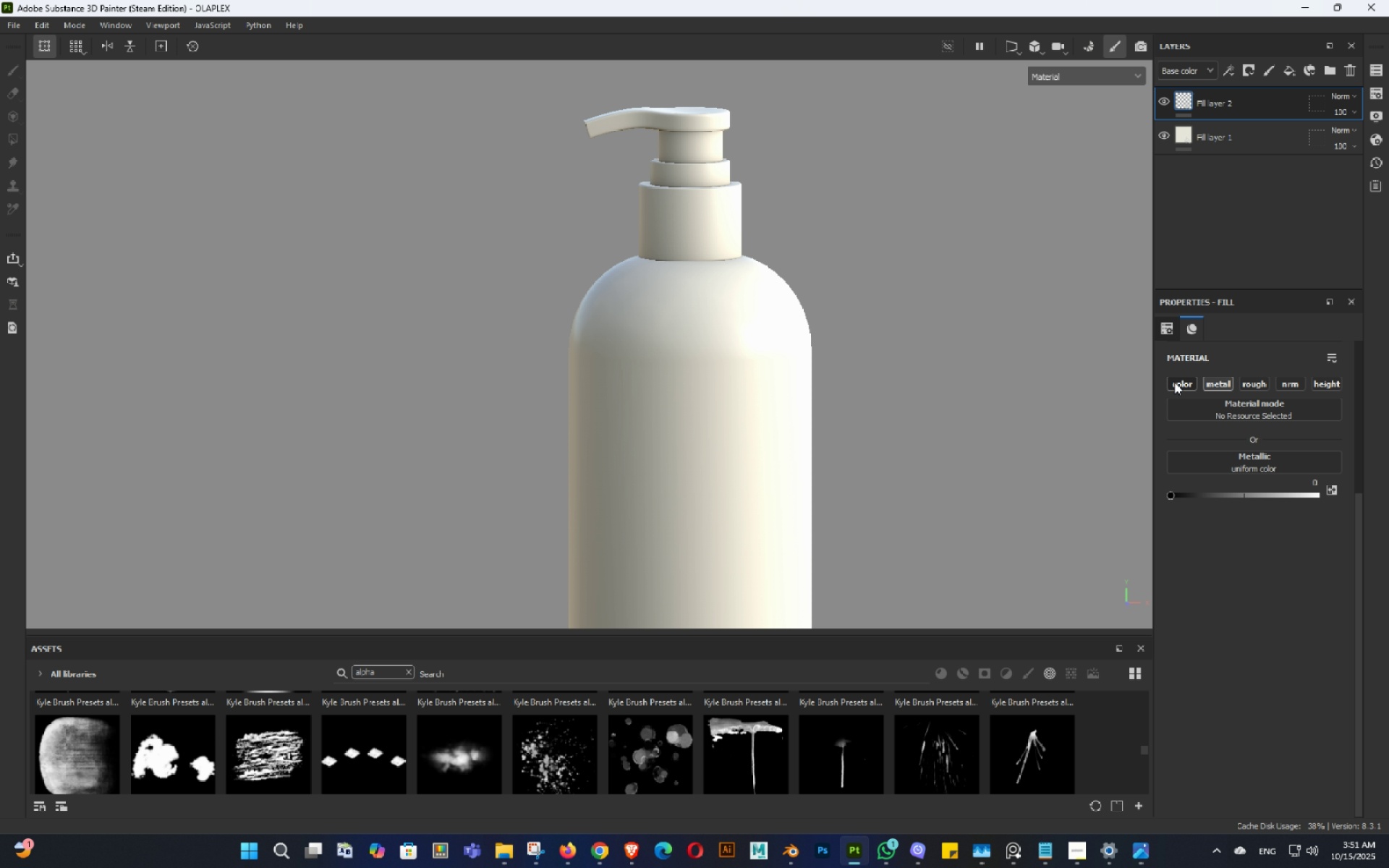 
hold_key(key=AltLeft, duration=0.33)
left_click([1174, 382])
 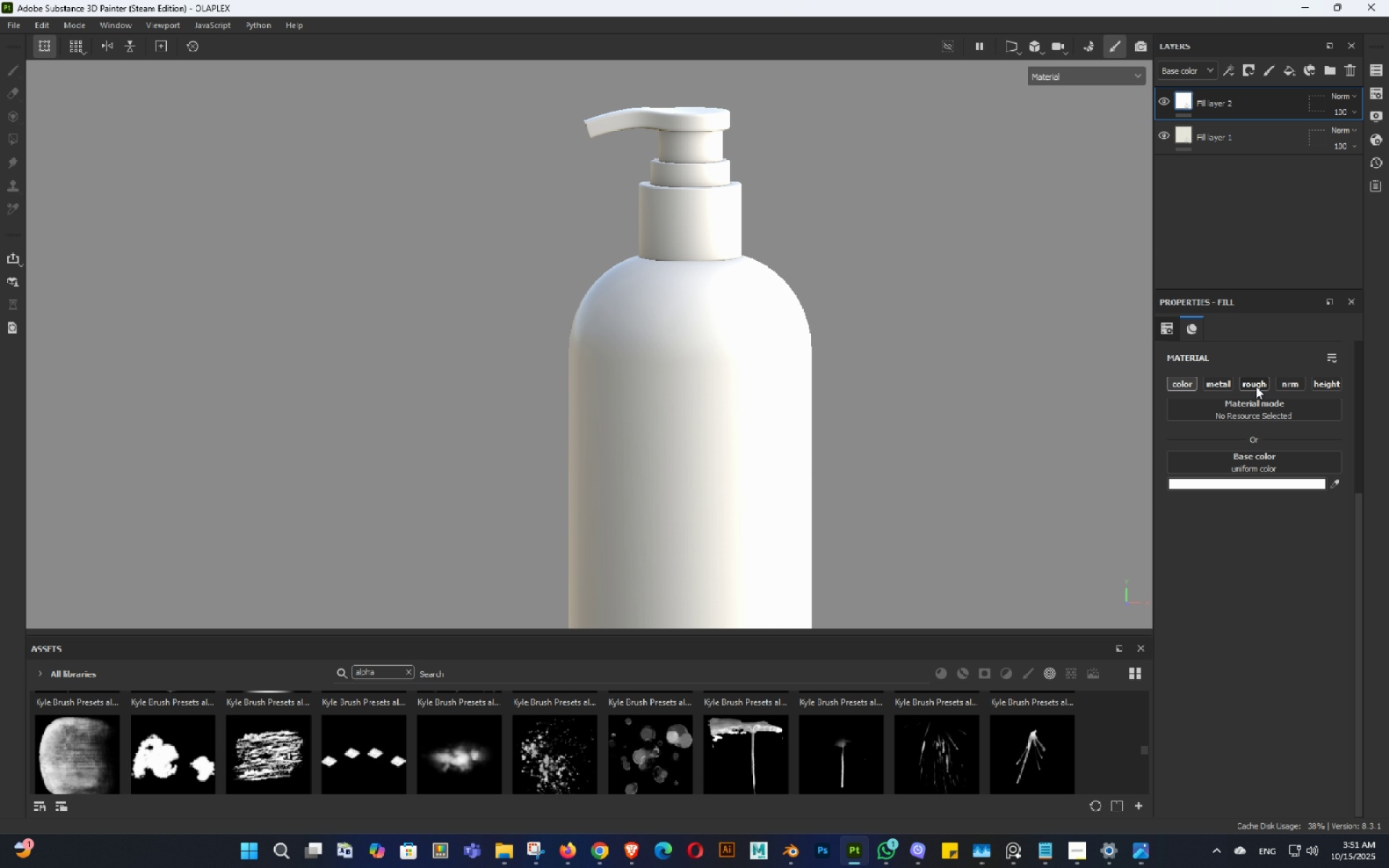 
key(Alt+AltLeft)
 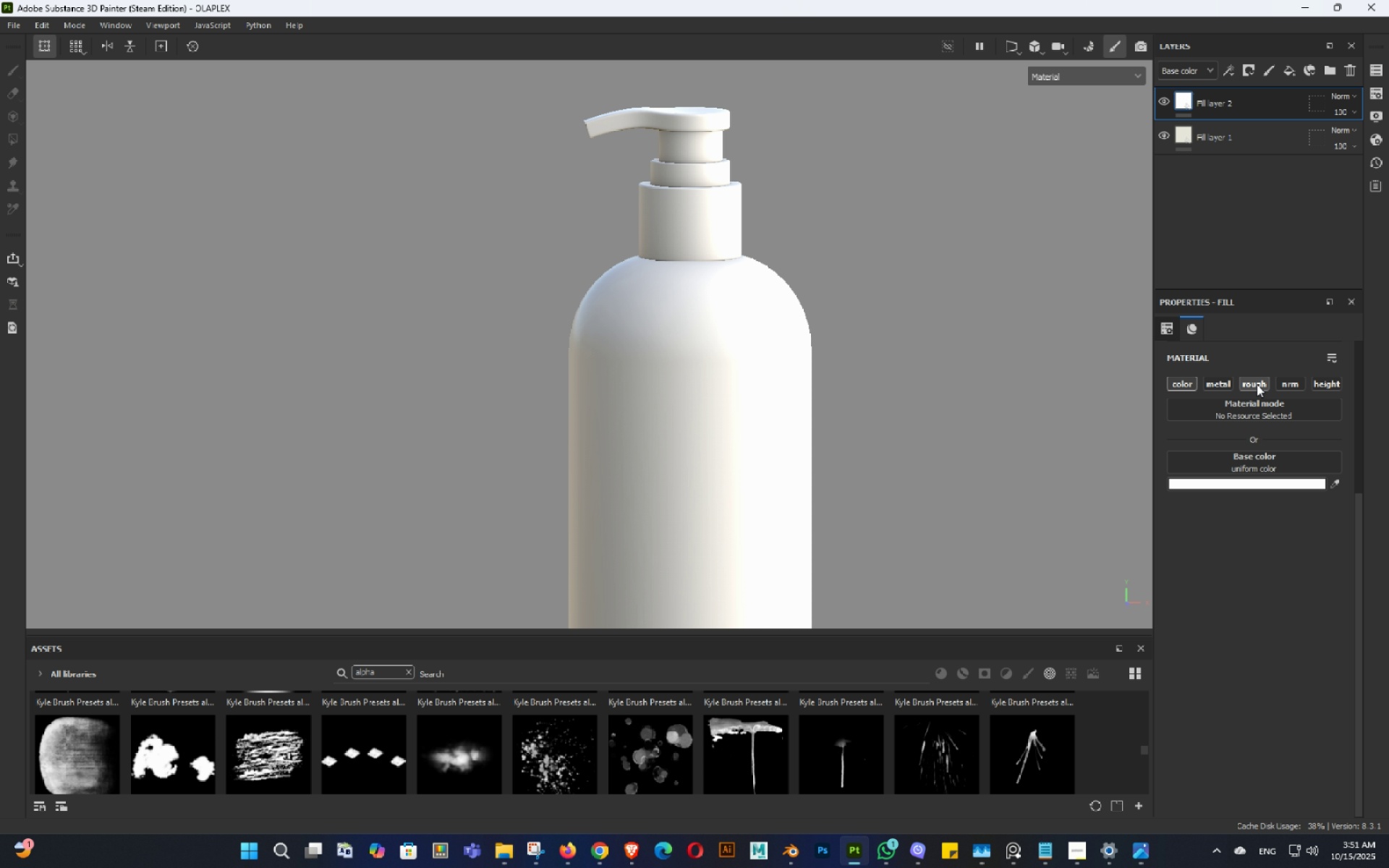 
left_click([1257, 384])
 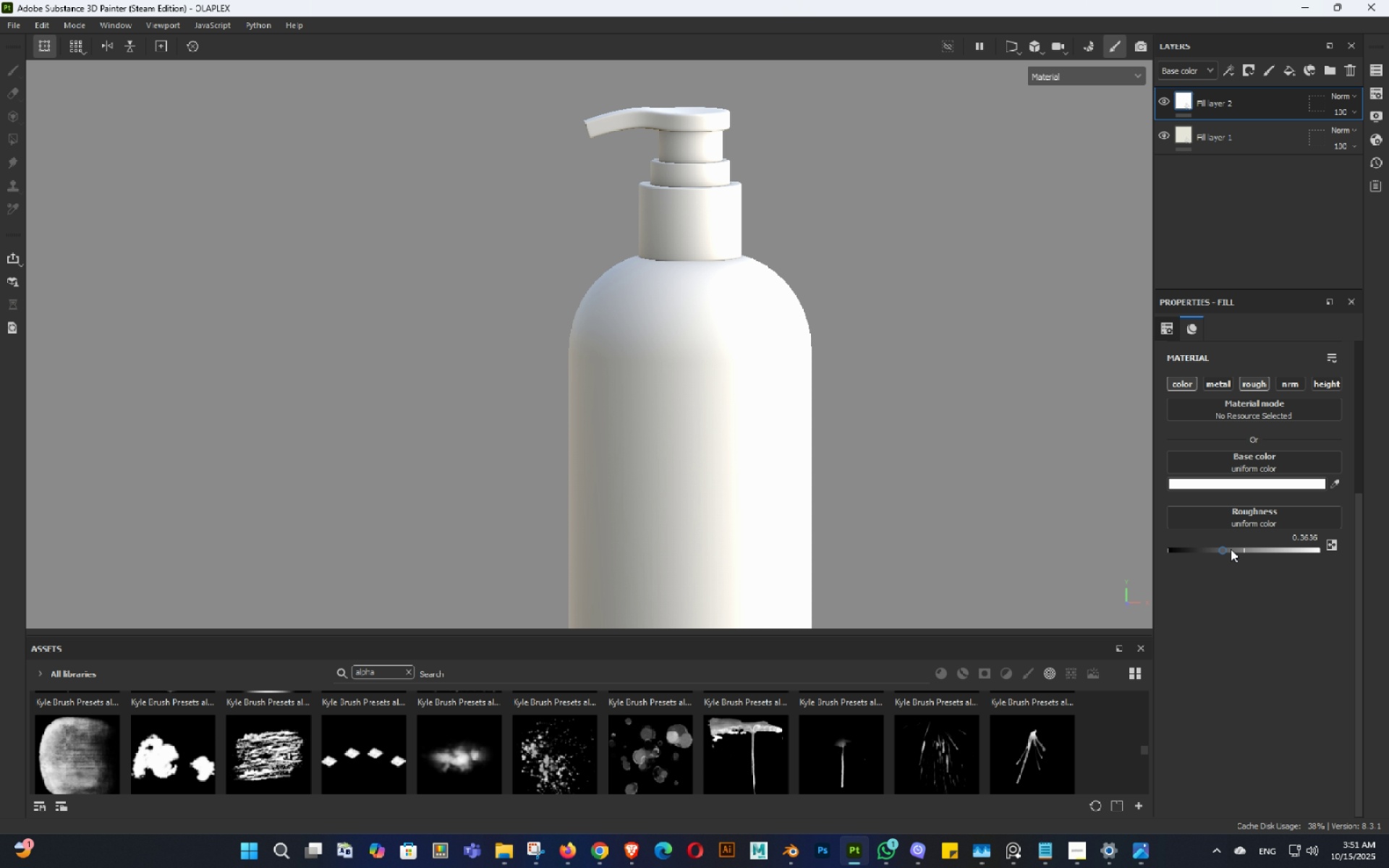 
left_click([1283, 540])
 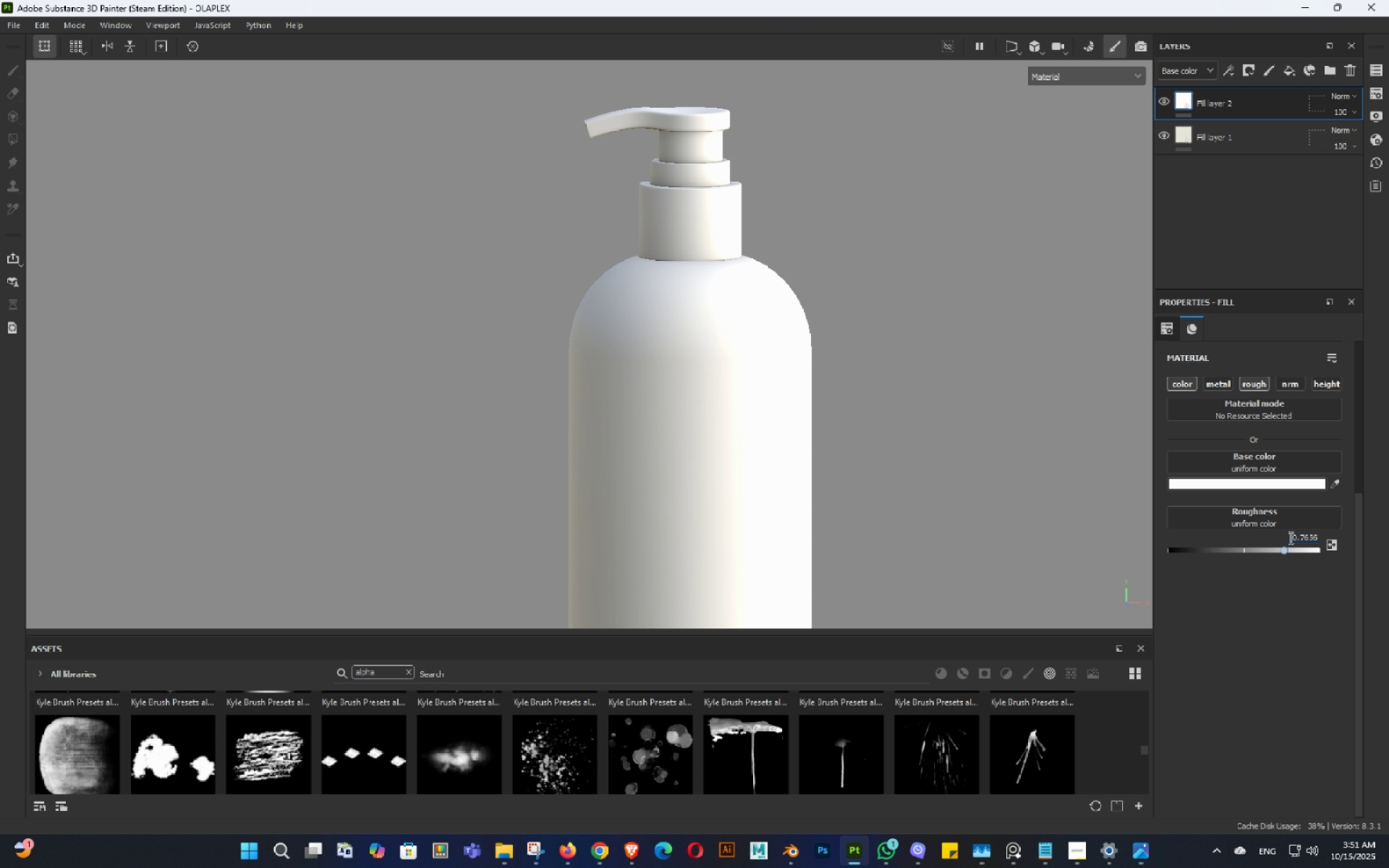 
left_click([1289, 537])
 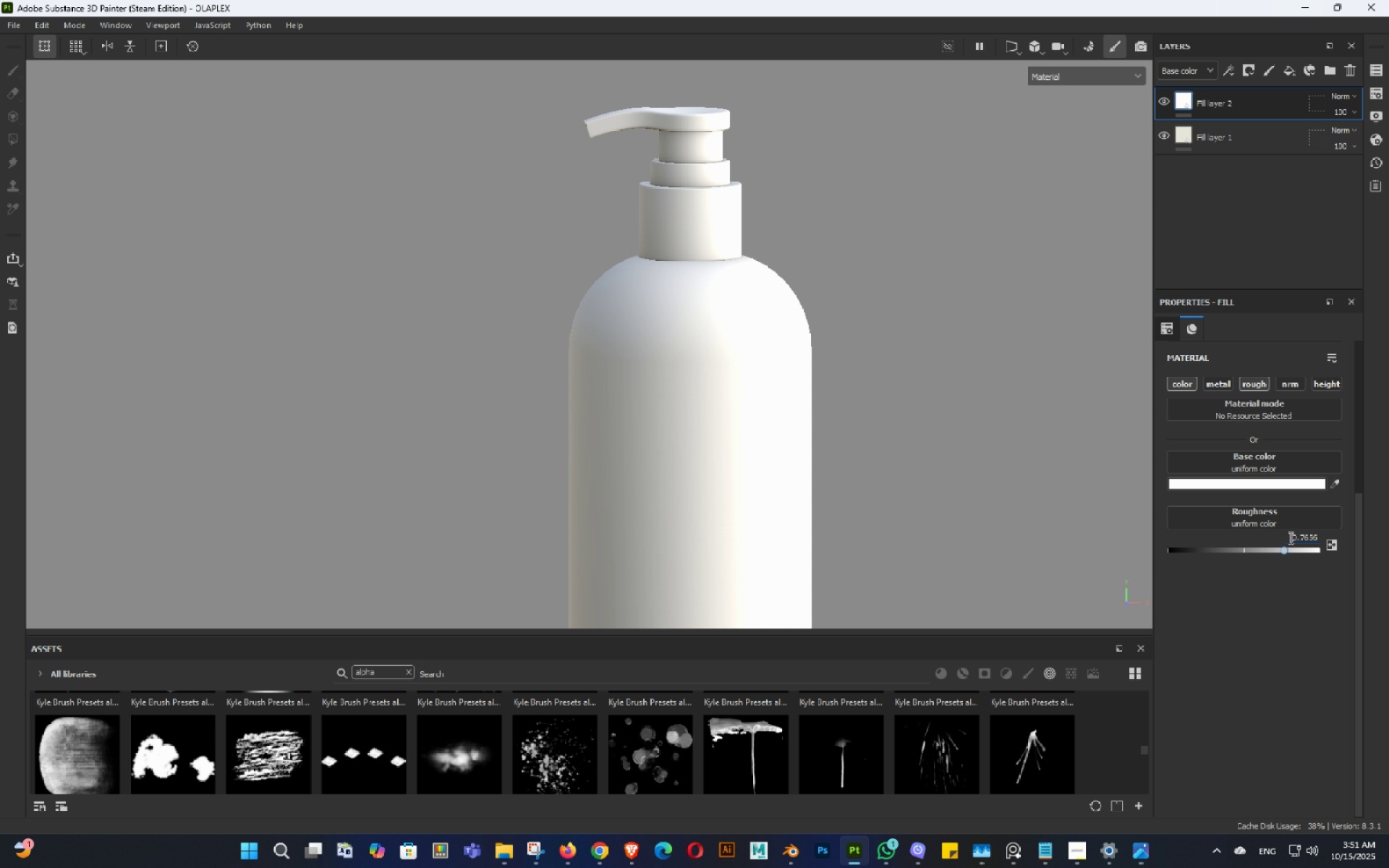 
key(Control+A)
 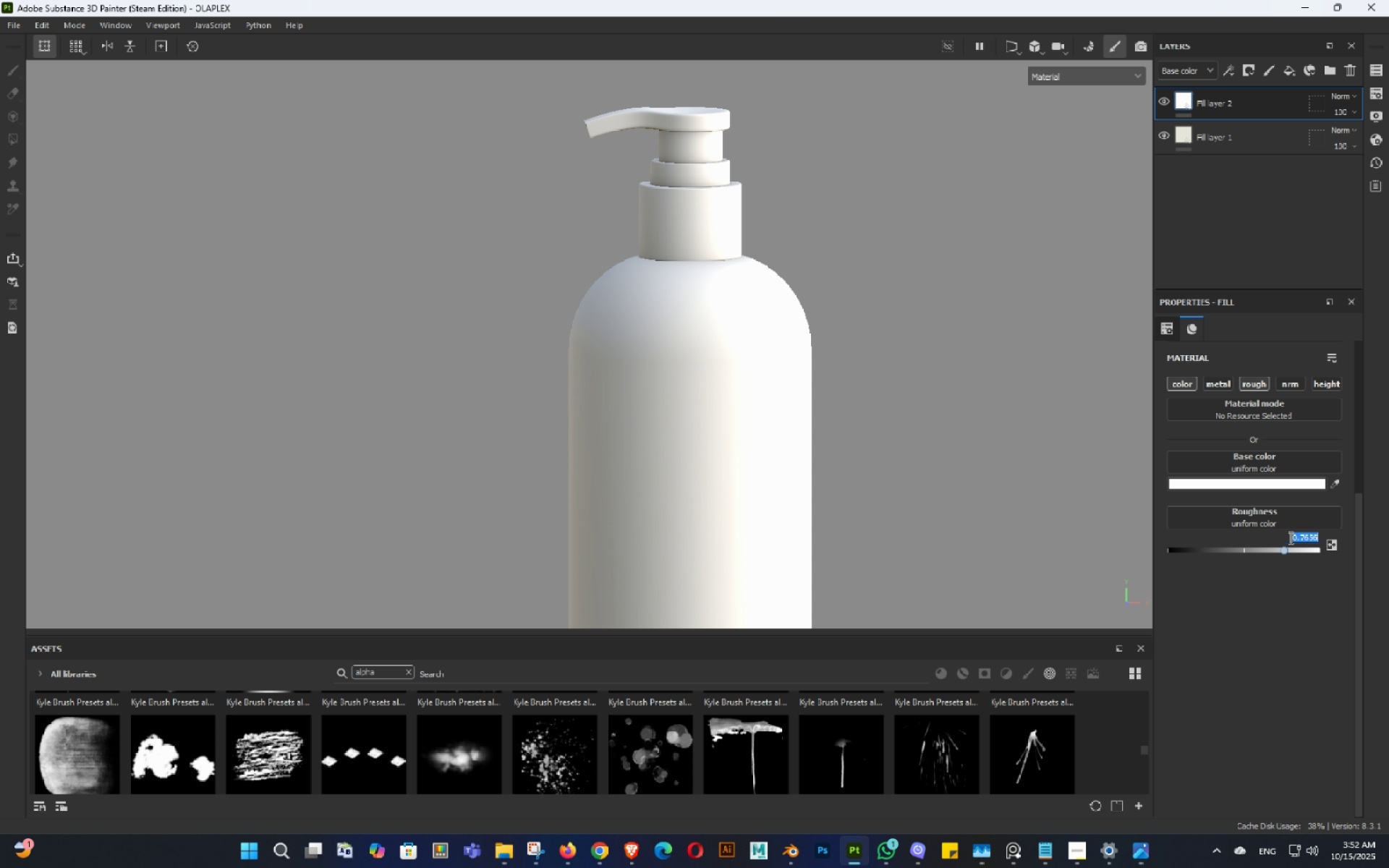 
key(NumpadDecimal)
 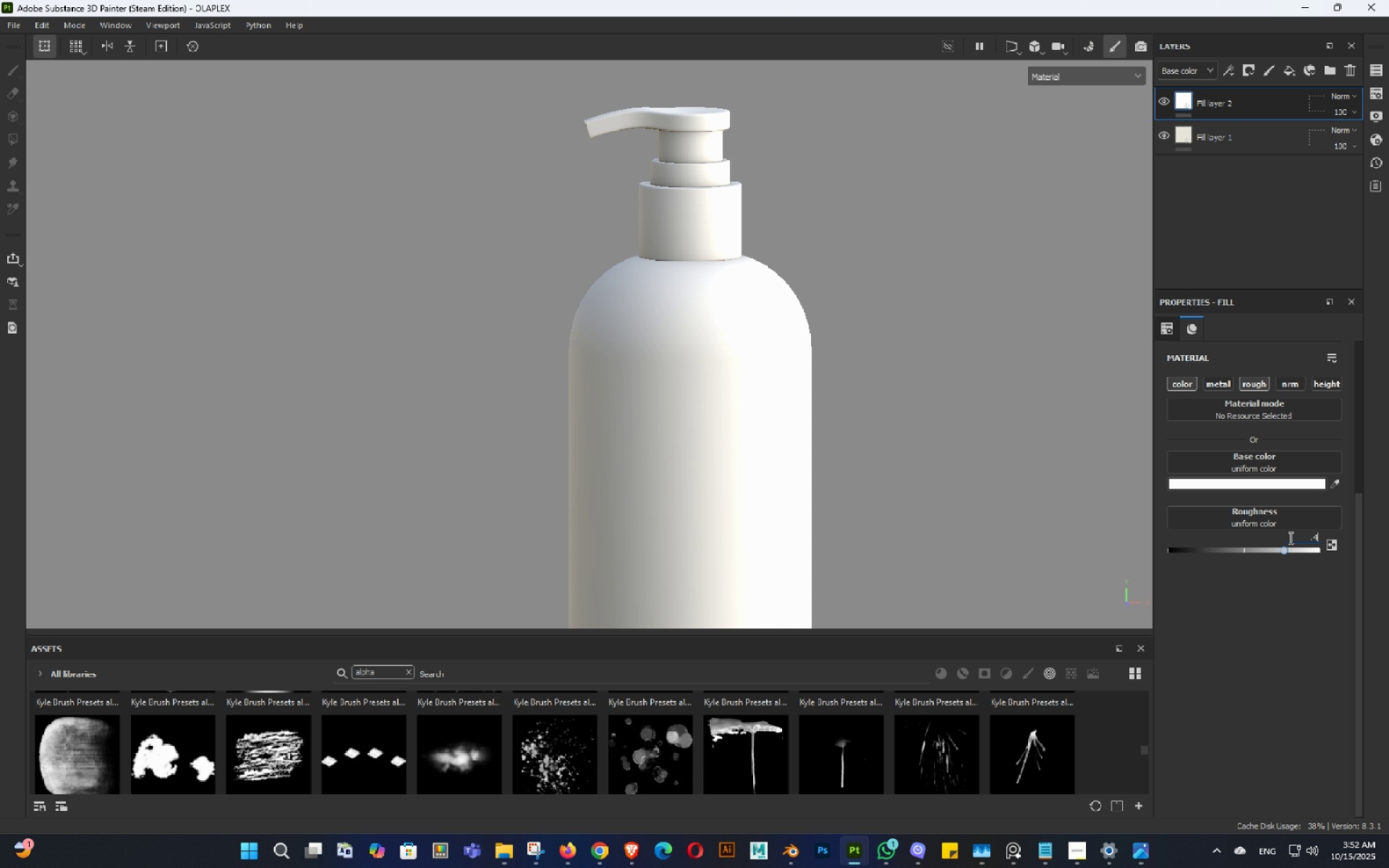 
key(Numpad4)
 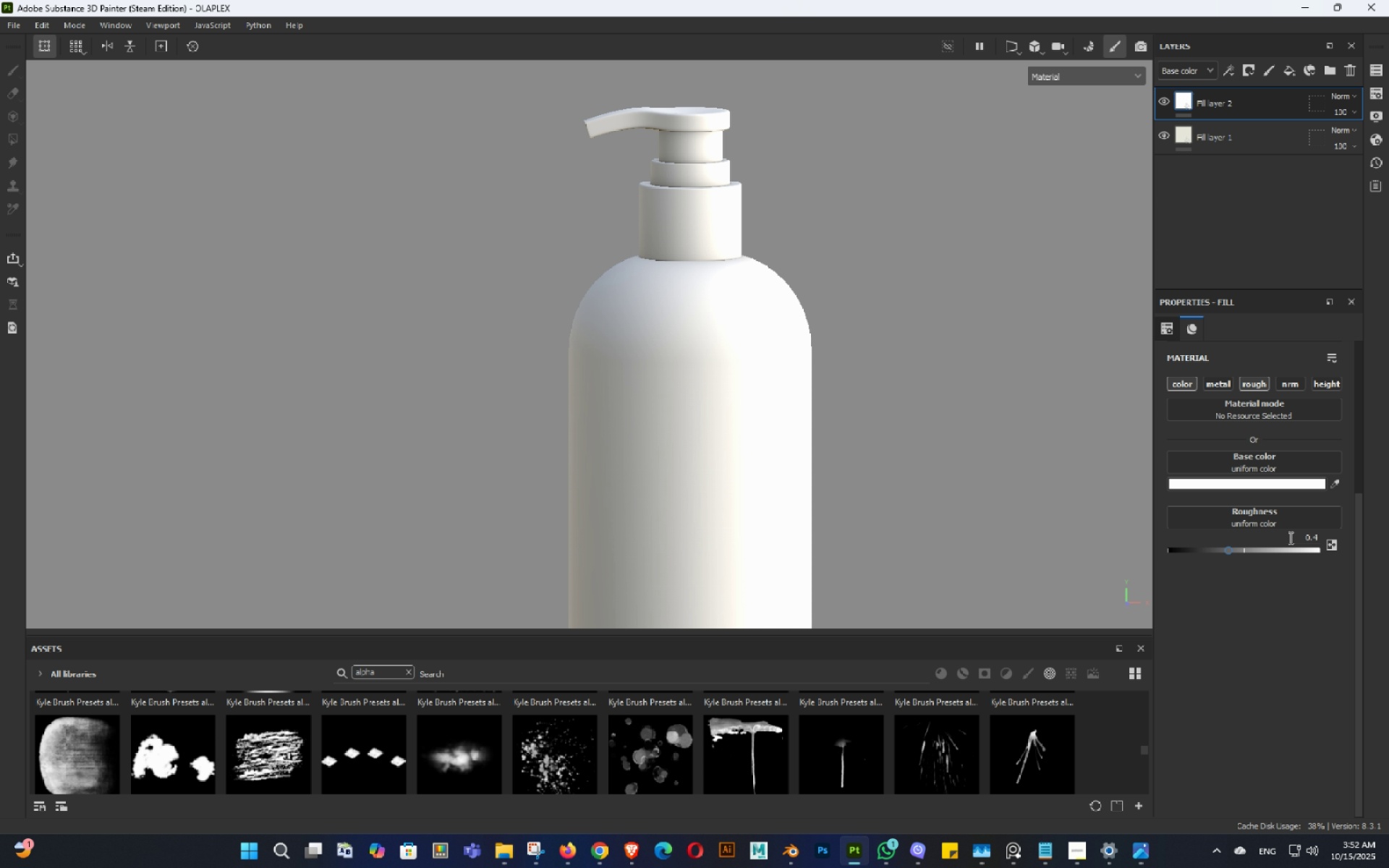 
key(NumpadEnter)
 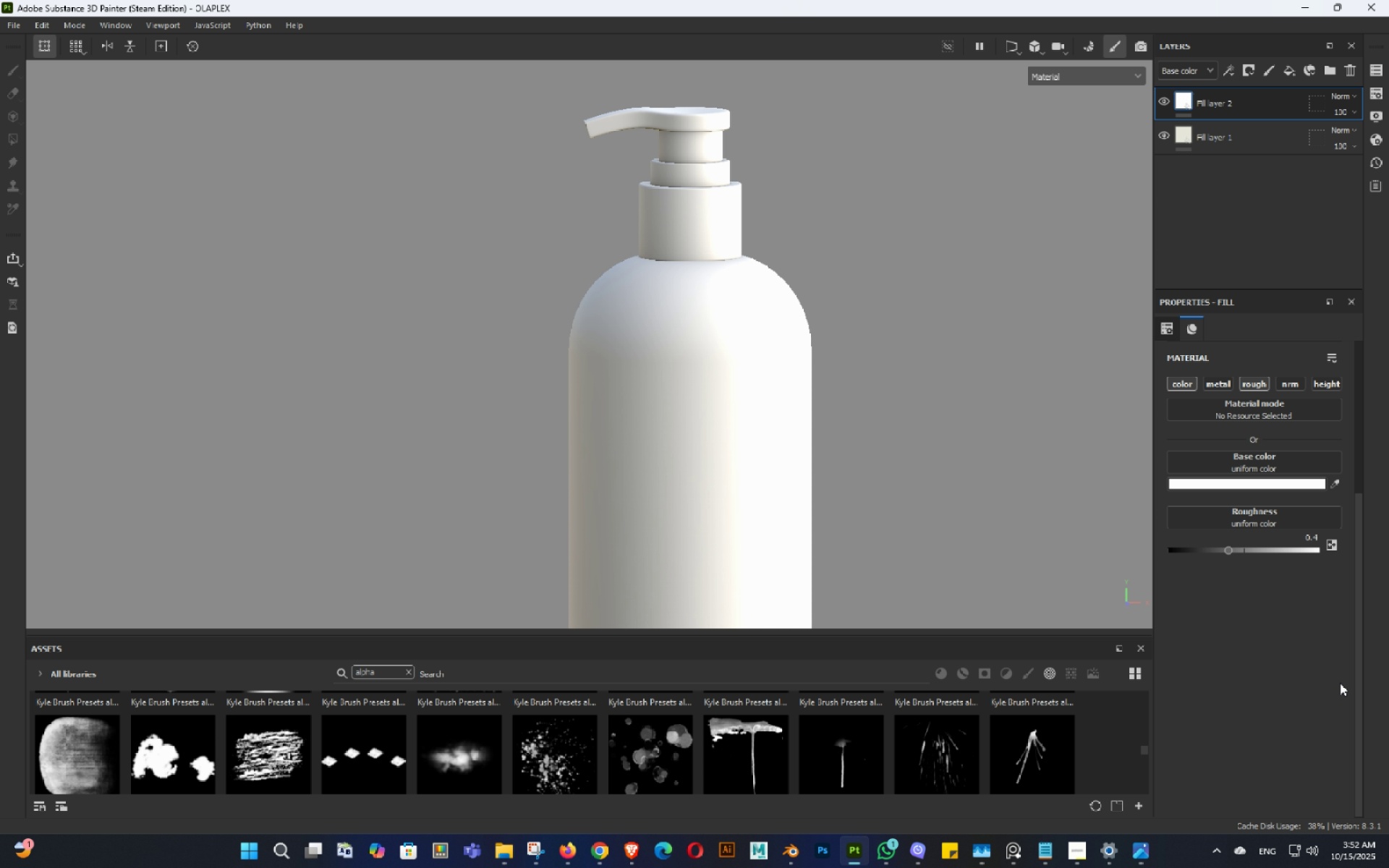 
hold_key(key=AltLeft, duration=0.35)
 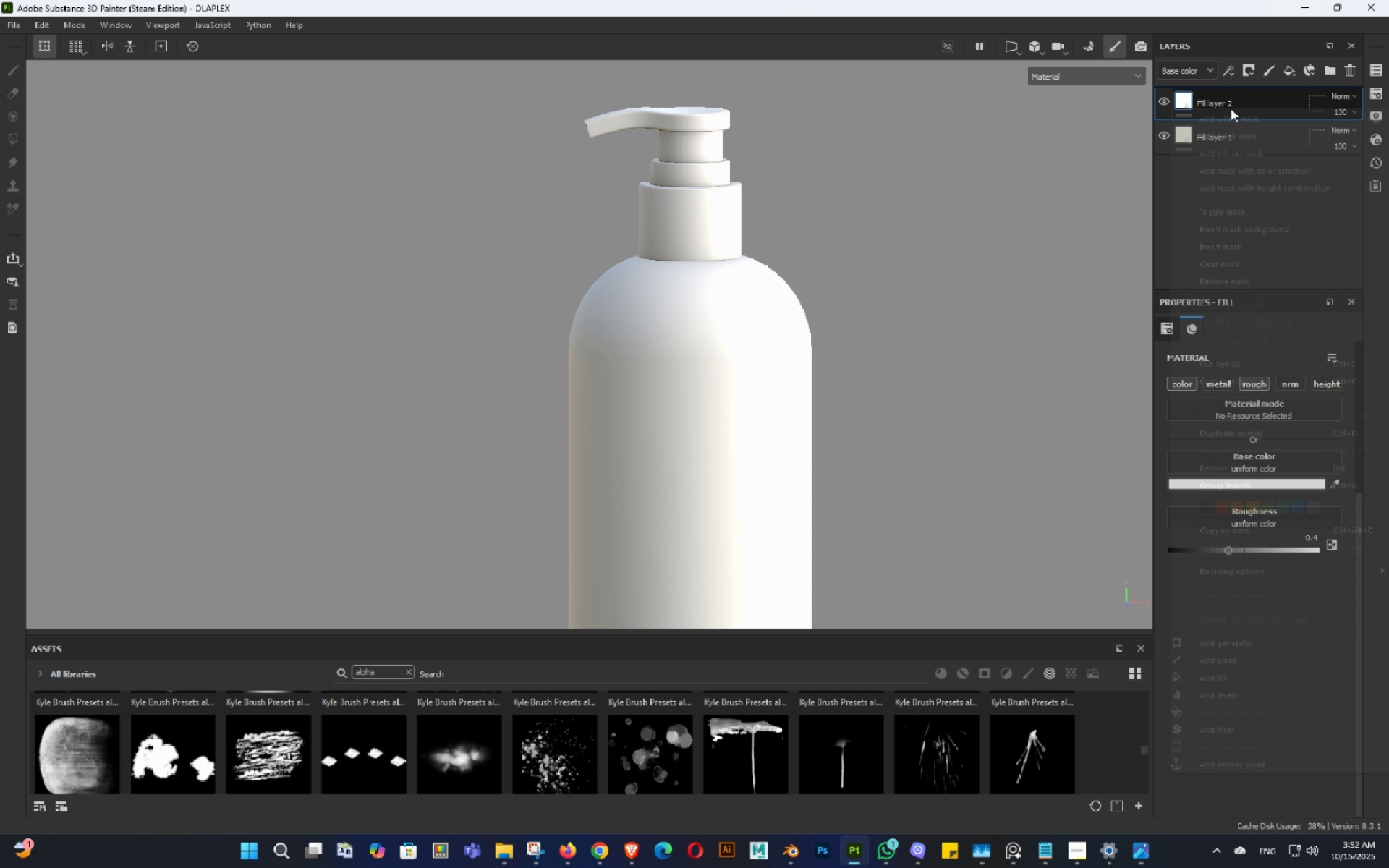 
right_click([1231, 109])
 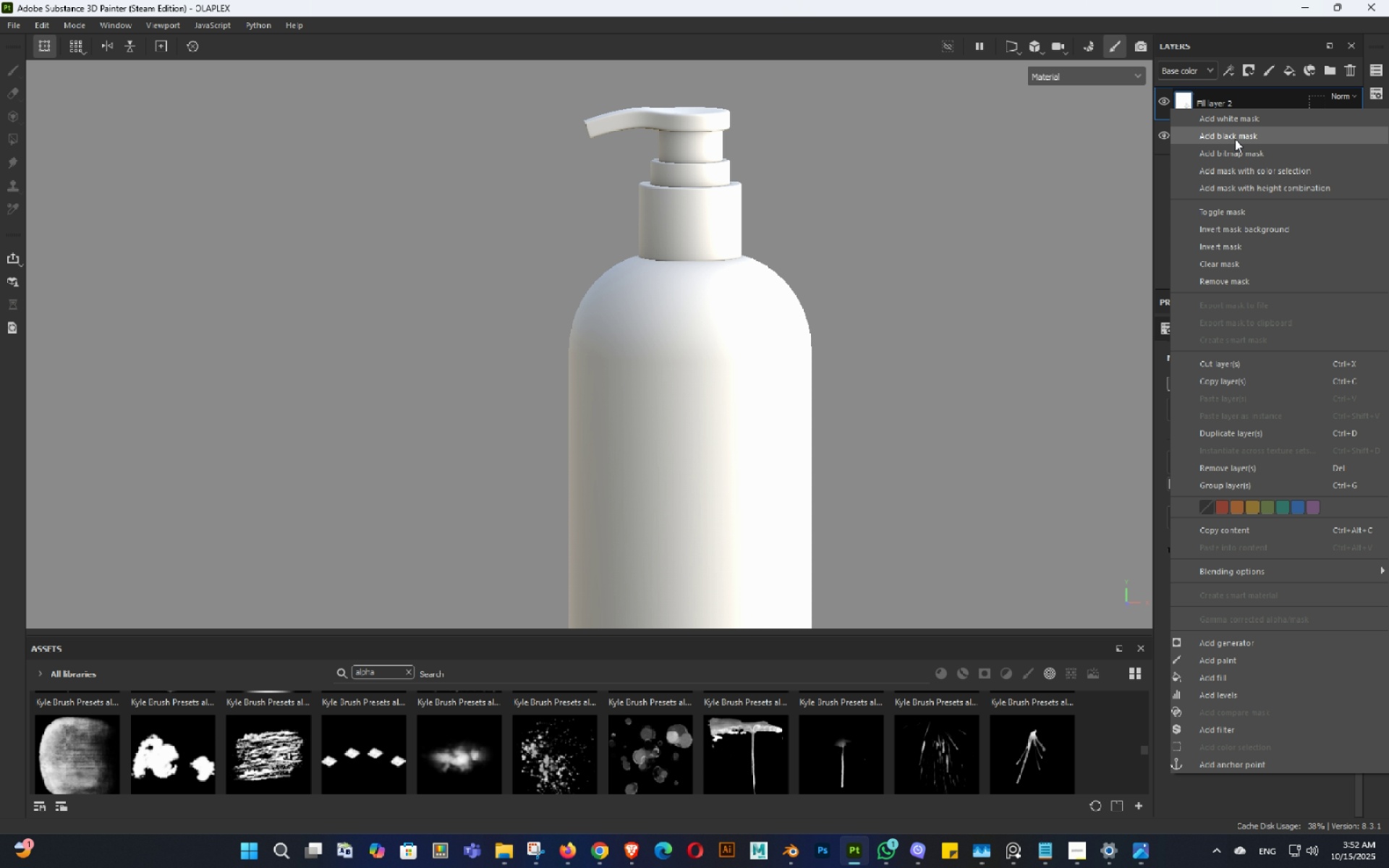 
left_click([1235, 139])
 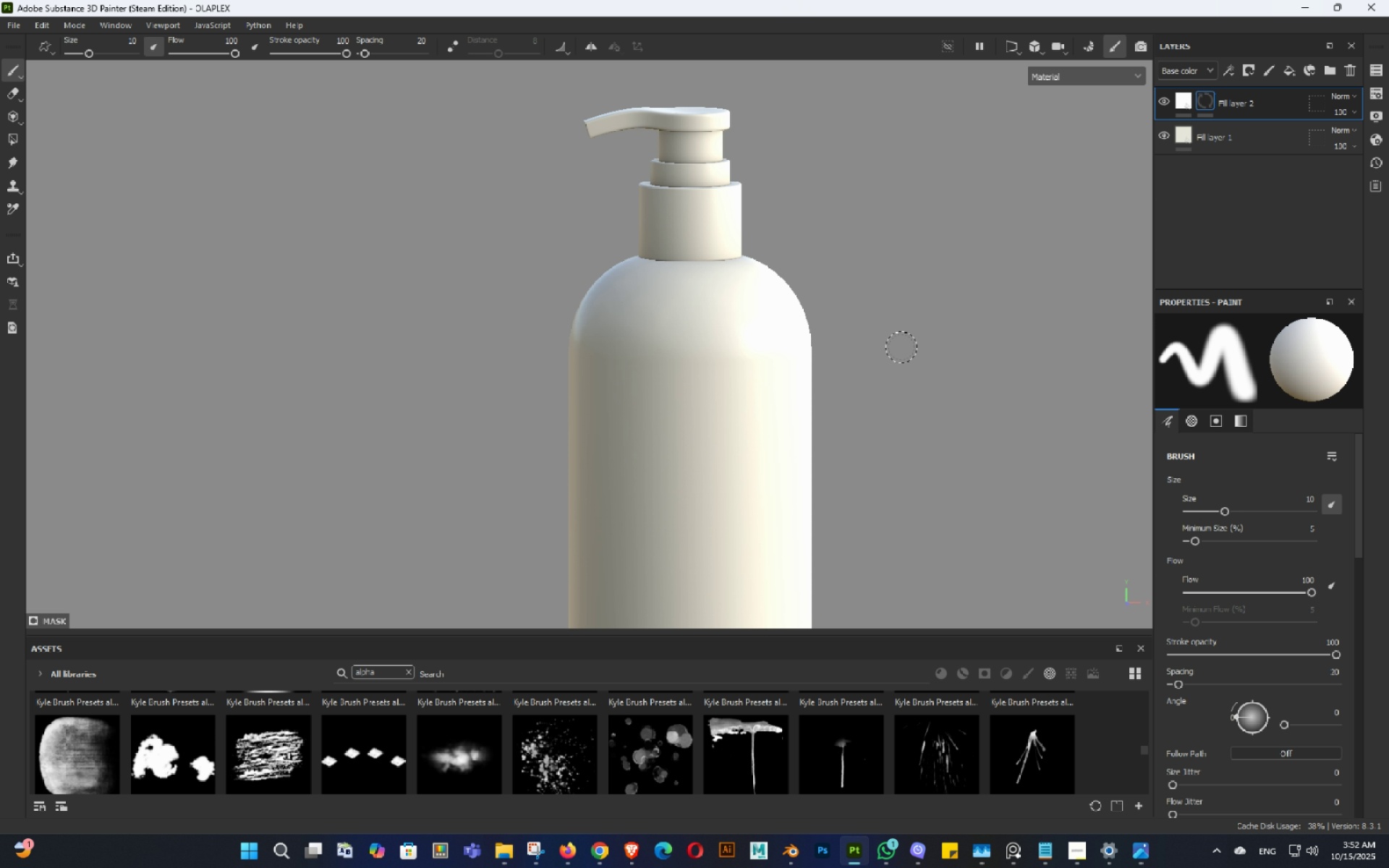 
hold_key(key=AltLeft, duration=1.14)
 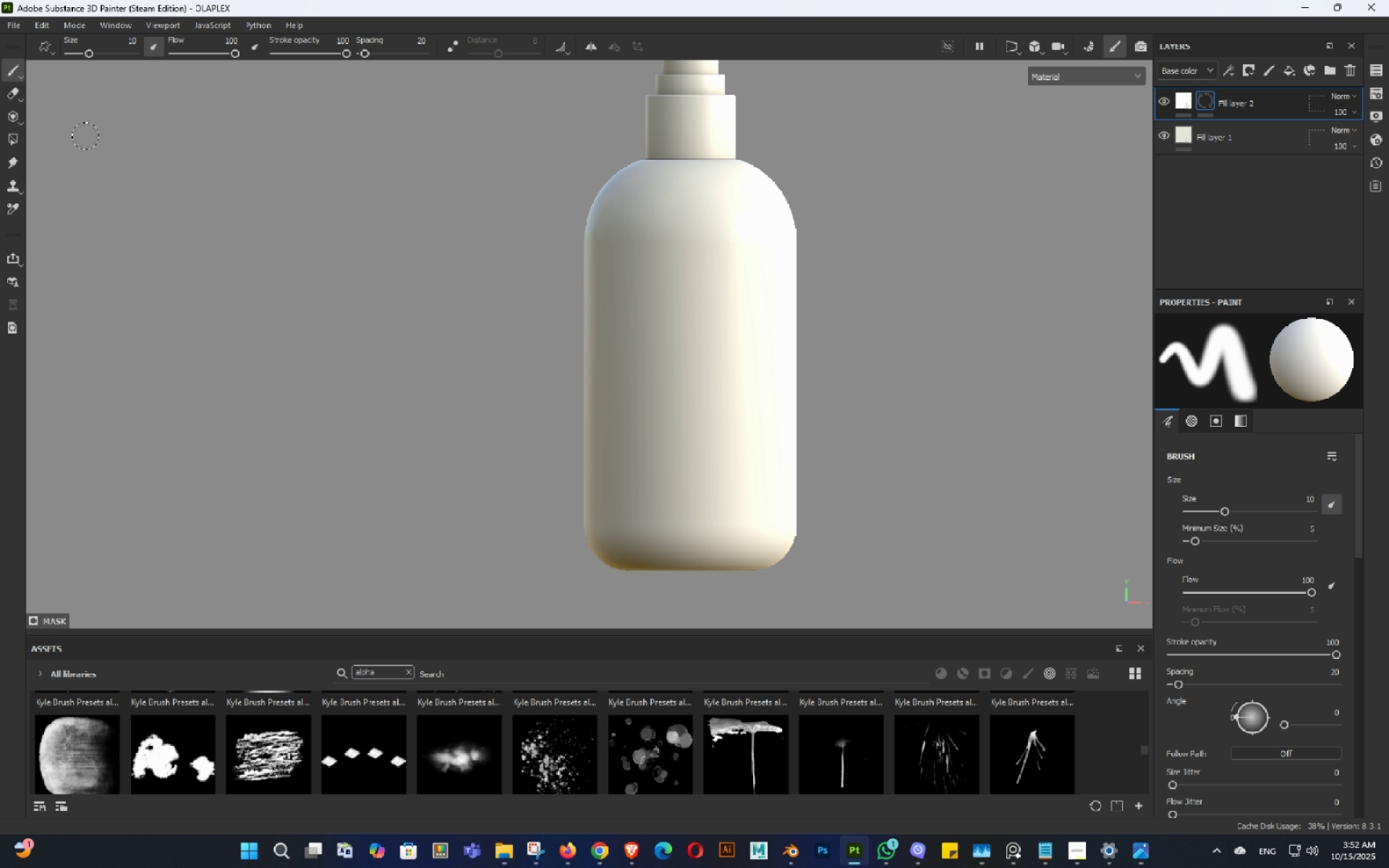 
key(Alt+Shift+ShiftLeft)
 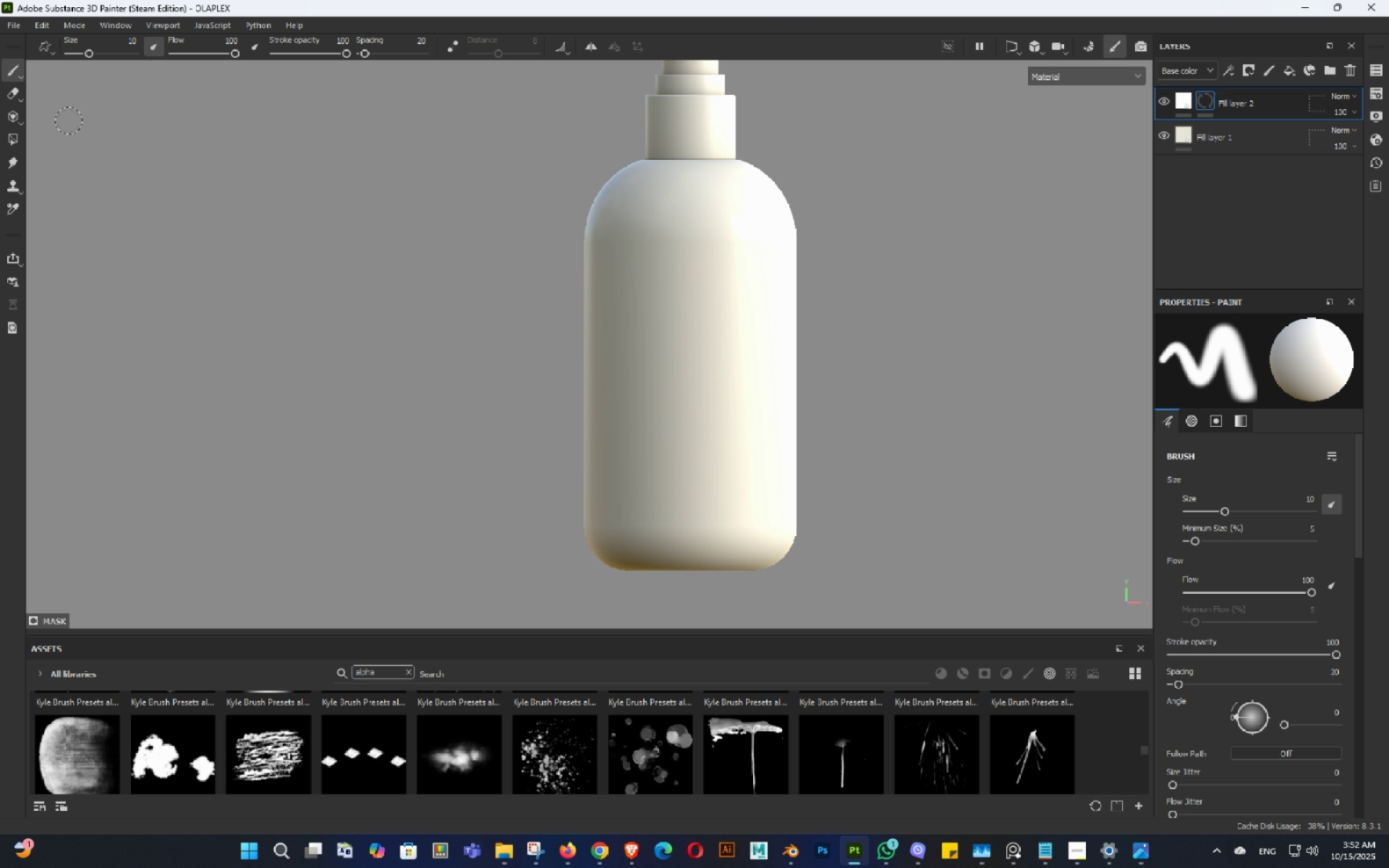 
left_click([16, 113])
 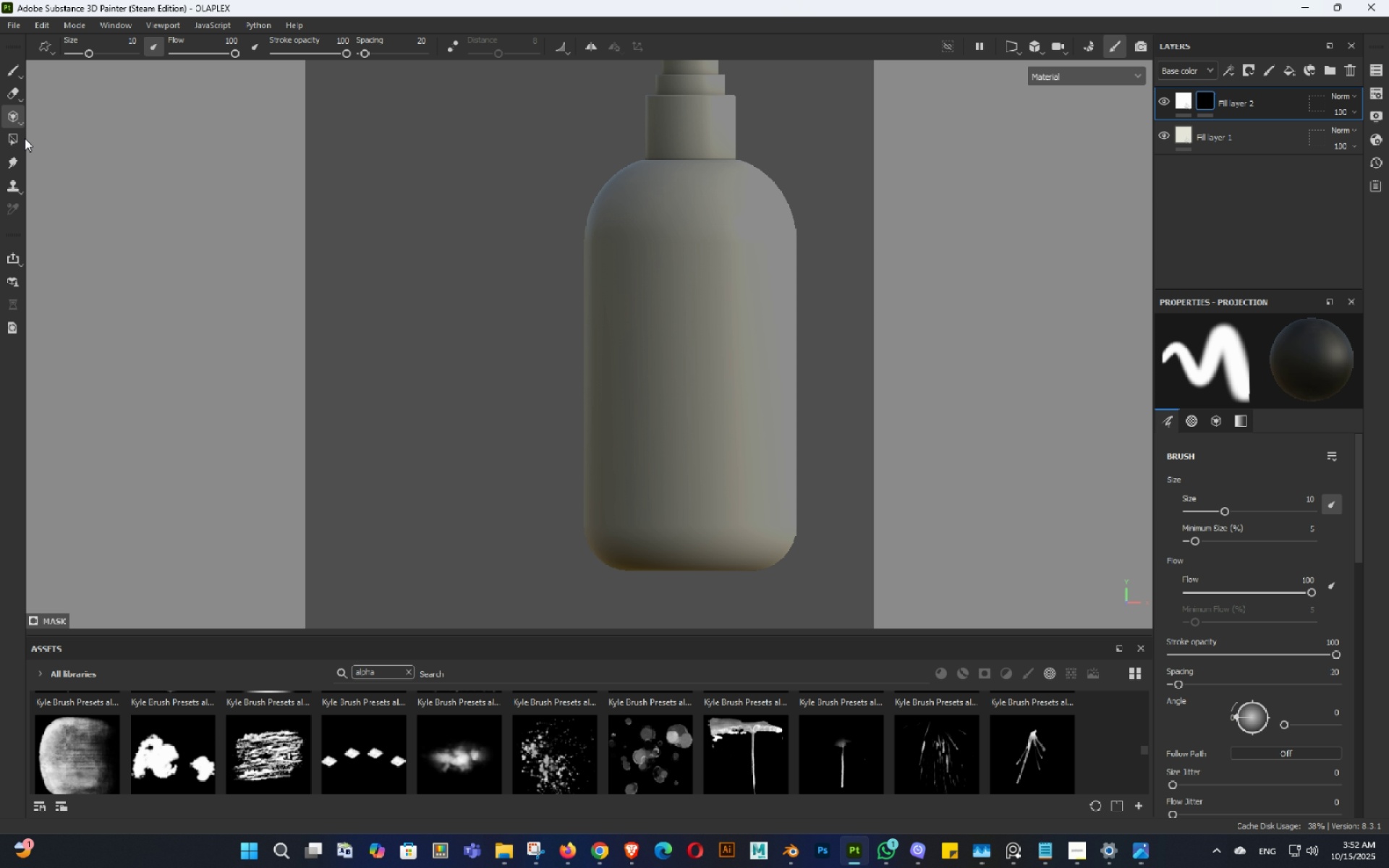 
left_click([25, 138])
 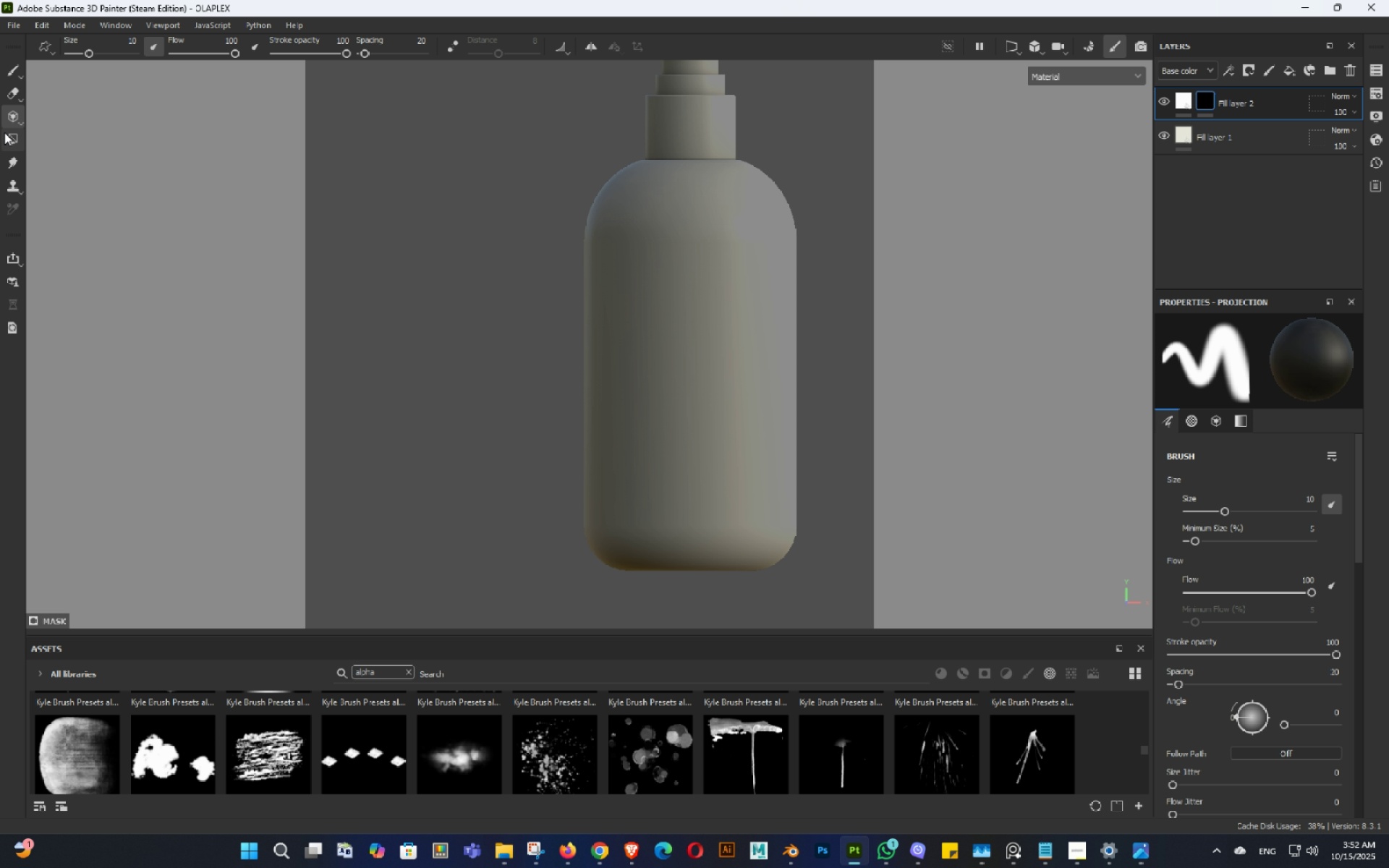 
left_click([9, 135])
 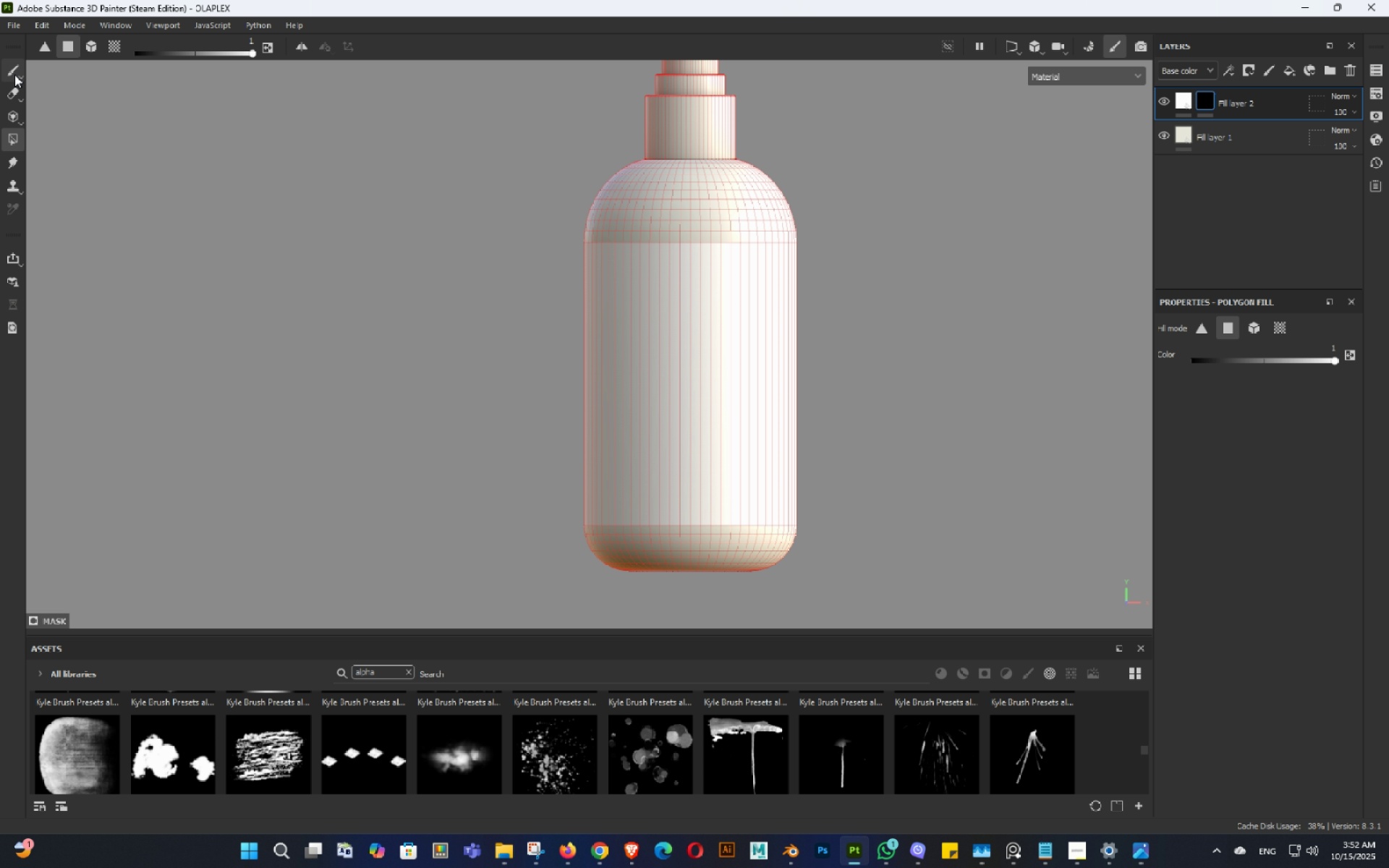 
left_click([1178, 103])
 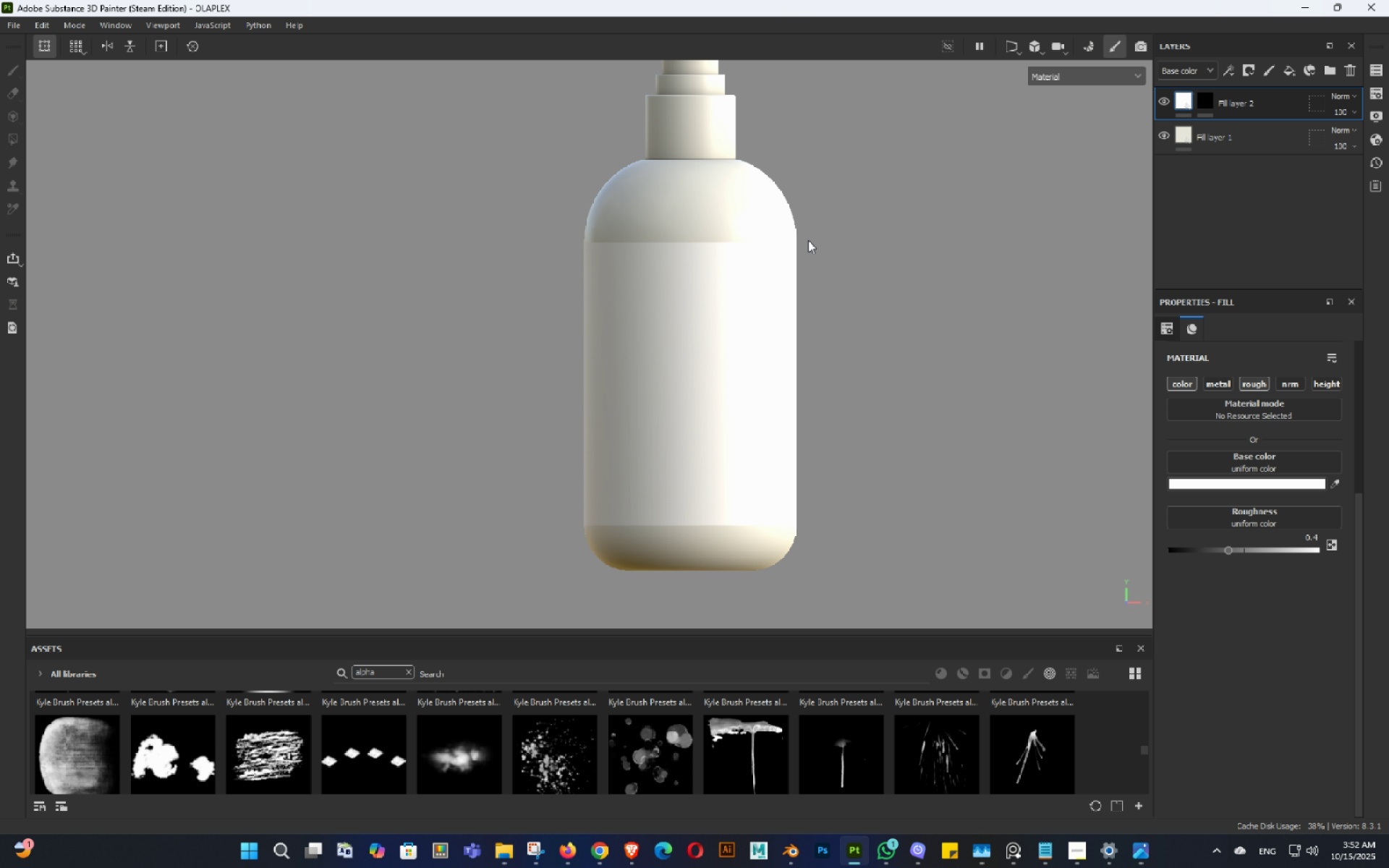 
hold_key(key=AltLeft, duration=1.53)
 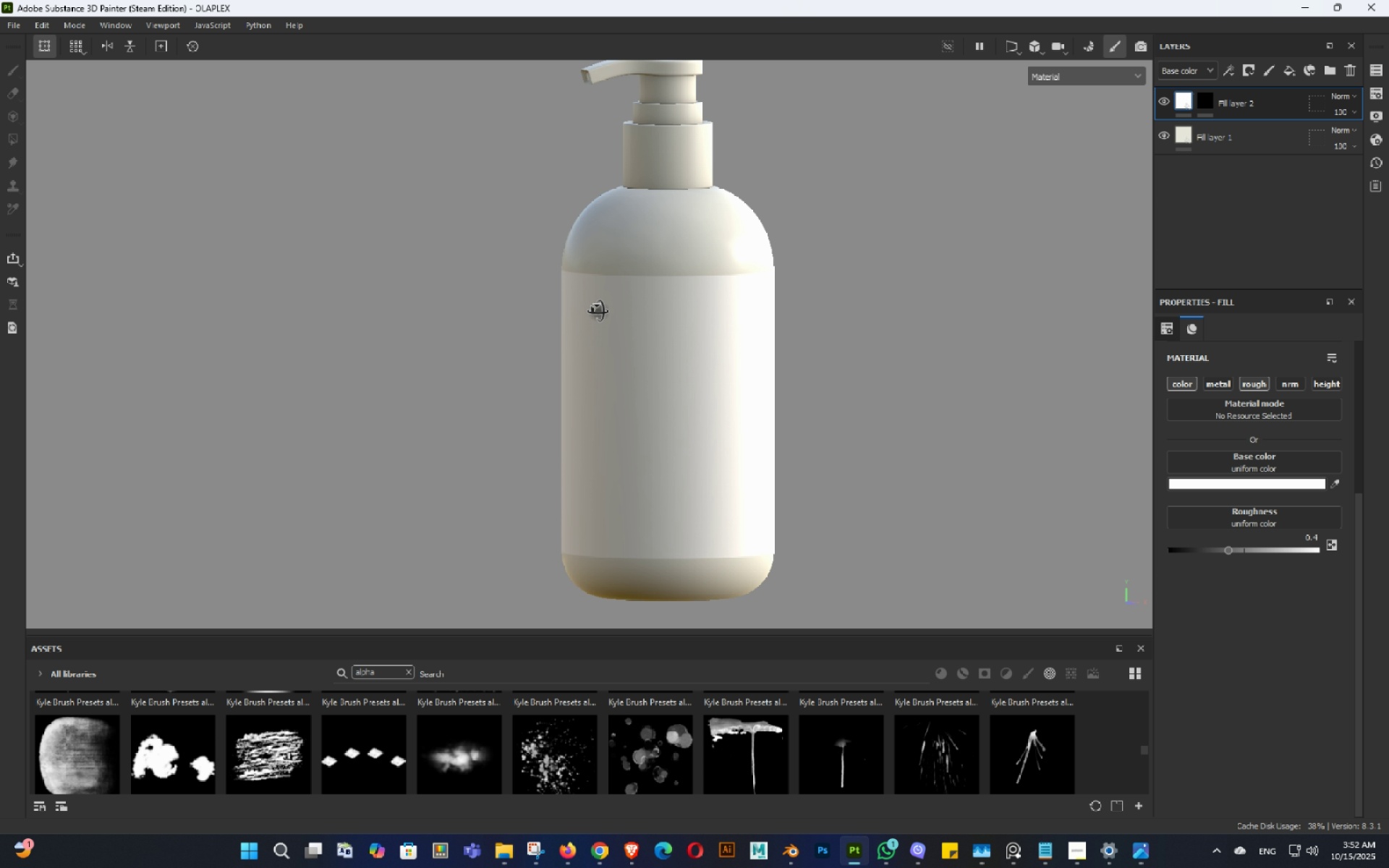 
hold_key(key=AltLeft, duration=2.58)
 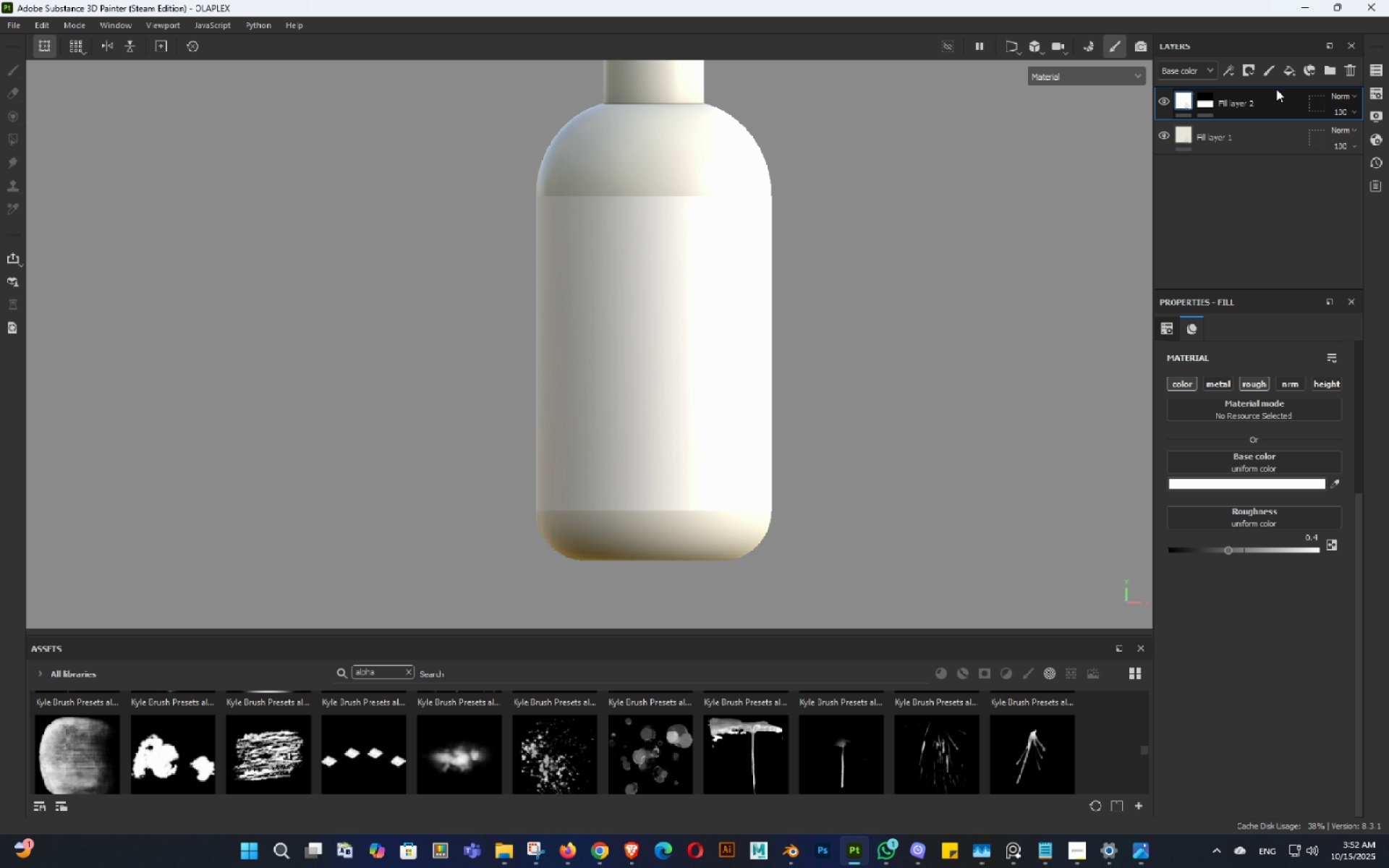 
key(Alt+Shift+ShiftLeft)
 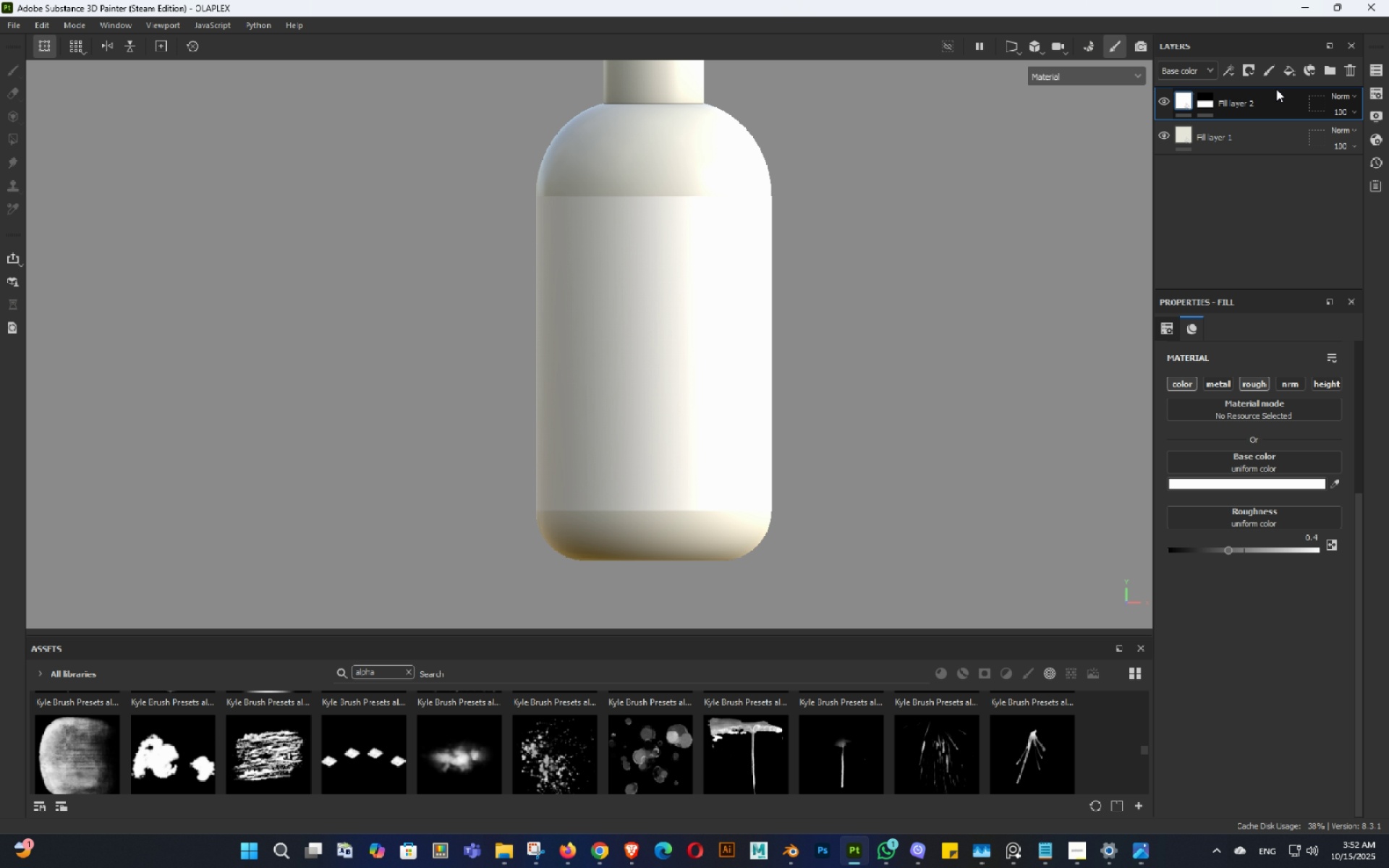 
left_click([1286, 69])
 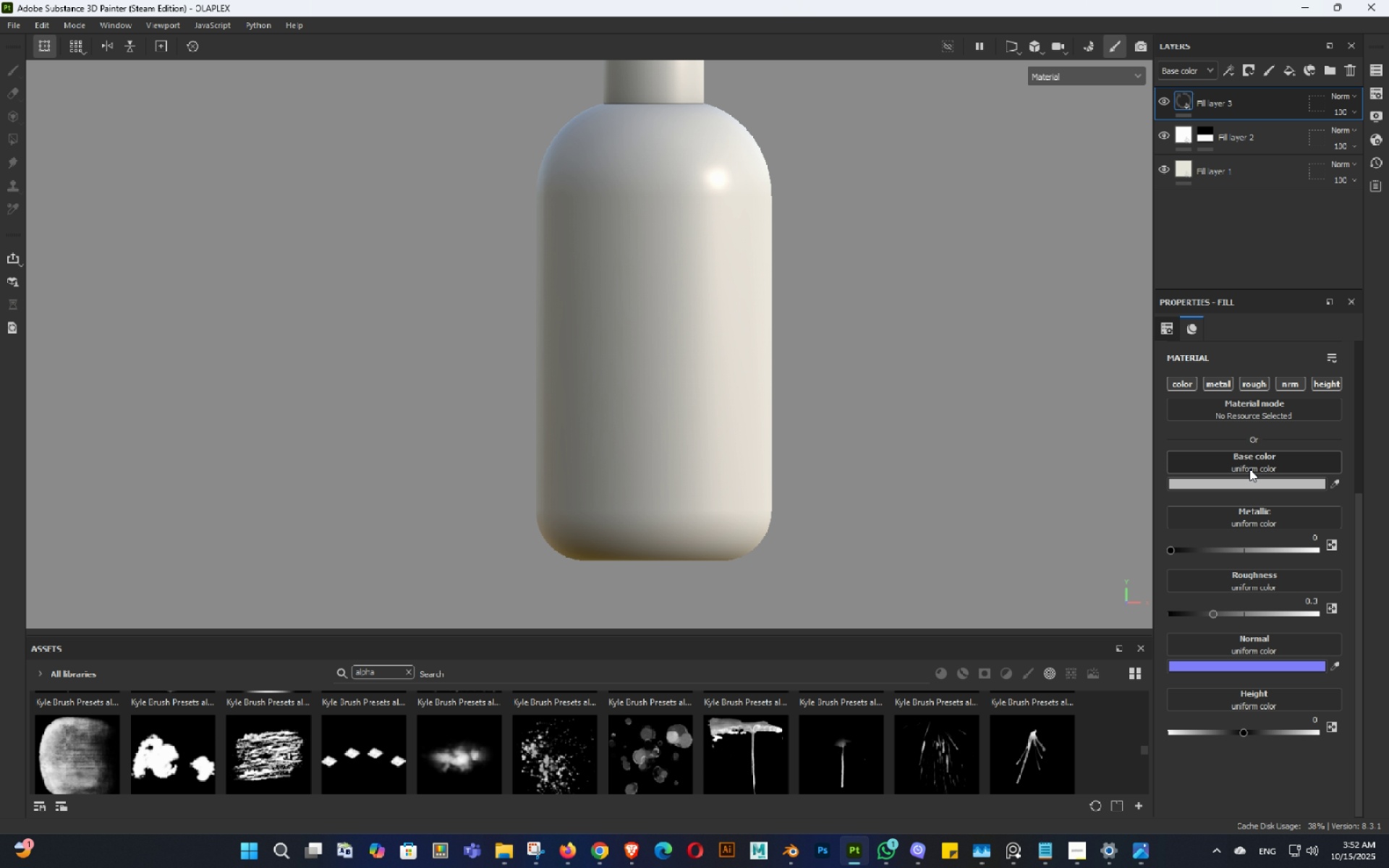 
hold_key(key=AltLeft, duration=0.44)
left_click([1182, 383])
 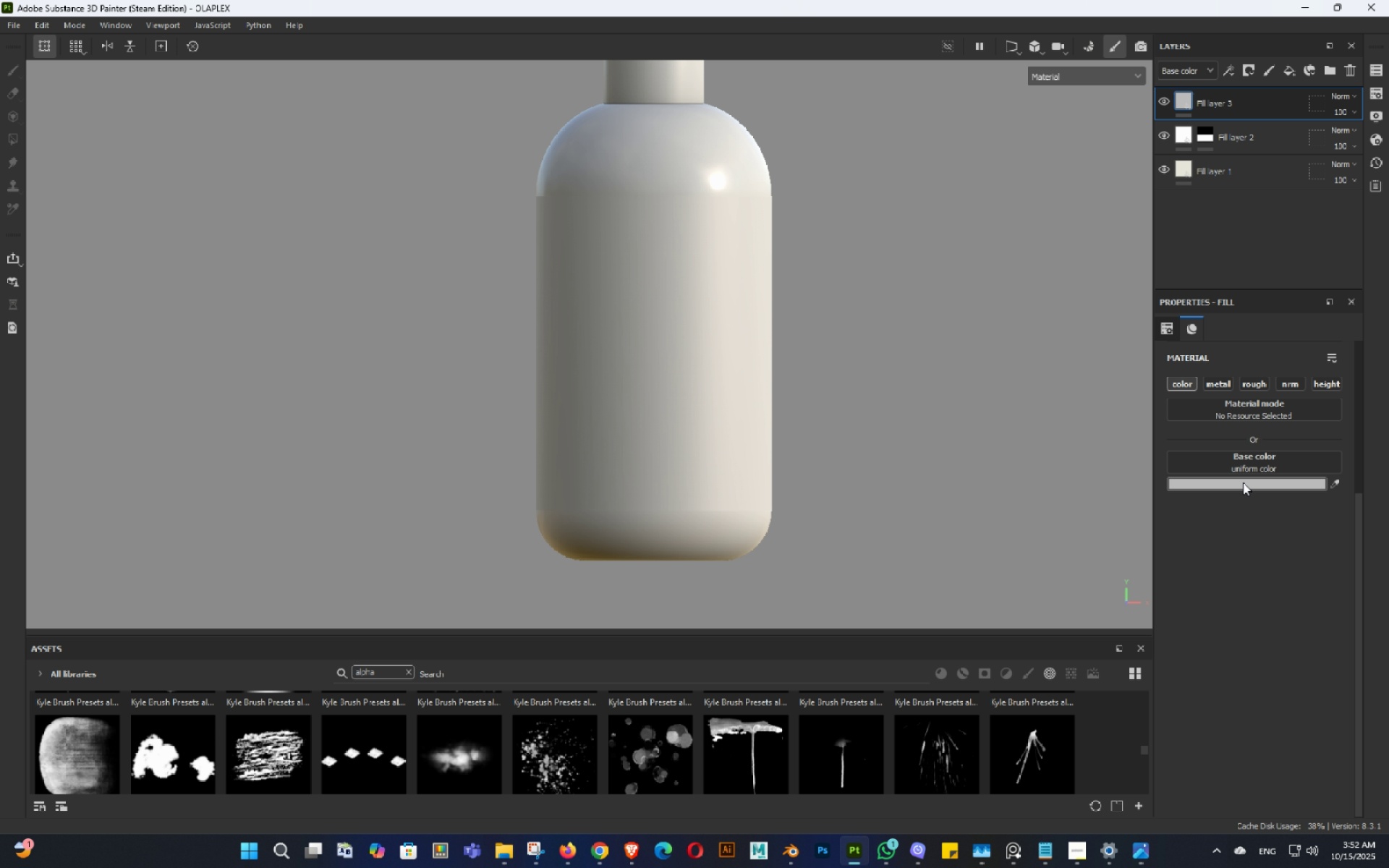 
left_click([1243, 482])
 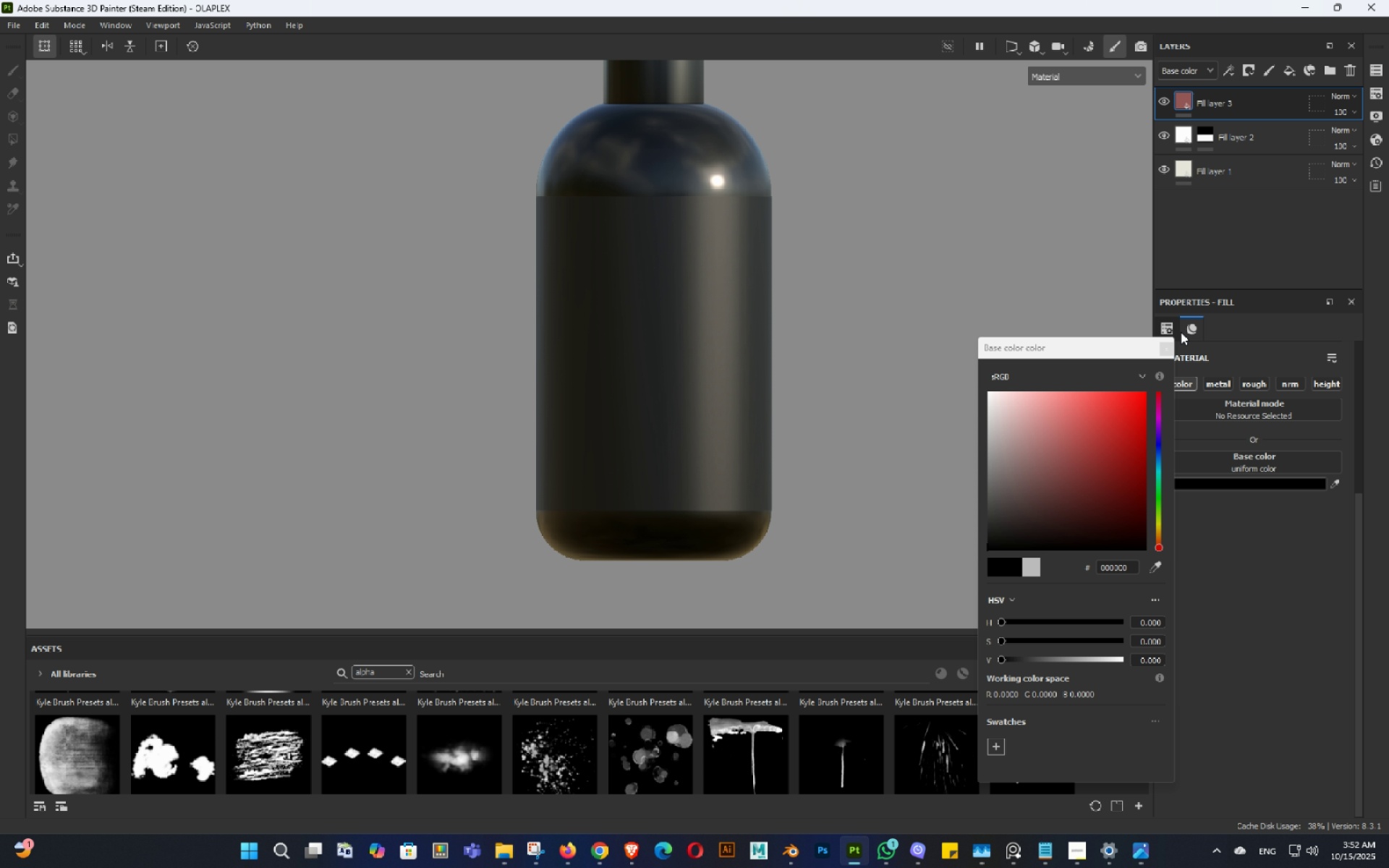 
left_click([1170, 346])
 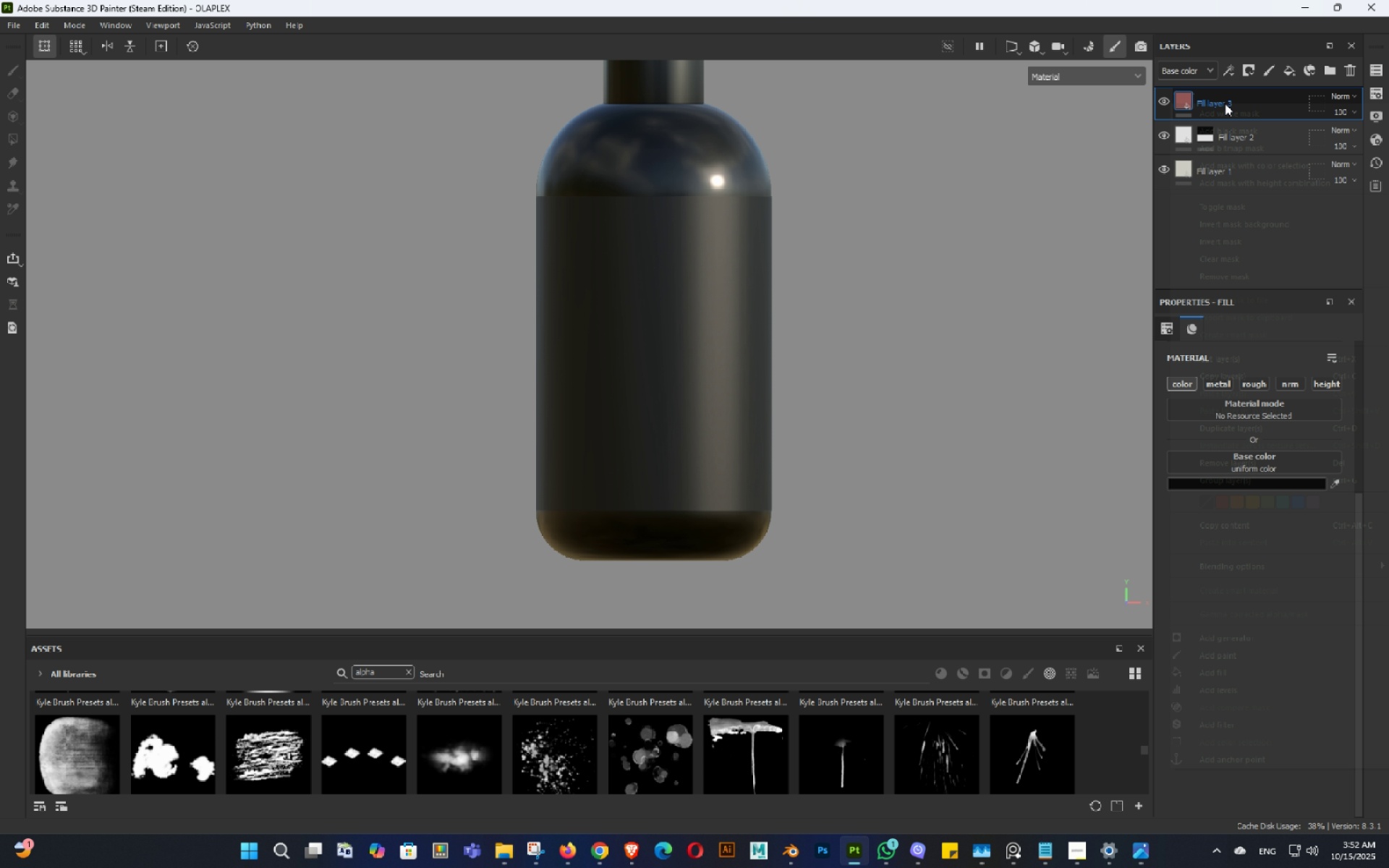 
right_click([1225, 103])
 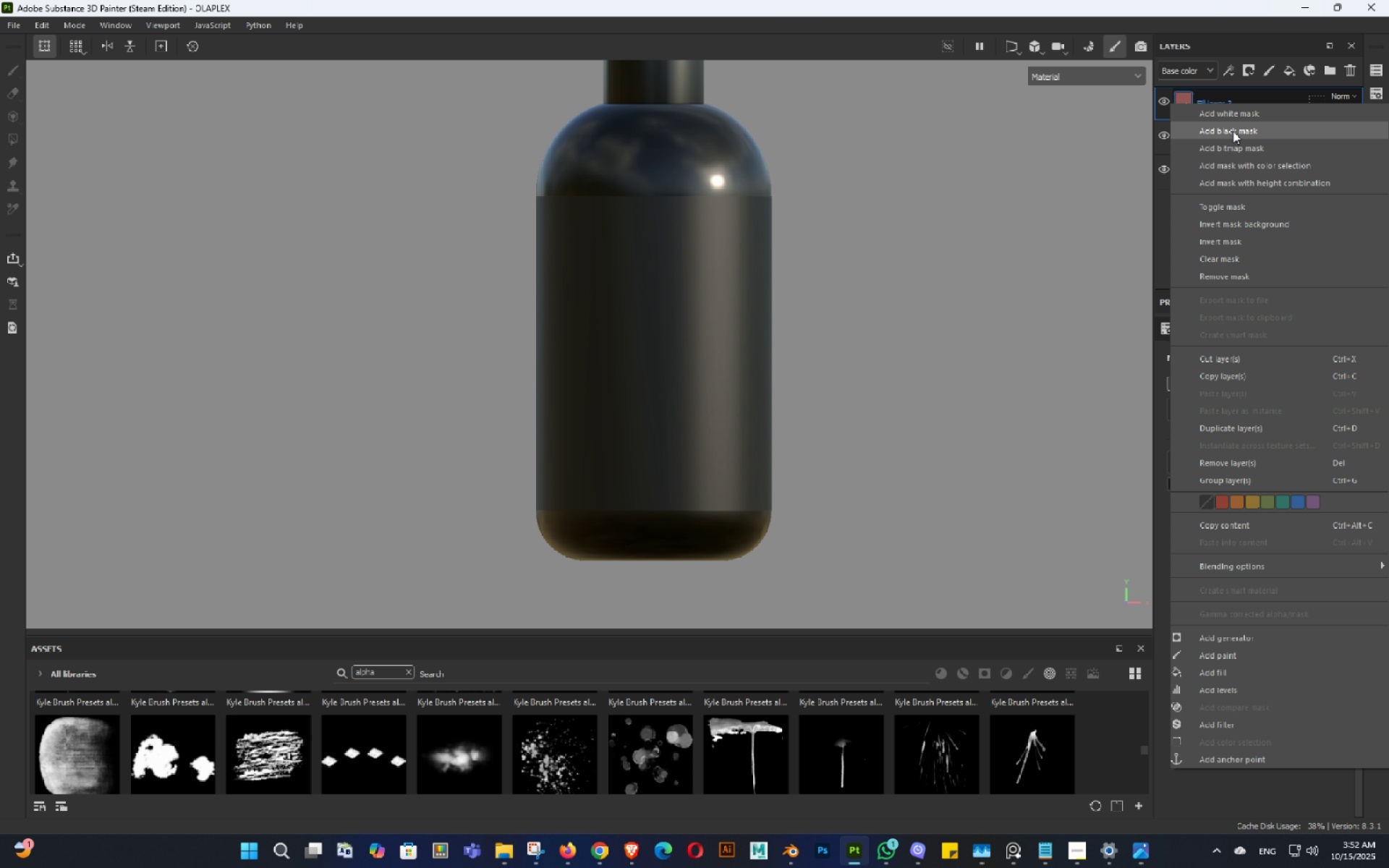 
left_click([1233, 131])
 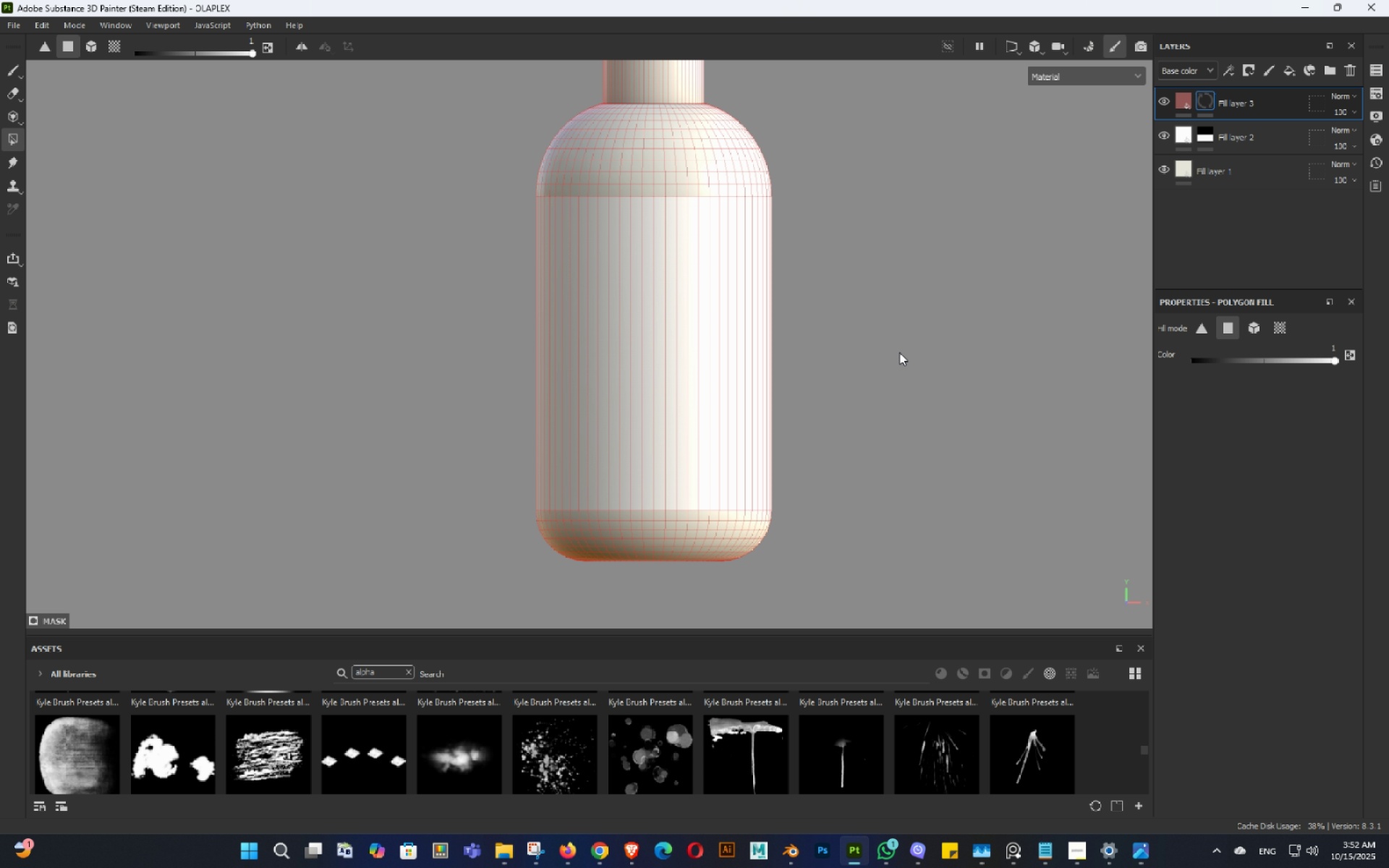 
hold_key(key=AltLeft, duration=1.44)
 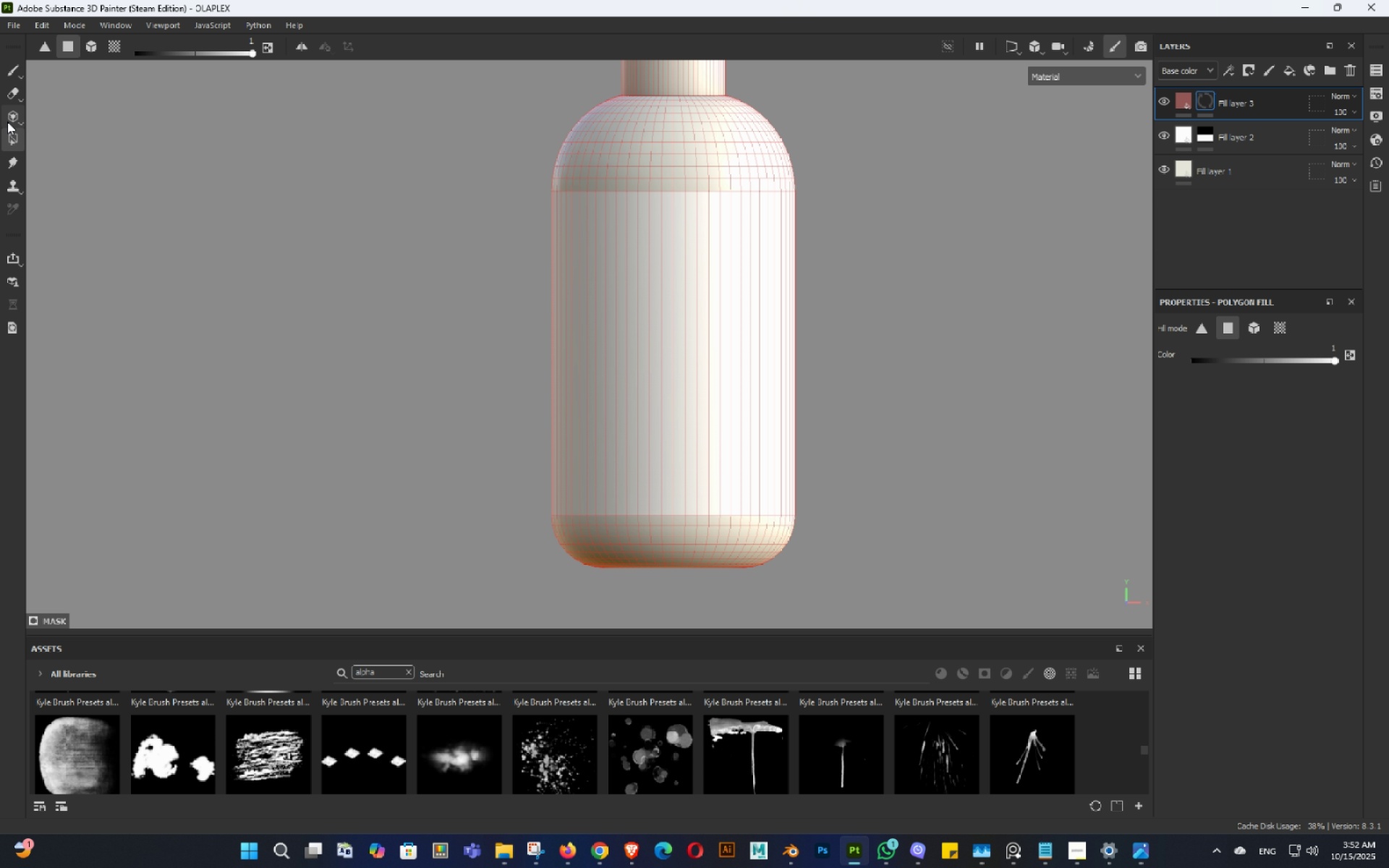 
left_click([4, 116])
 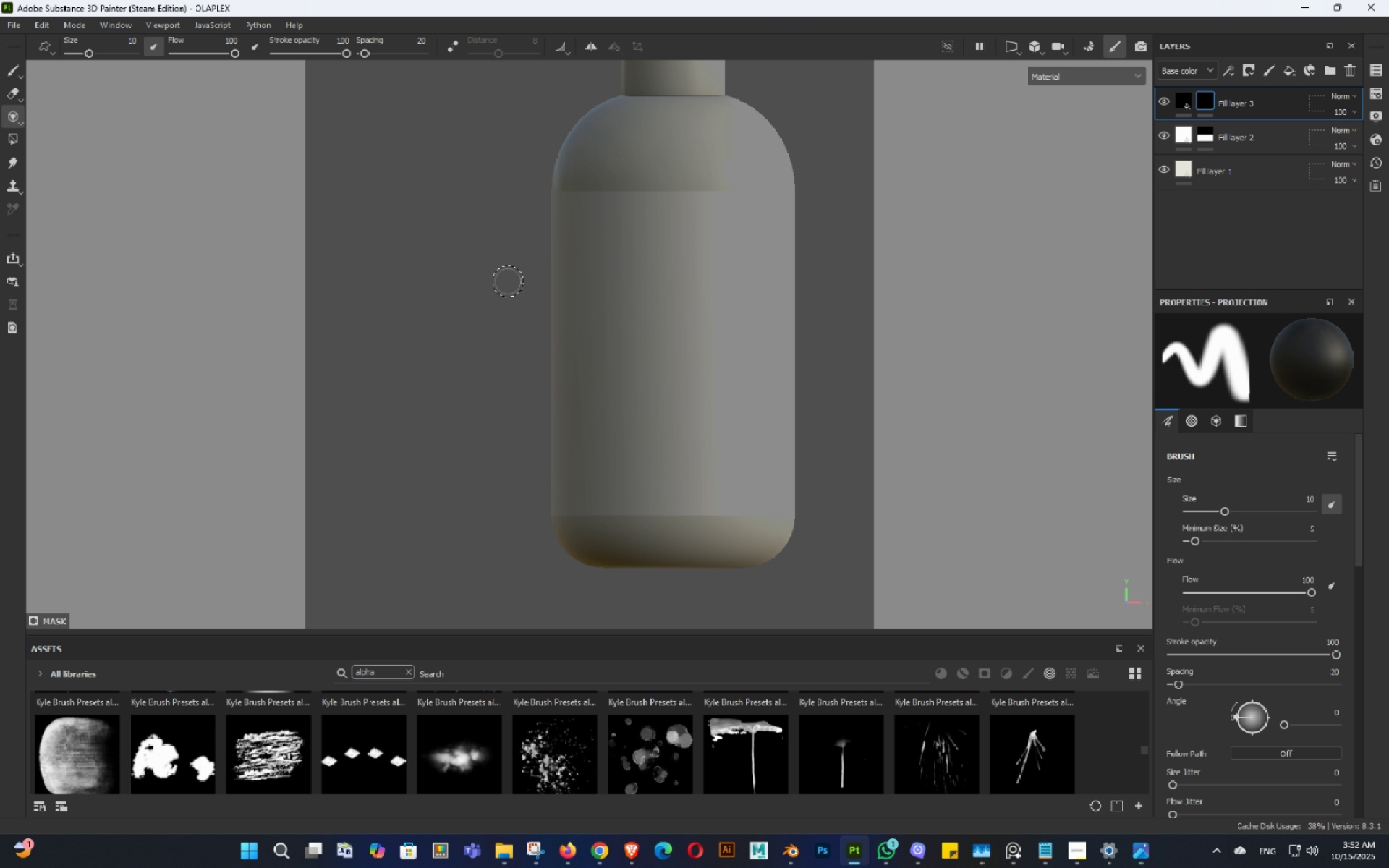 
hold_key(key=AltLeft, duration=1.07)
 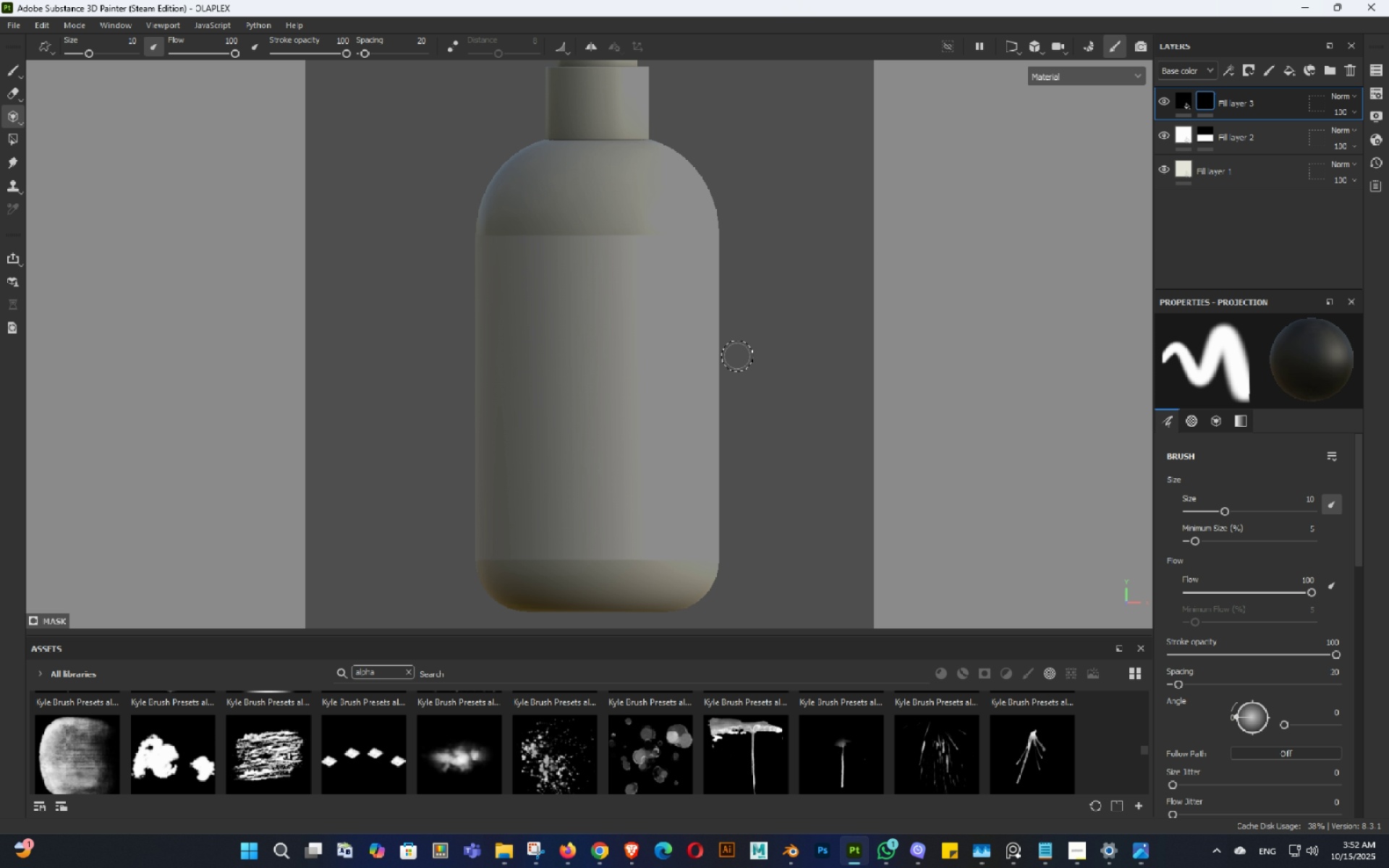 
key(Control+ControlLeft)
 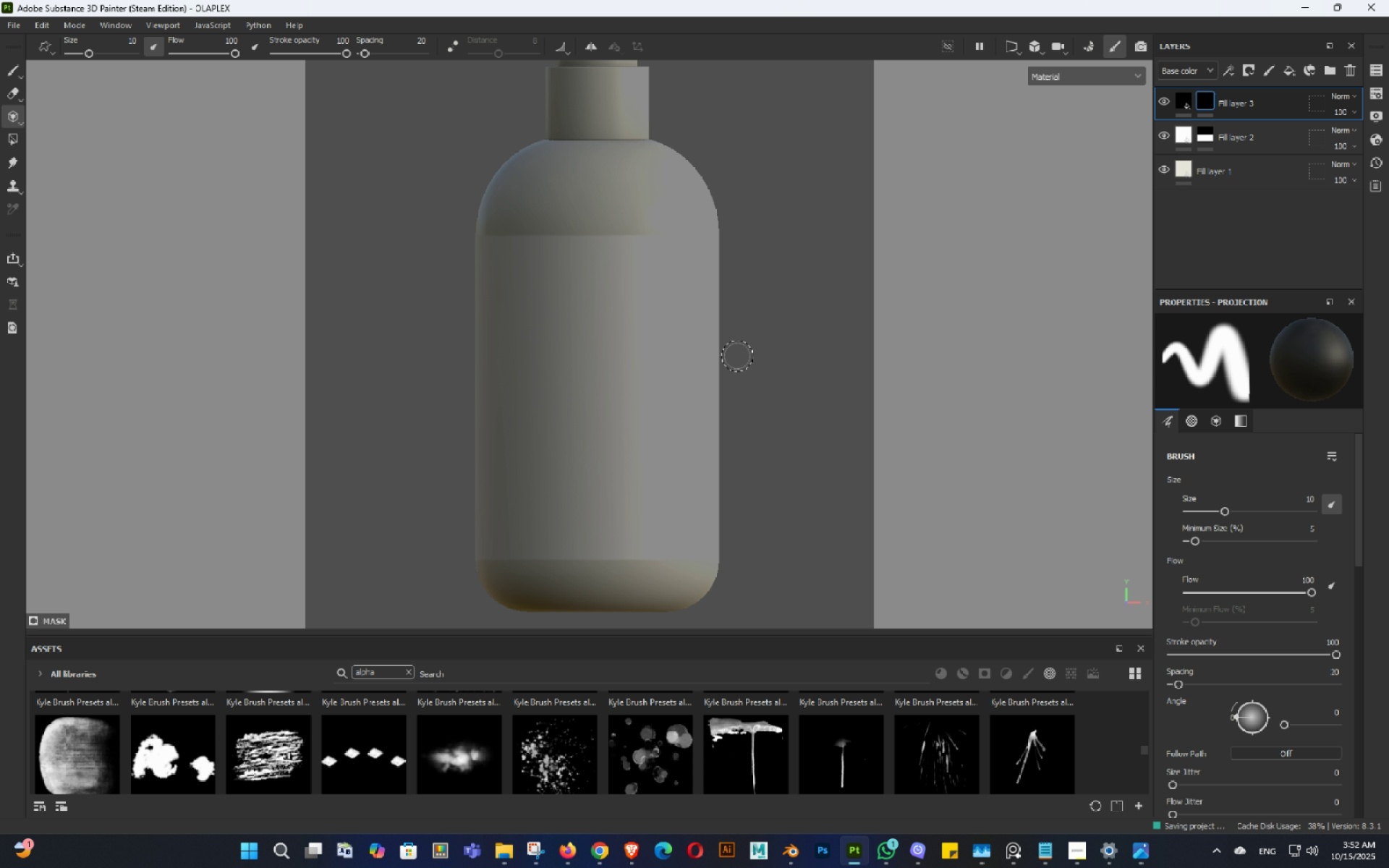 
key(Control+S)
 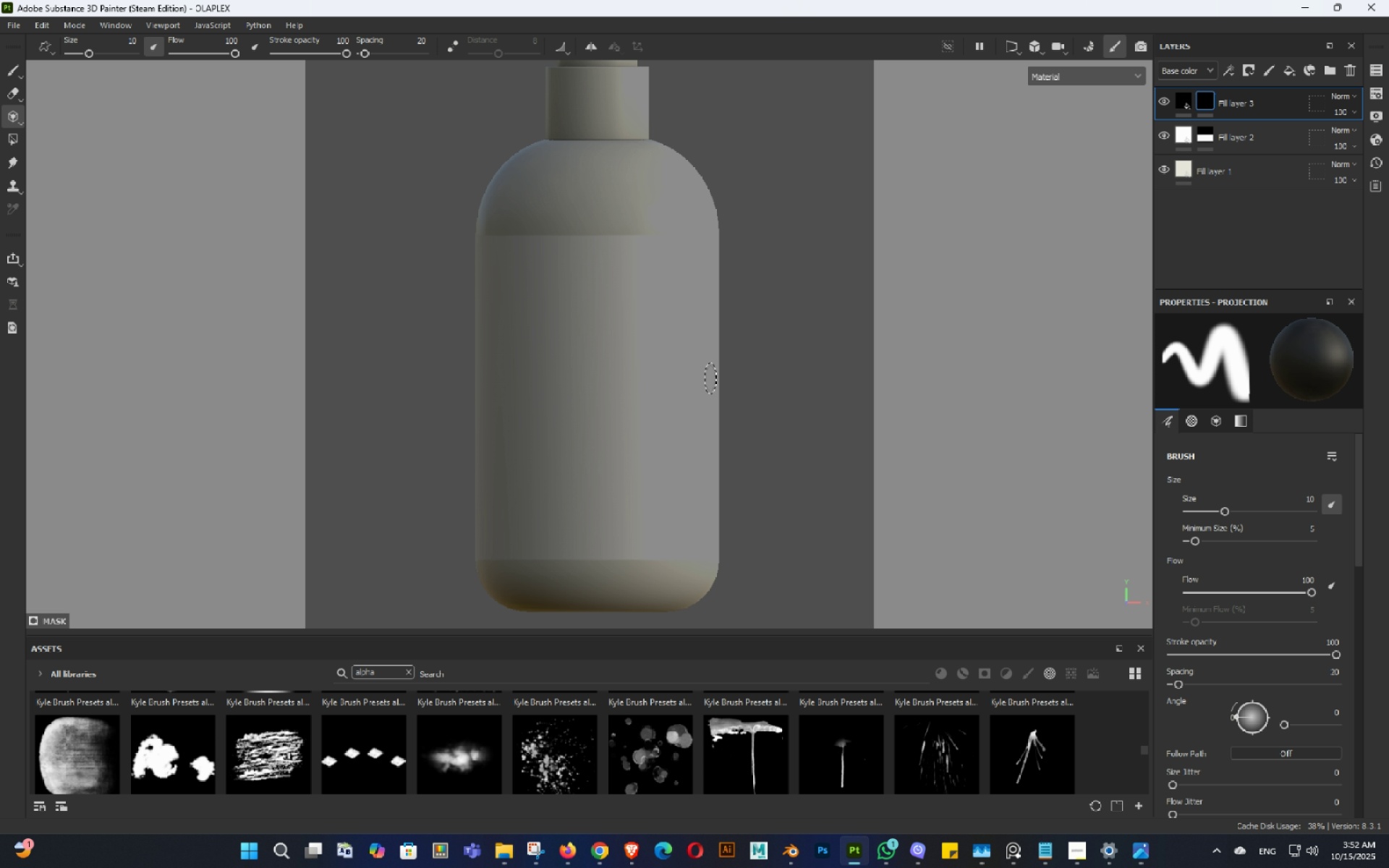 
hold_key(key=AltLeft, duration=0.49)
 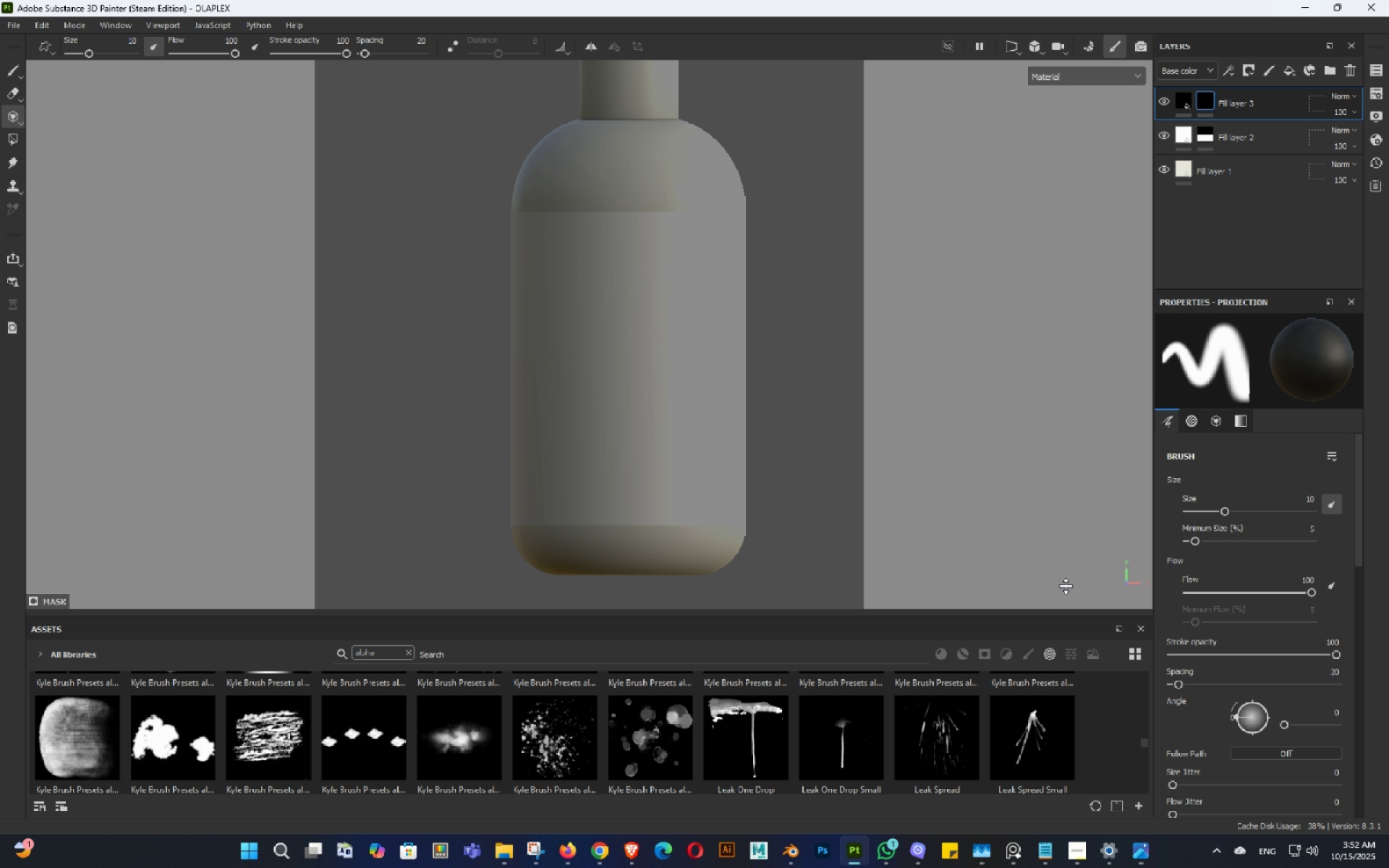 
scroll: coordinate [1296, 674], scroll_direction: down, amount: 4.0
 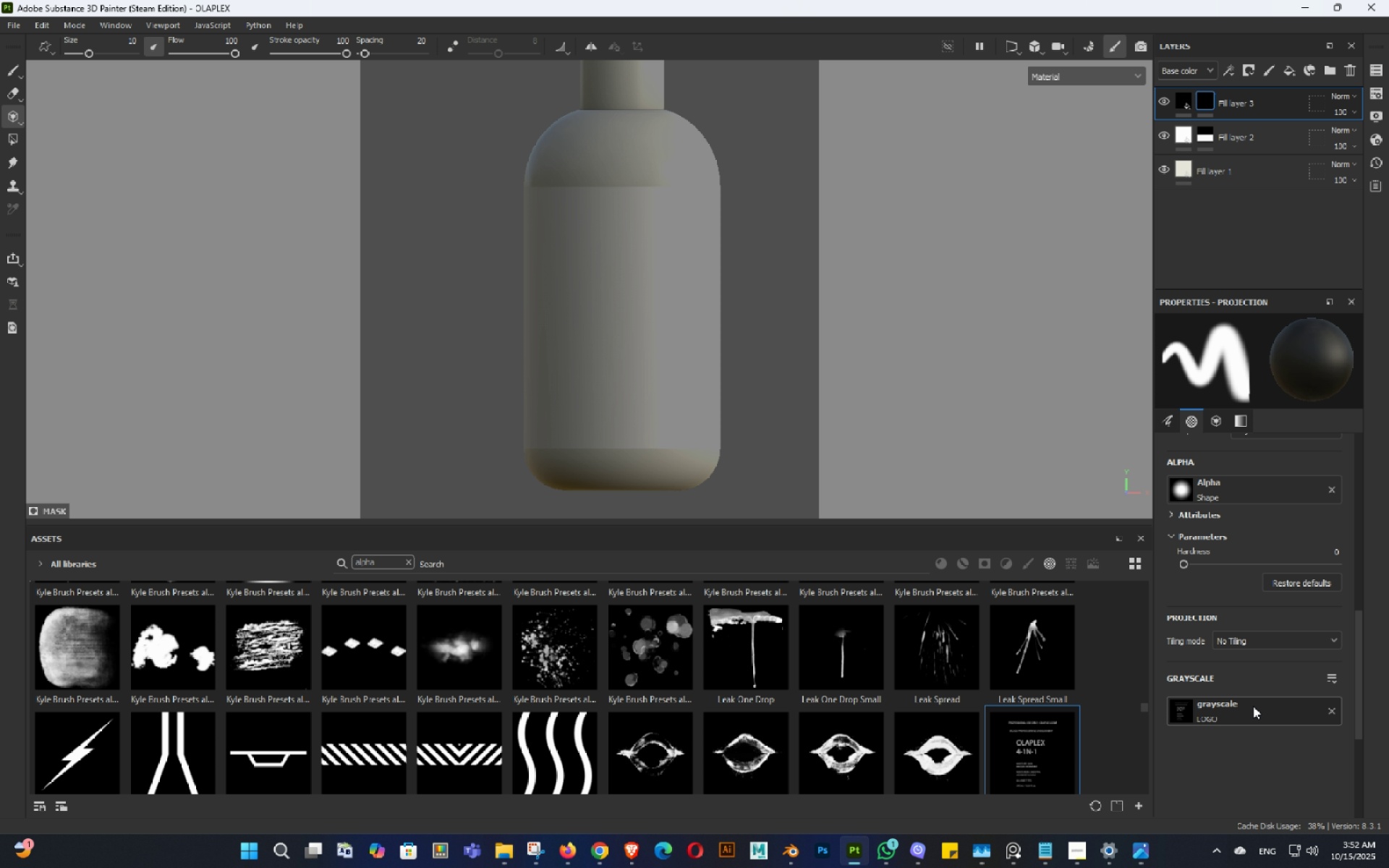 
hold_key(key=AltLeft, duration=1.52)
 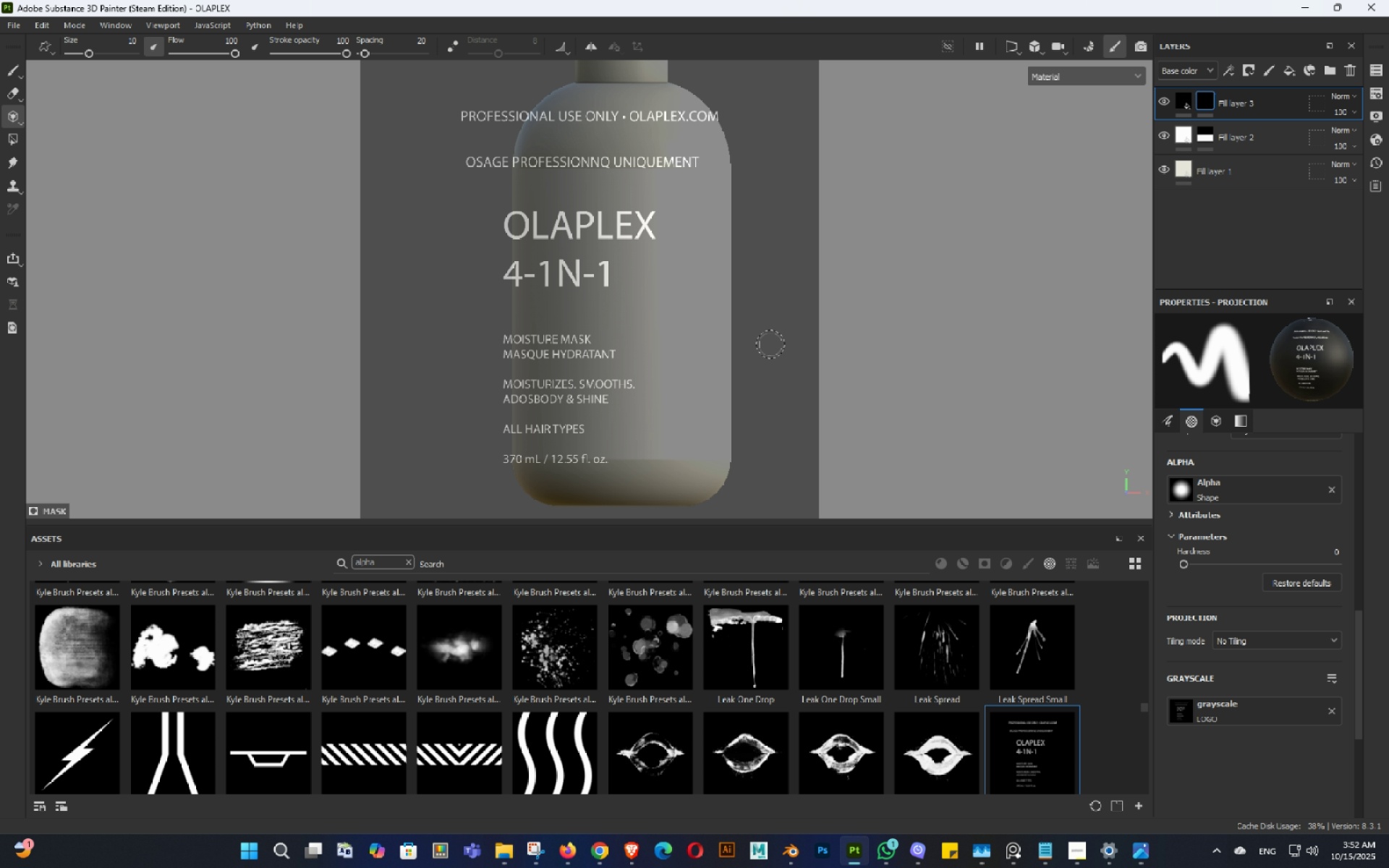 
key(Alt+AltLeft)
 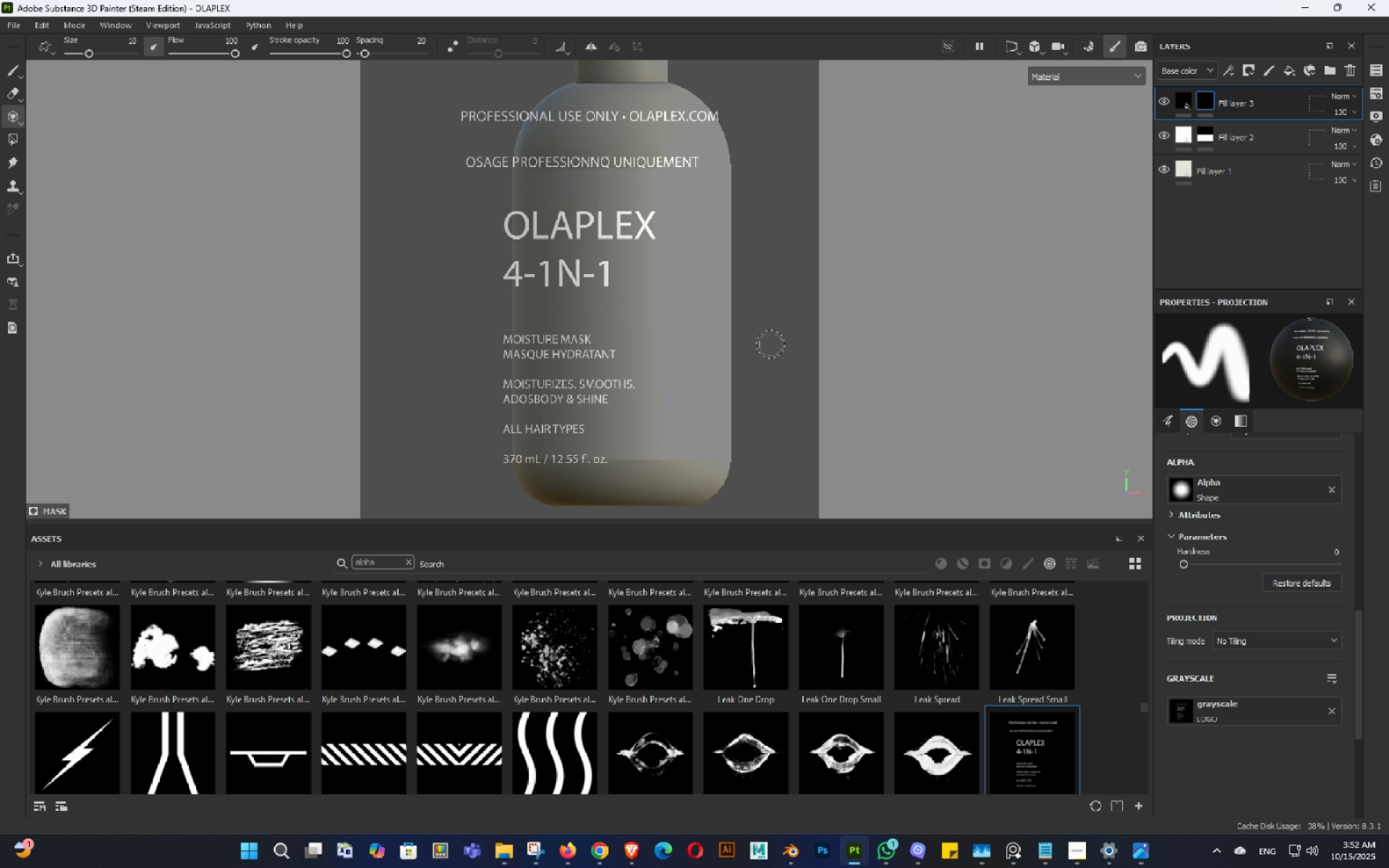 
key(Alt+AltLeft)
 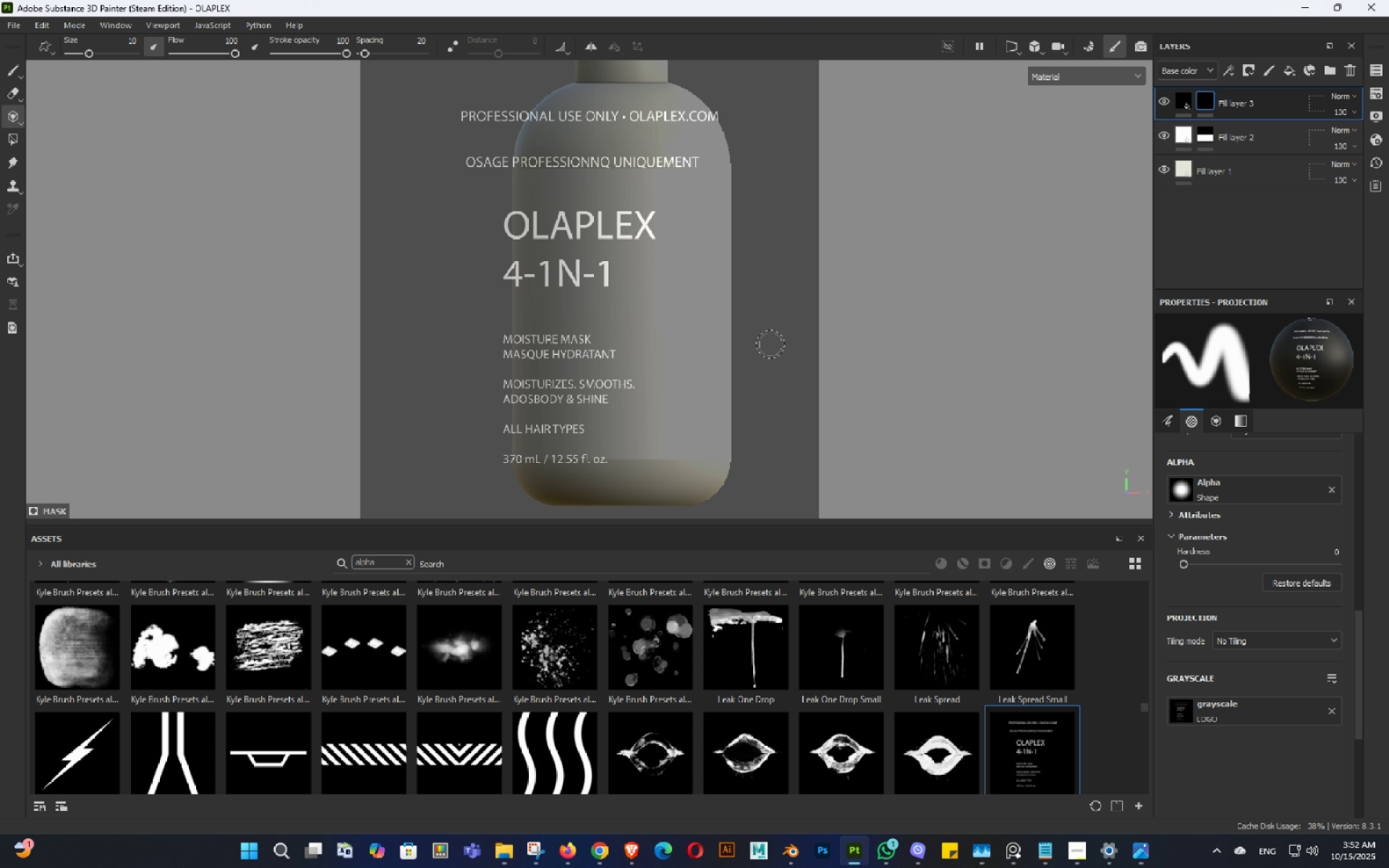 
key(Alt+AltLeft)
 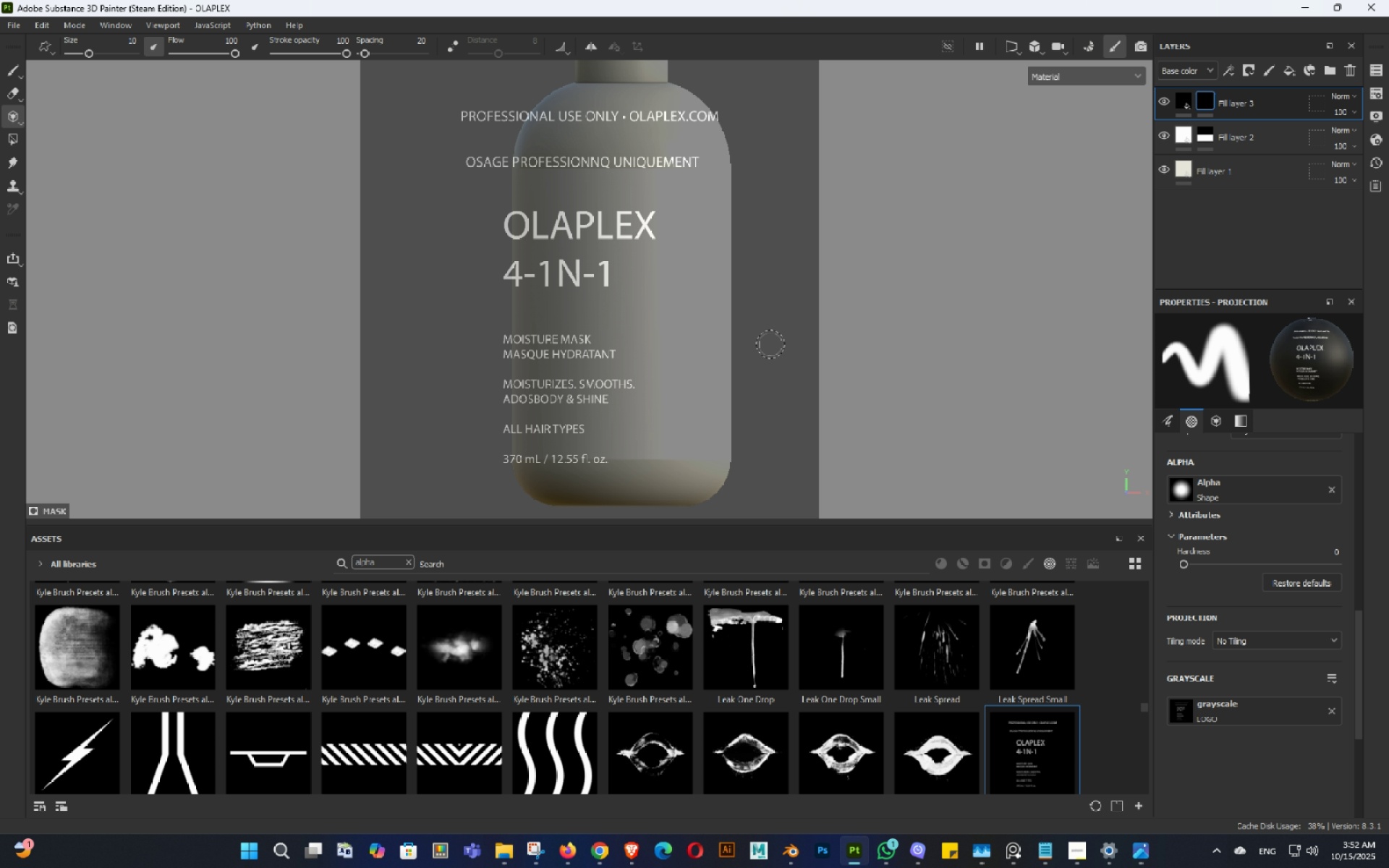 
key(Alt+AltLeft)
 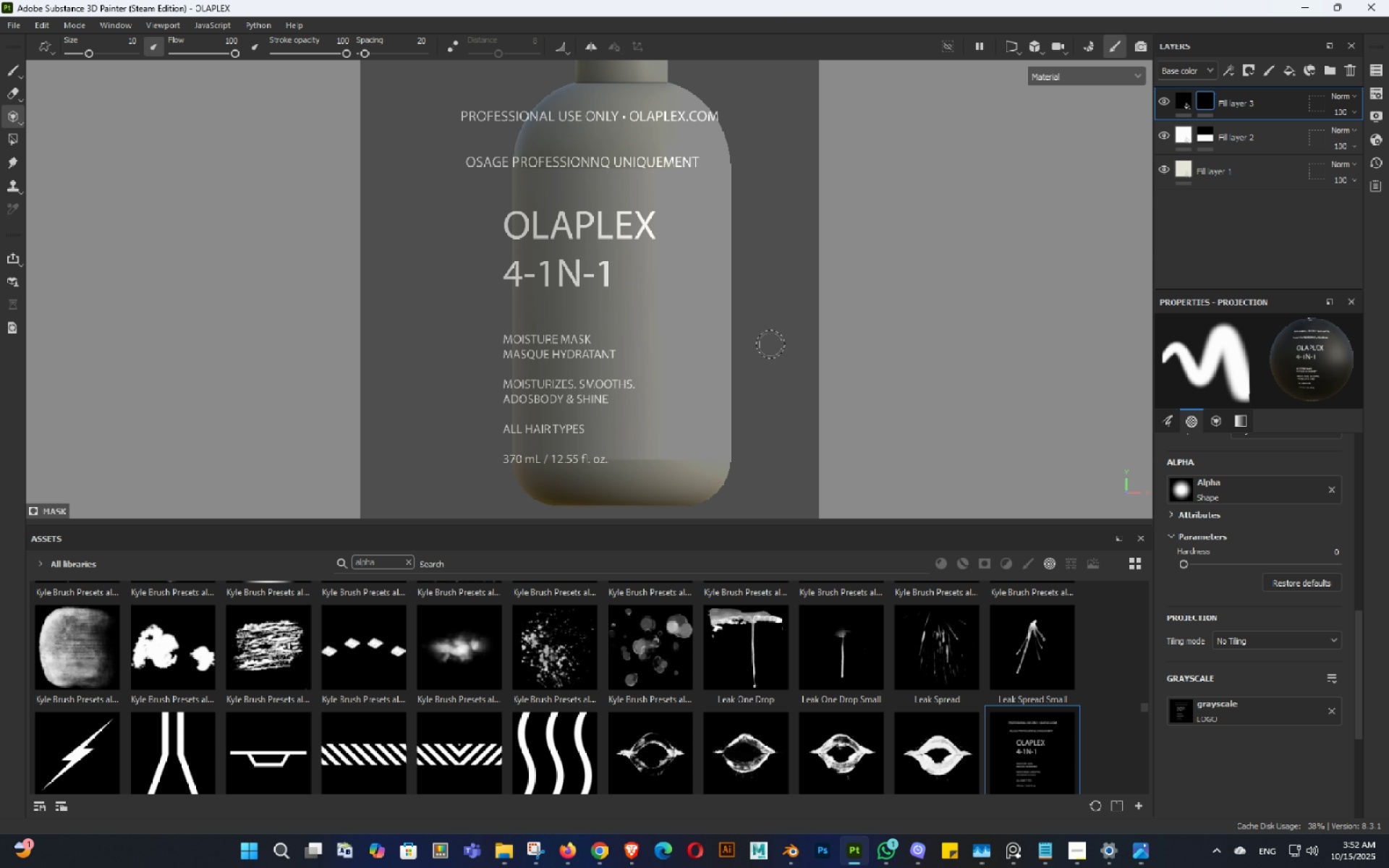 
key(Alt+AltLeft)
 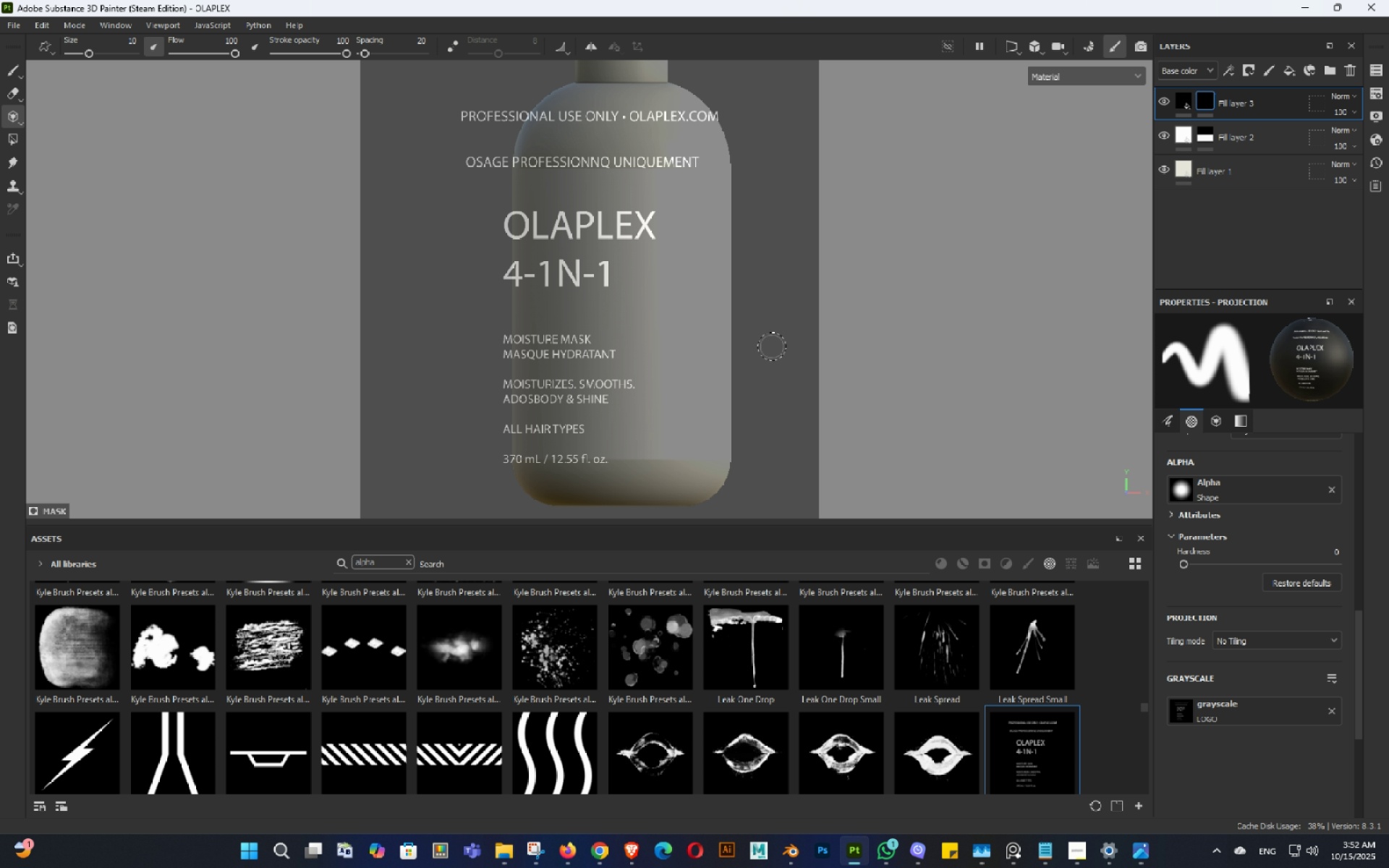 
hold_key(key=AltLeft, duration=0.75)
 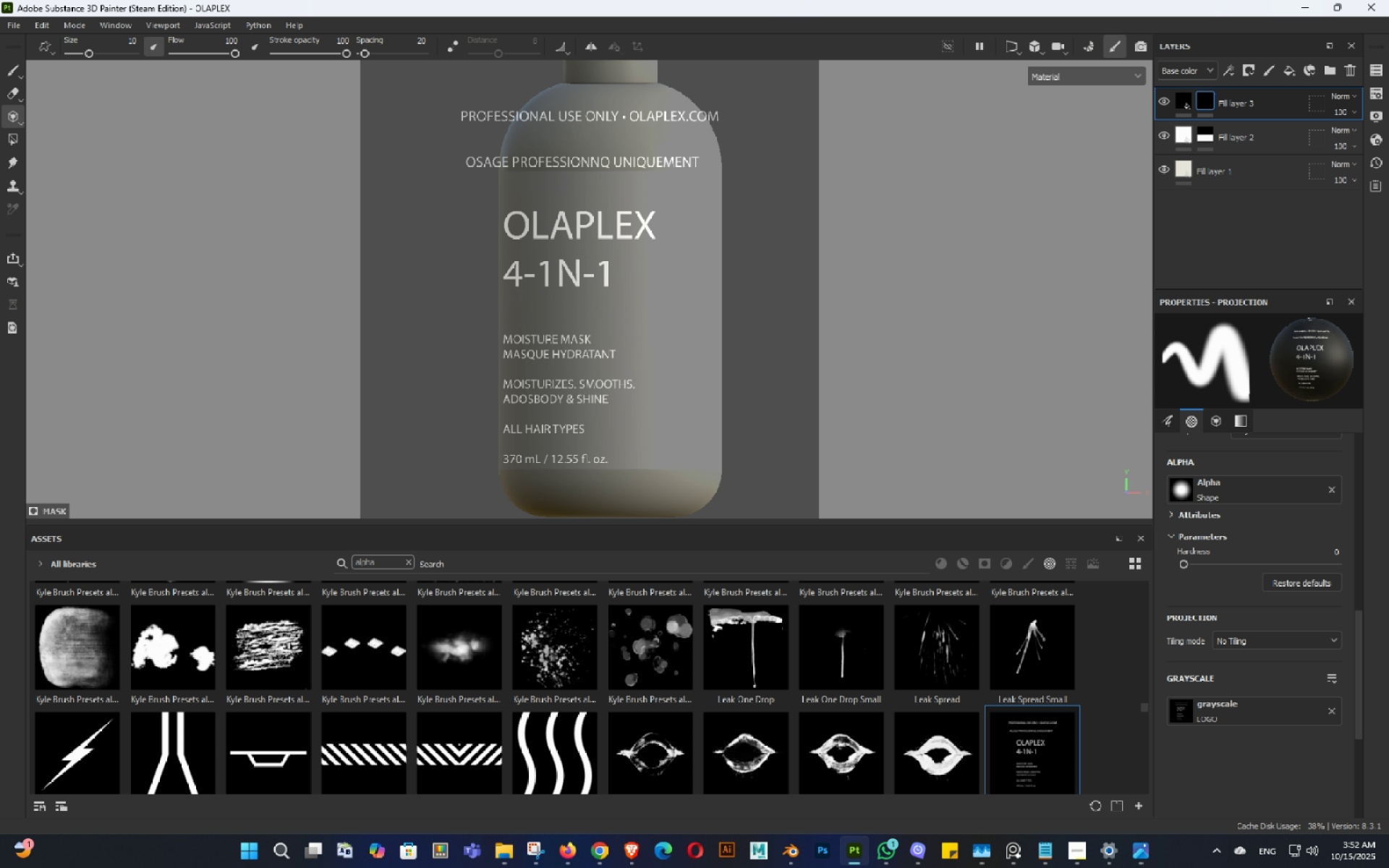 
key(Control+ControlLeft)
 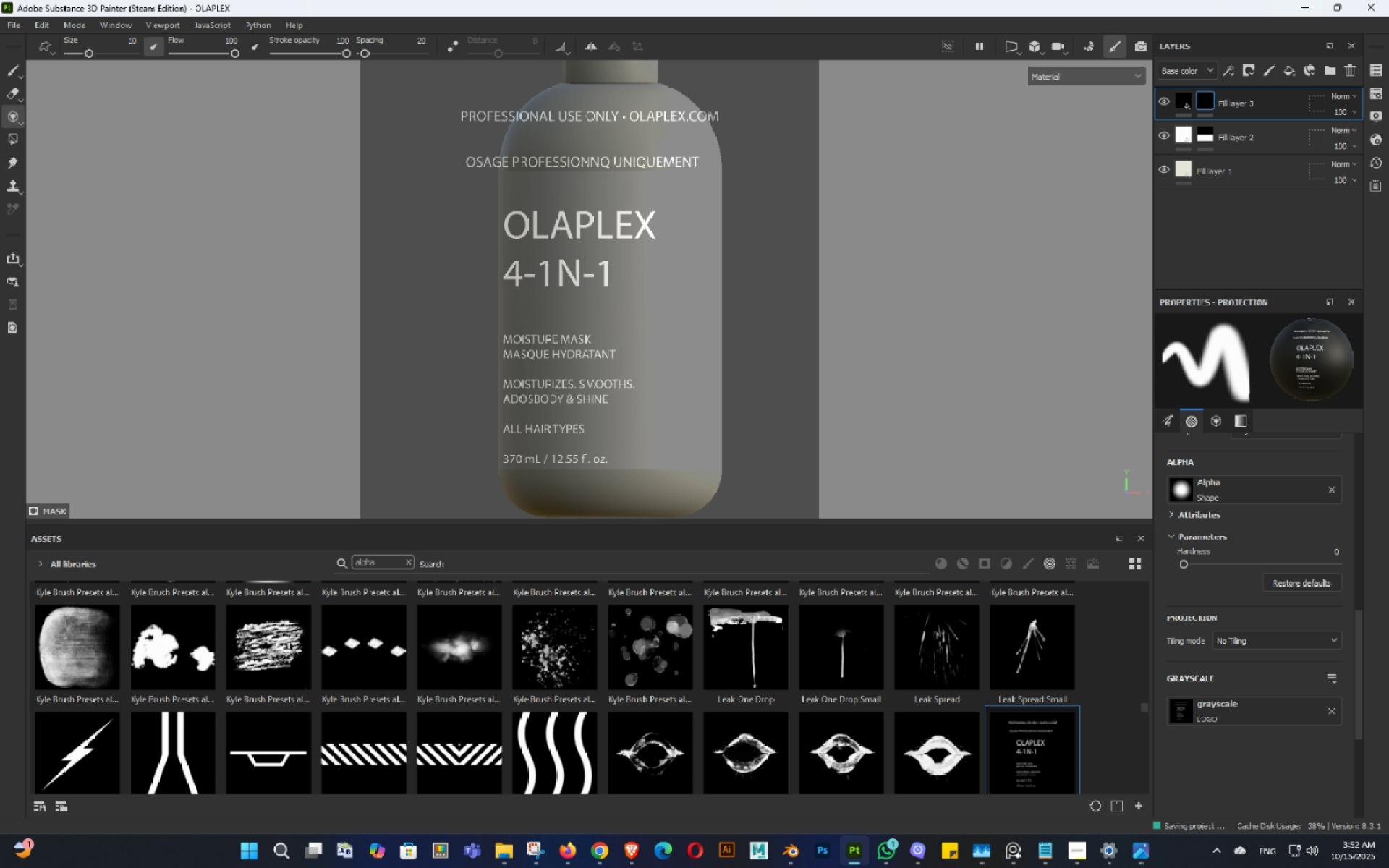 
key(Control+S)
 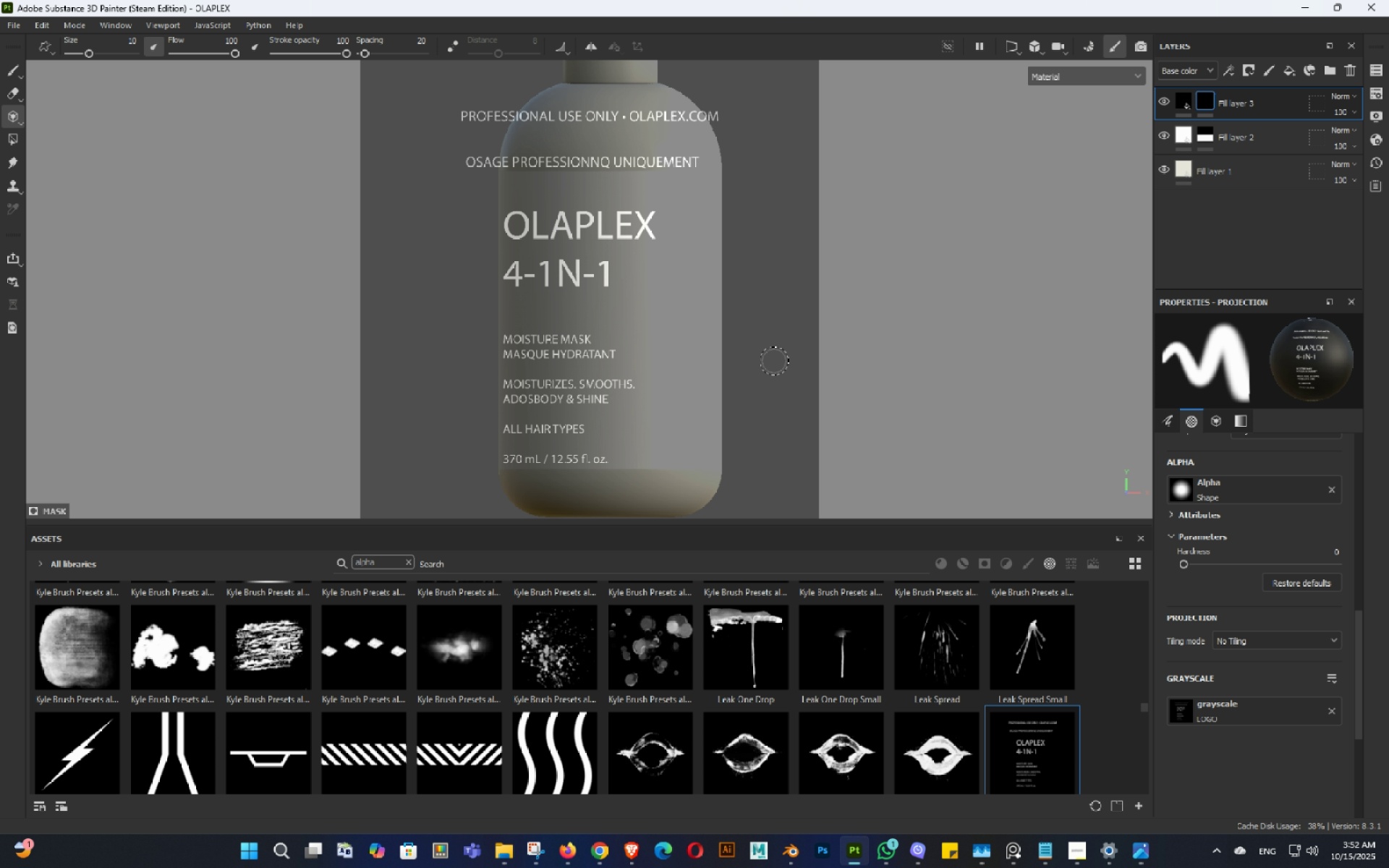 
hold_key(key=AltLeft, duration=0.62)
 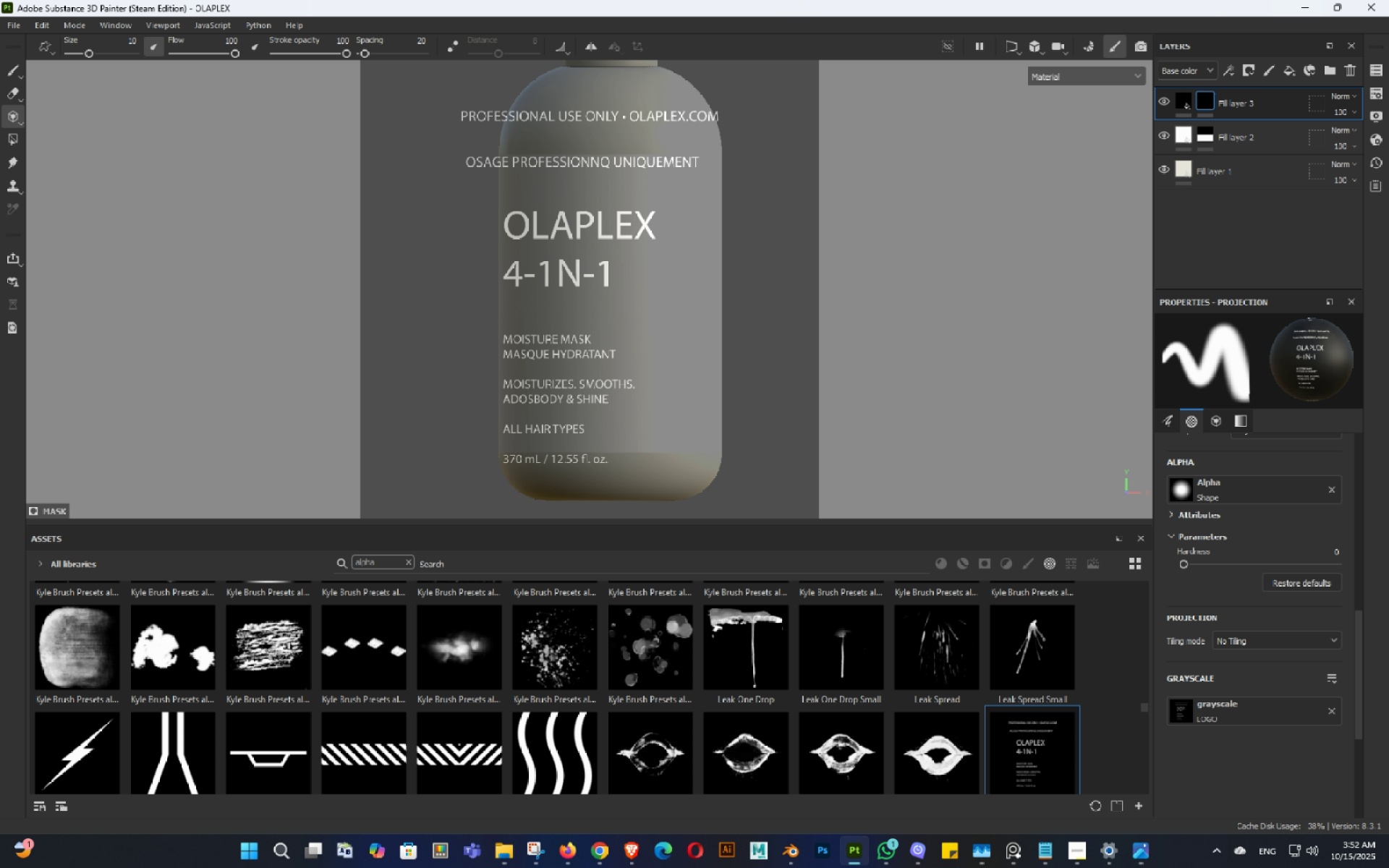 
wait(6.67)
 